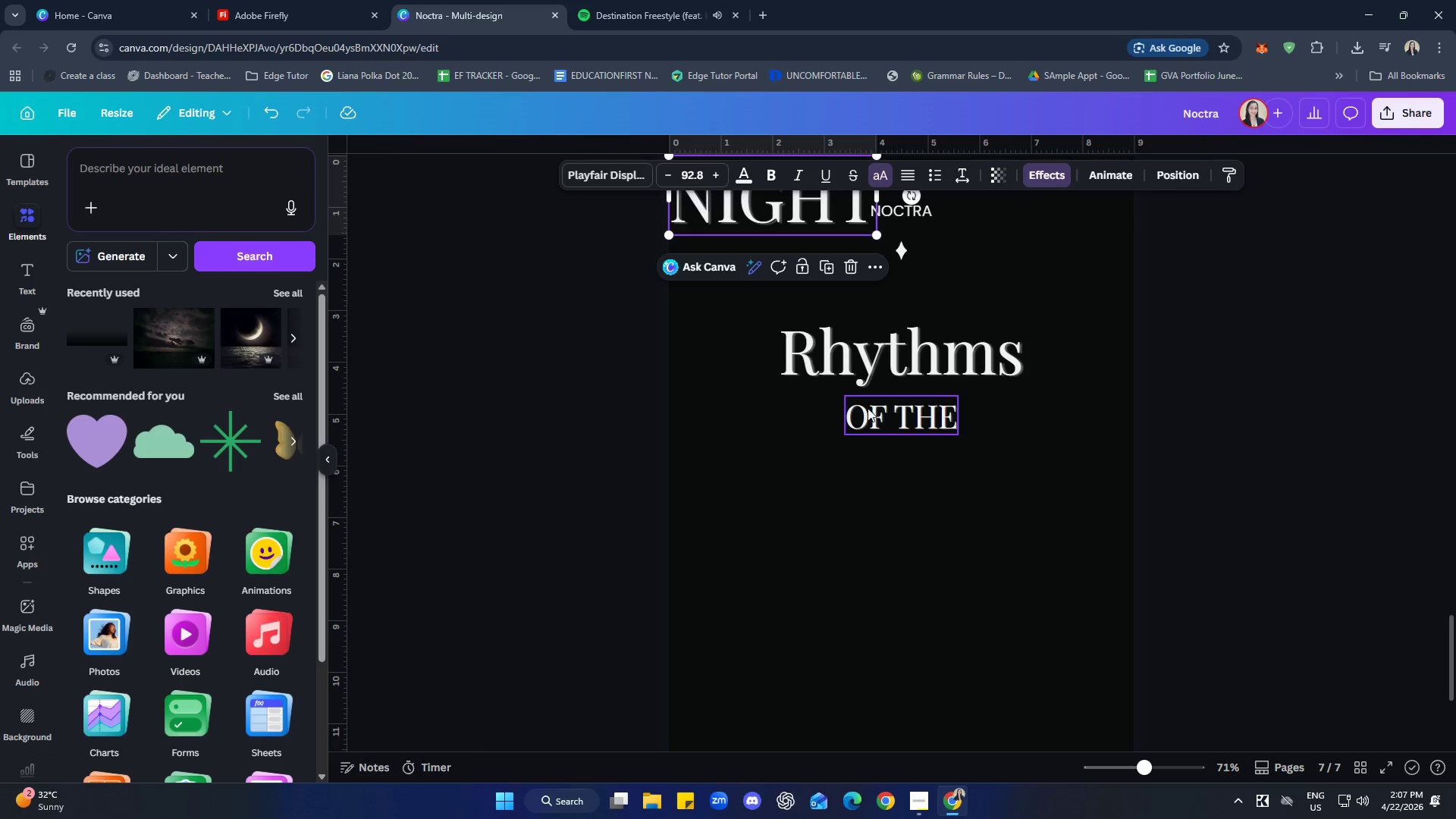 
scroll: coordinate [844, 478], scroll_direction: up, amount: 1.0
 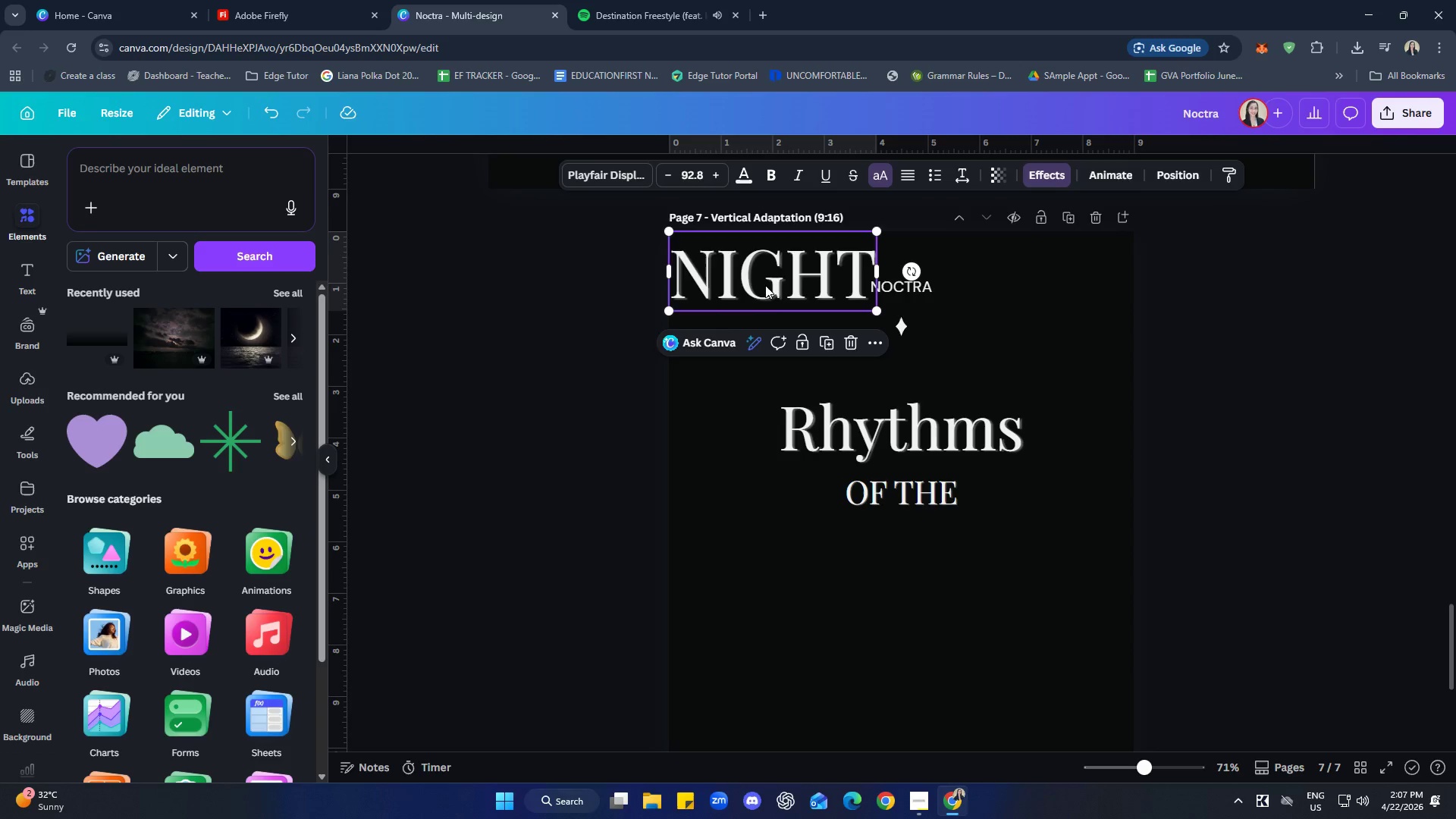 
left_click_drag(start_coordinate=[761, 281], to_coordinate=[894, 577])
 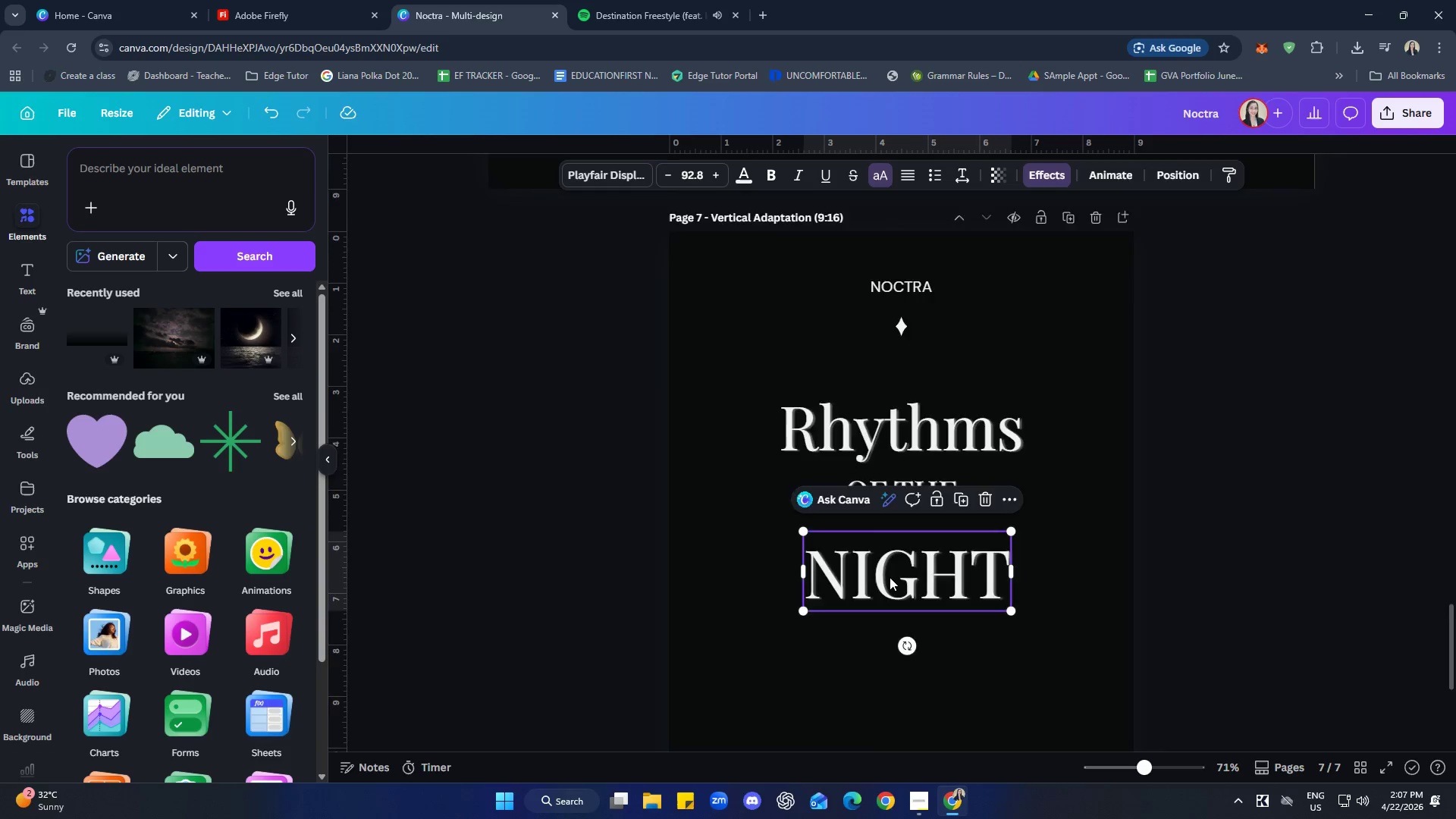 
scroll: coordinate [890, 578], scroll_direction: down, amount: 2.0
 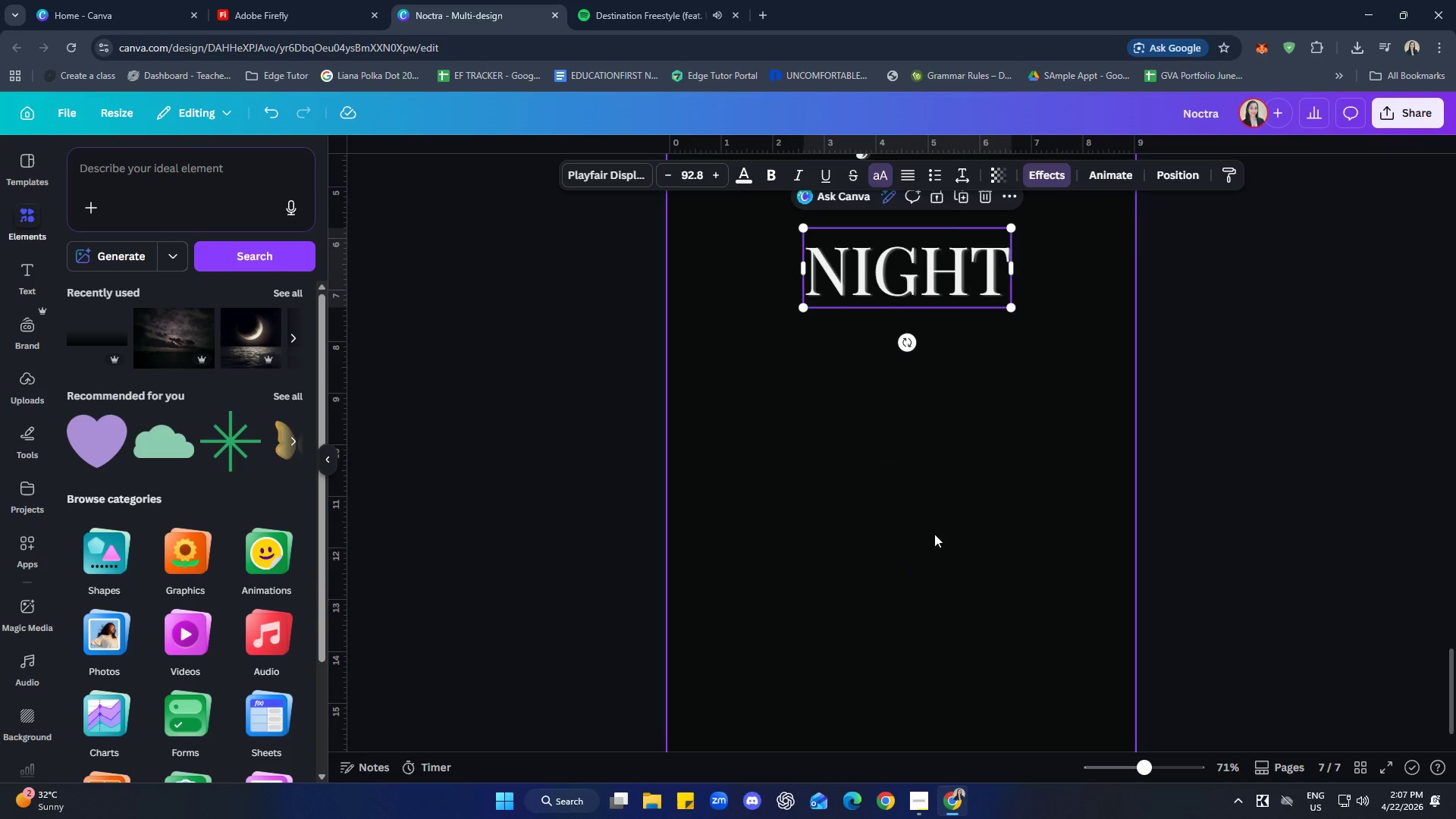 
scroll: coordinate [935, 540], scroll_direction: up, amount: 1.0
 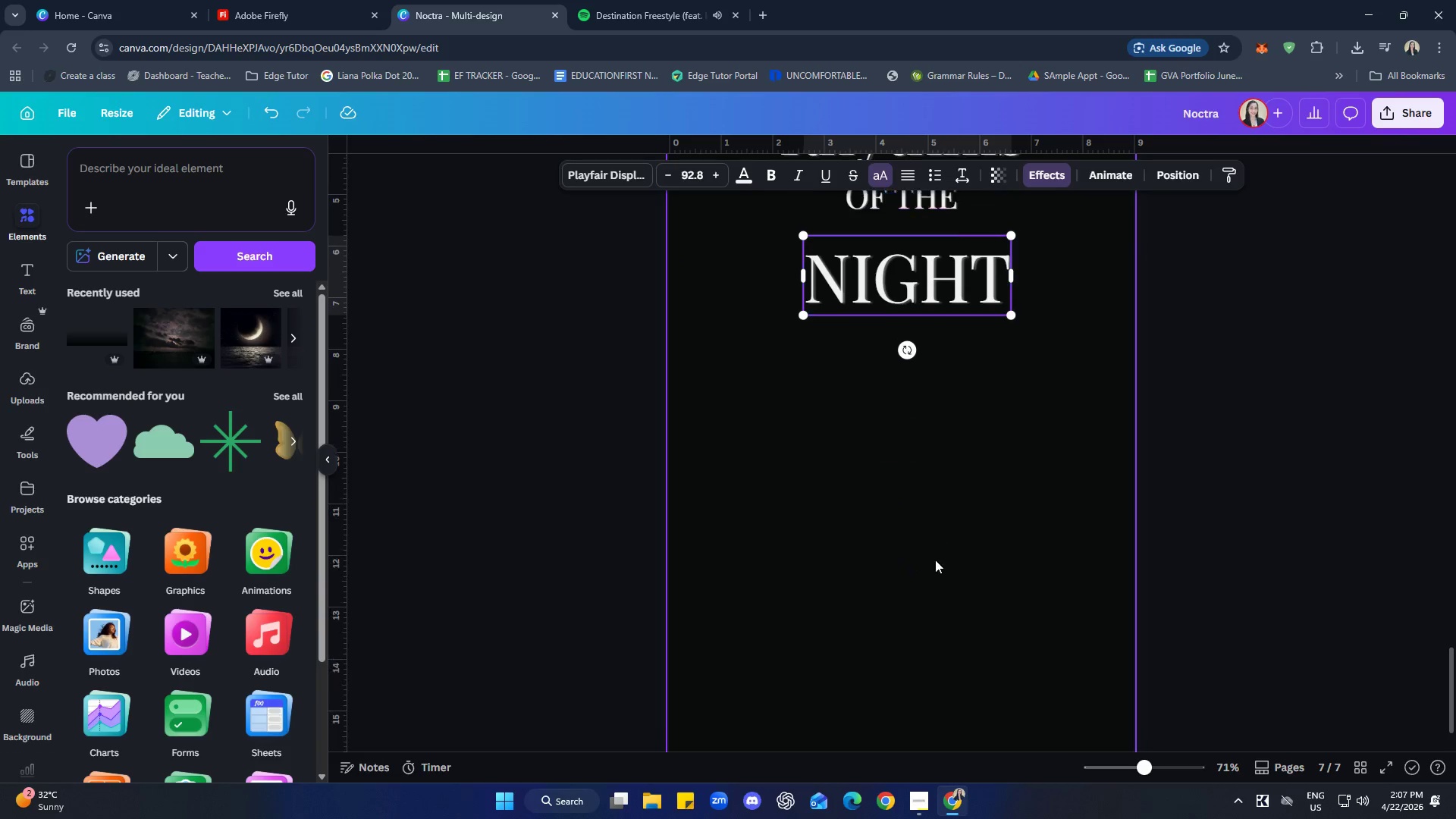 
mouse_move([951, 566])
 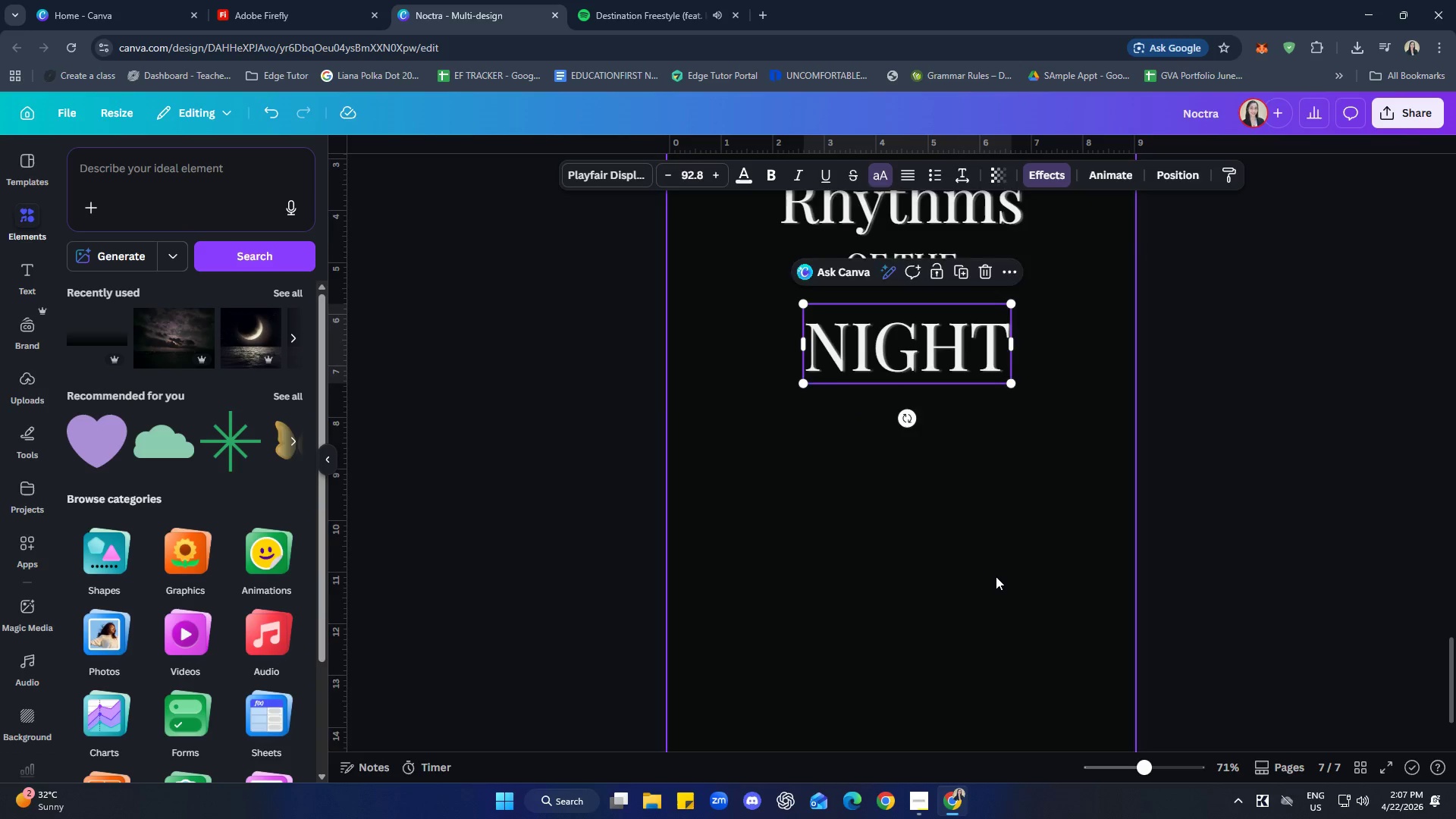 
scroll: coordinate [997, 576], scroll_direction: none, amount: 0.0
 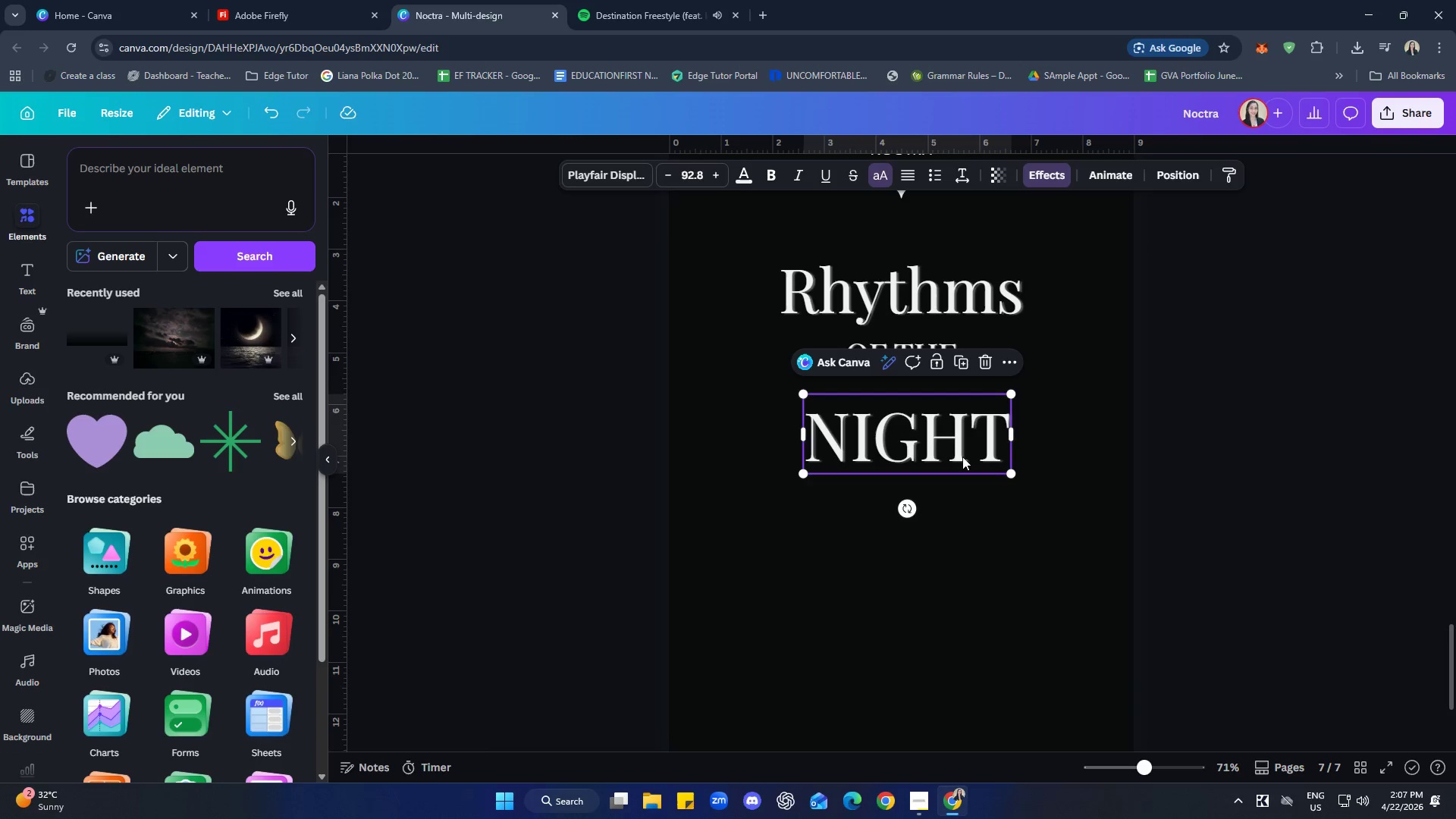 
left_click_drag(start_coordinate=[952, 450], to_coordinate=[947, 453])
 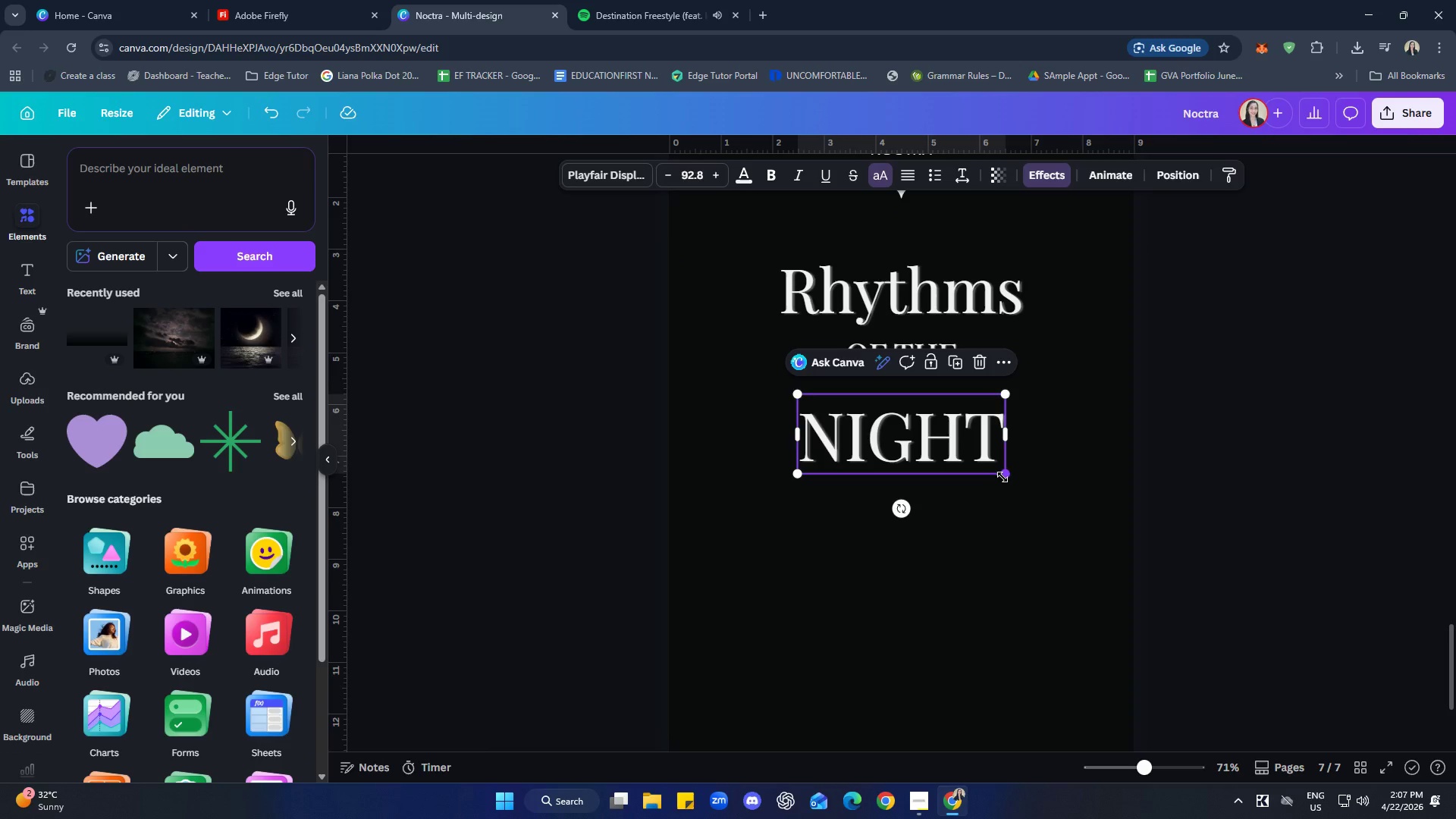 
left_click_drag(start_coordinate=[1003, 477], to_coordinate=[1061, 594])
 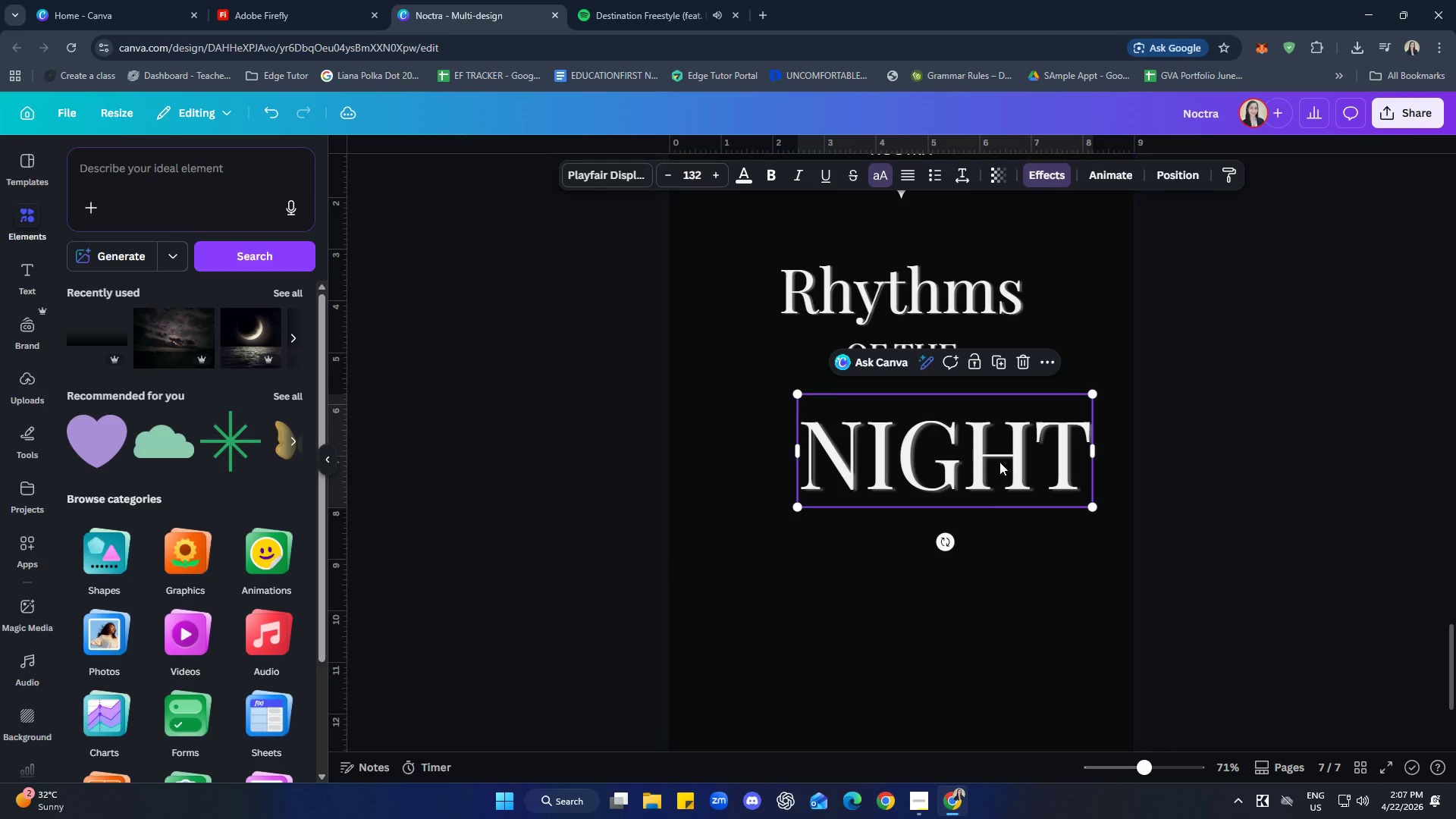 
left_click_drag(start_coordinate=[999, 461], to_coordinate=[957, 460])
 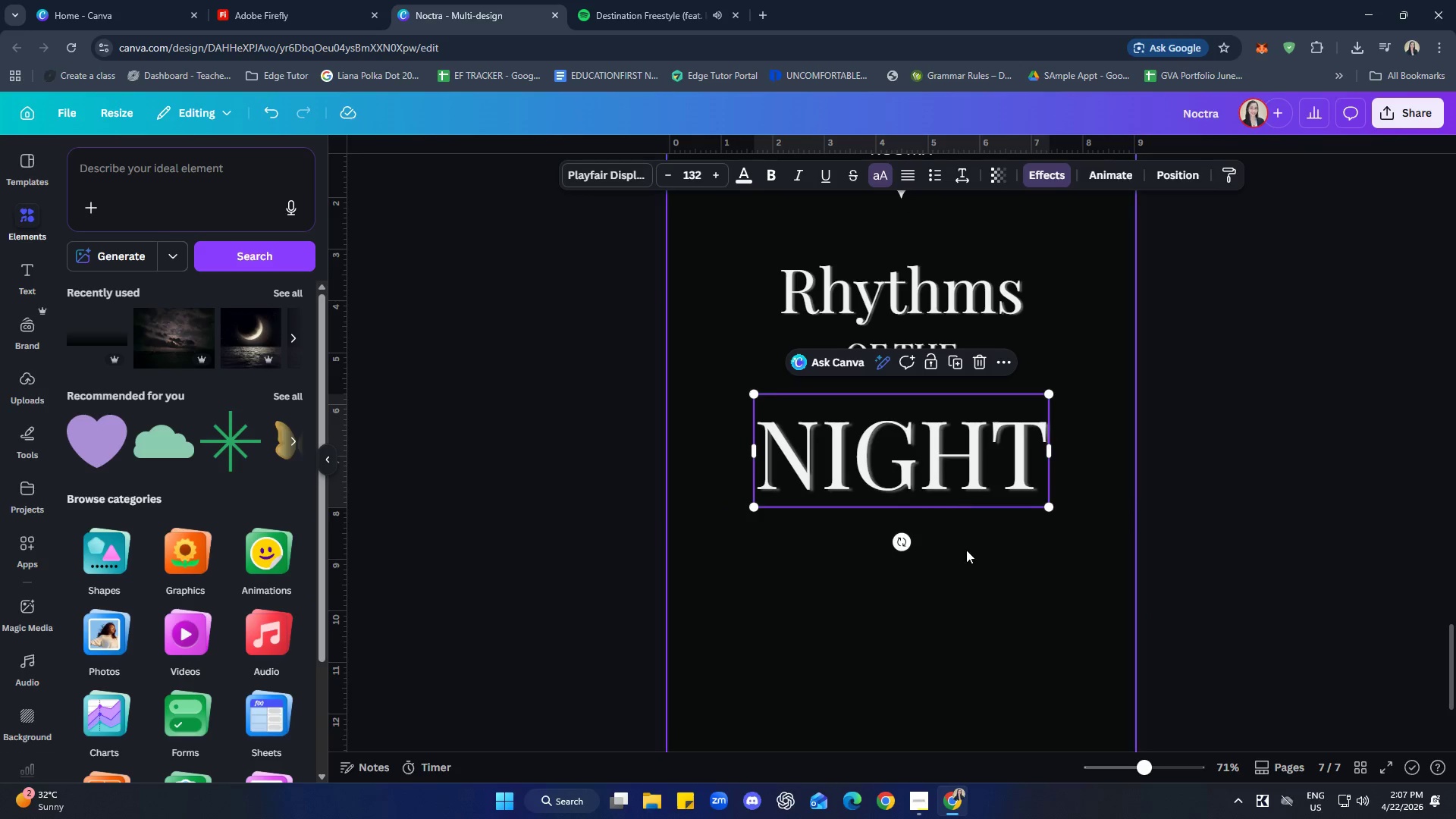 
left_click([966, 550])
 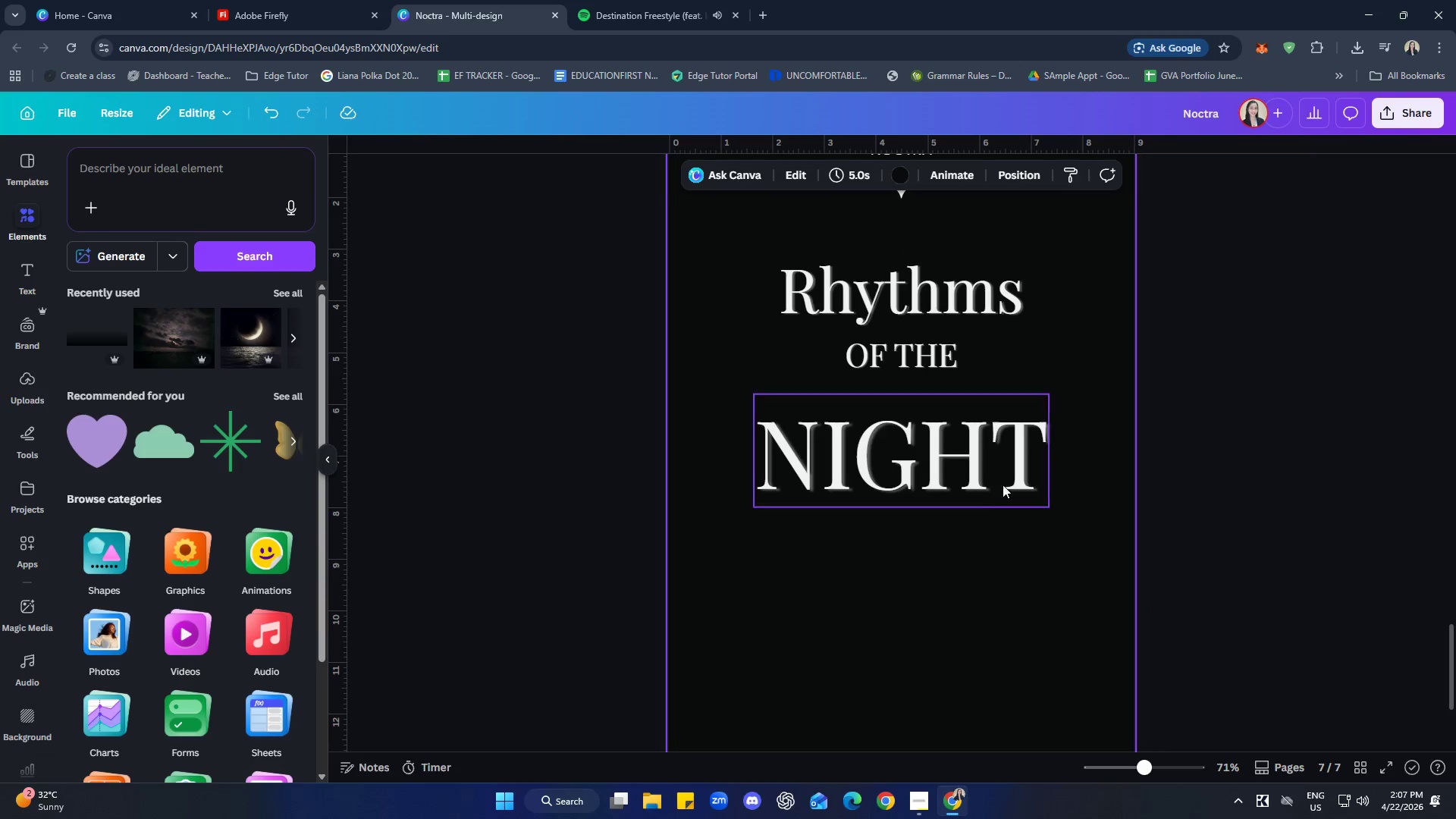 
left_click([984, 463])
 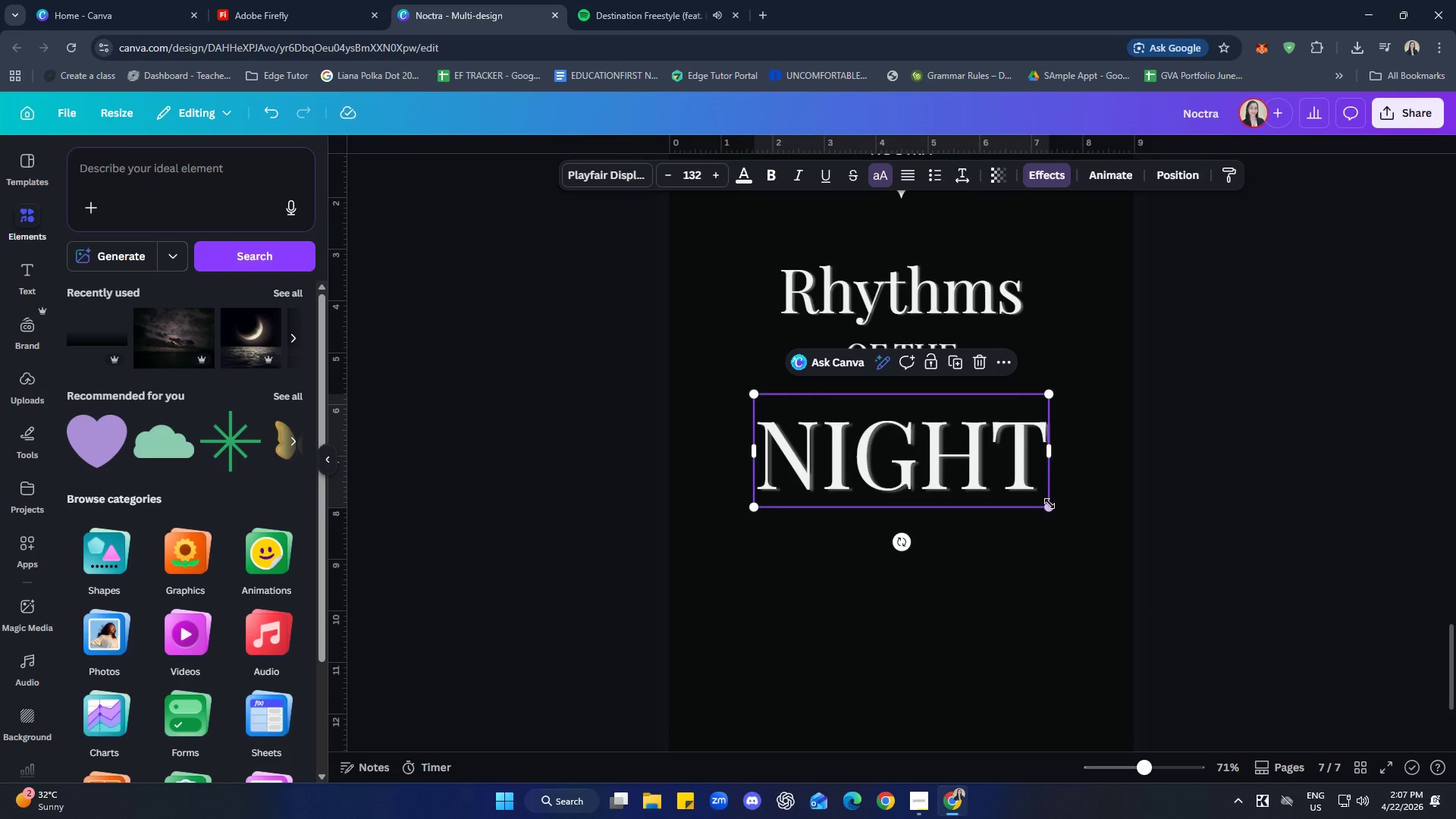 
left_click_drag(start_coordinate=[1050, 507], to_coordinate=[1084, 557])
 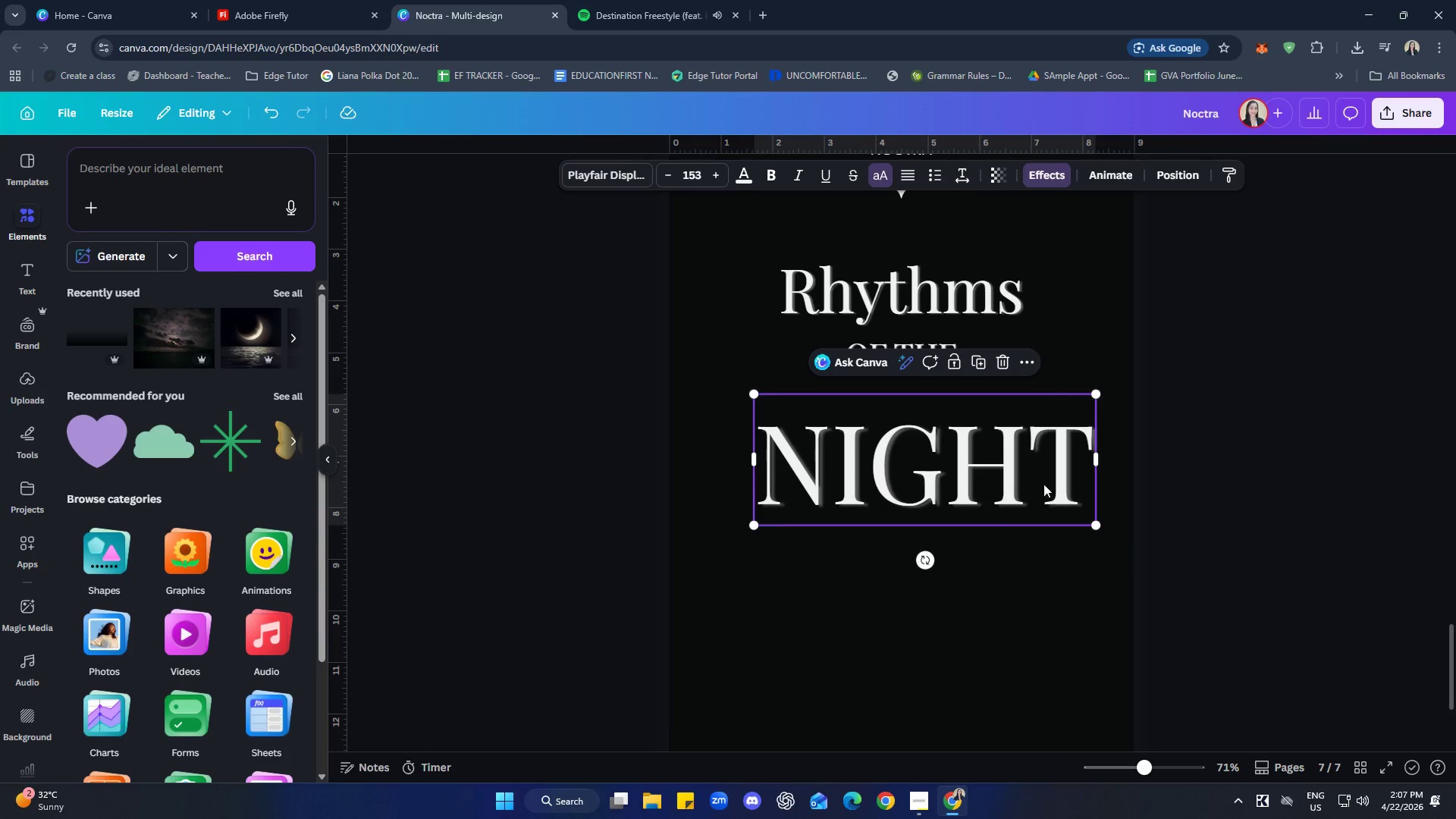 
left_click_drag(start_coordinate=[1038, 478], to_coordinate=[1018, 479])
 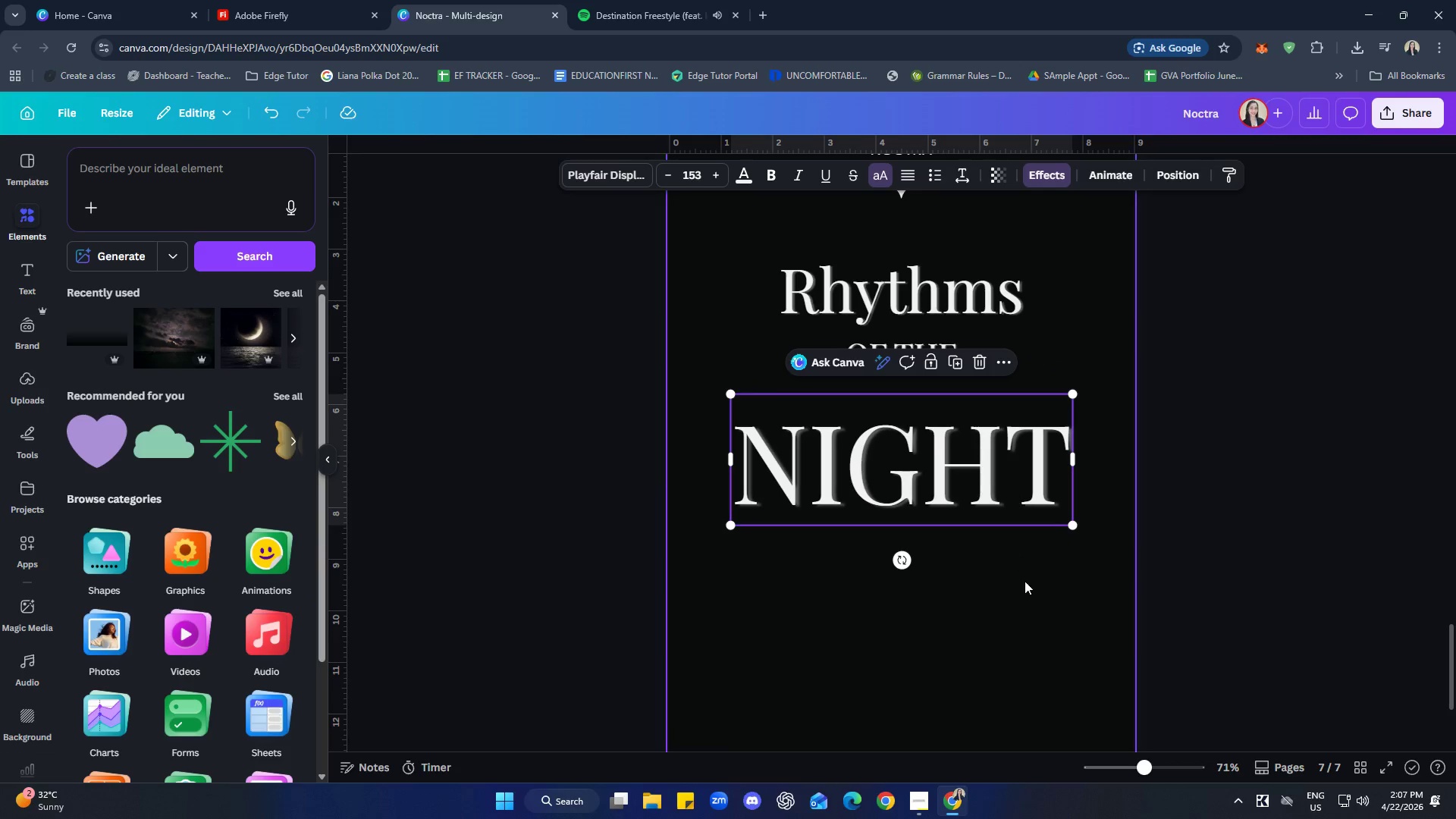 
left_click([1025, 581])
 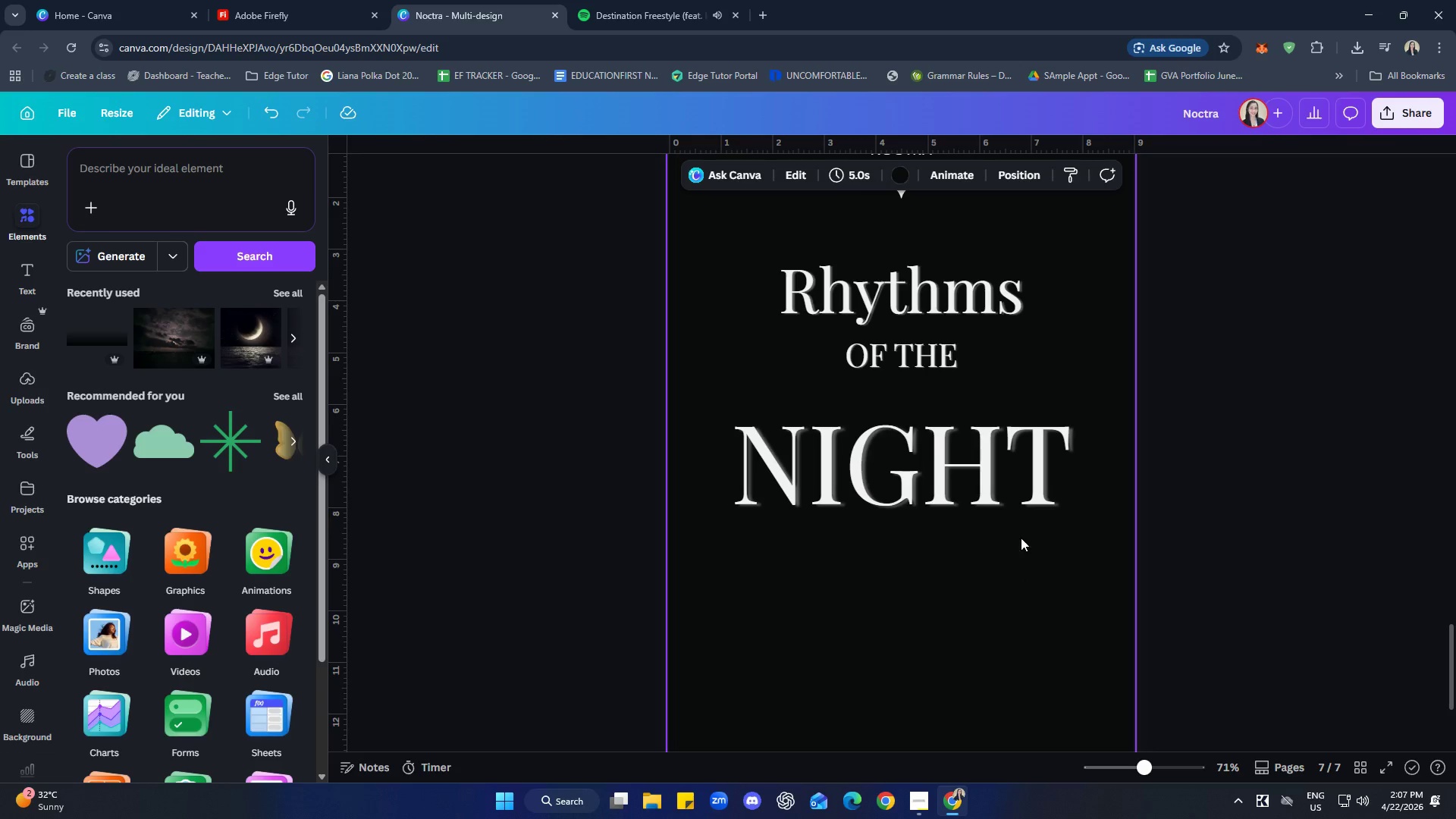 
left_click([1008, 492])
 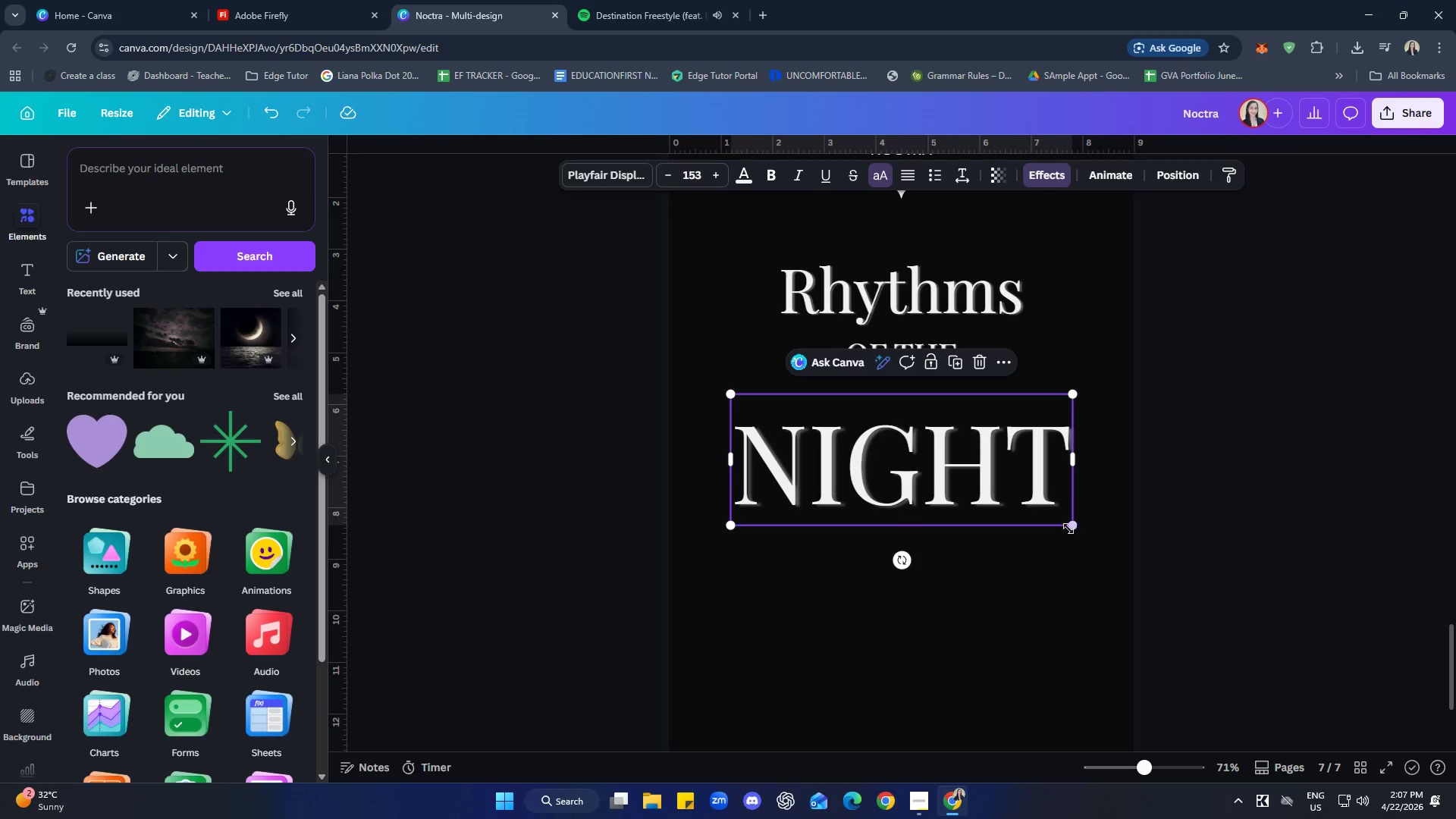 
left_click_drag(start_coordinate=[1070, 528], to_coordinate=[1096, 576])
 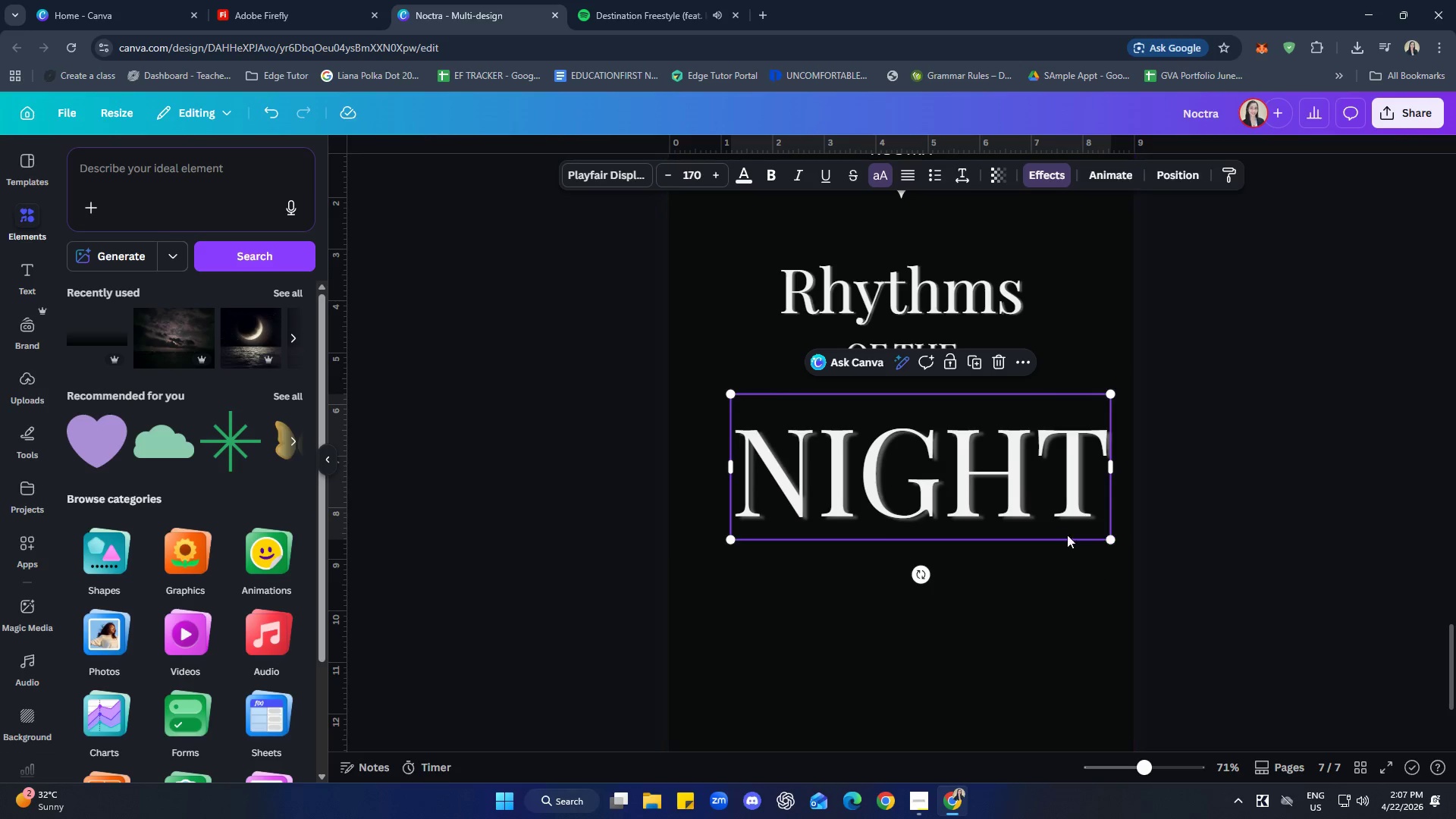 
left_click_drag(start_coordinate=[1062, 528], to_coordinate=[1041, 530])
 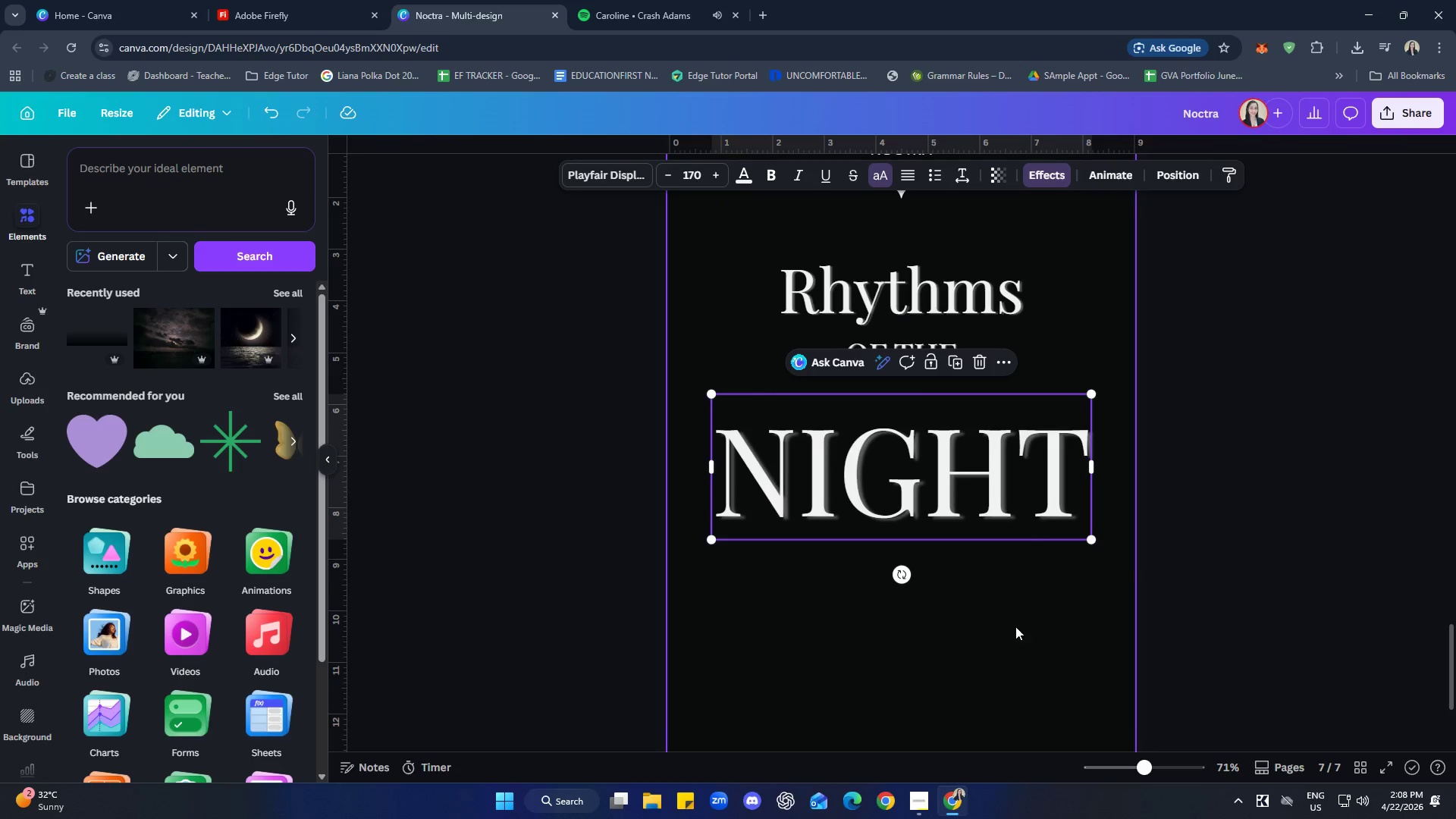 
left_click([1013, 630])
 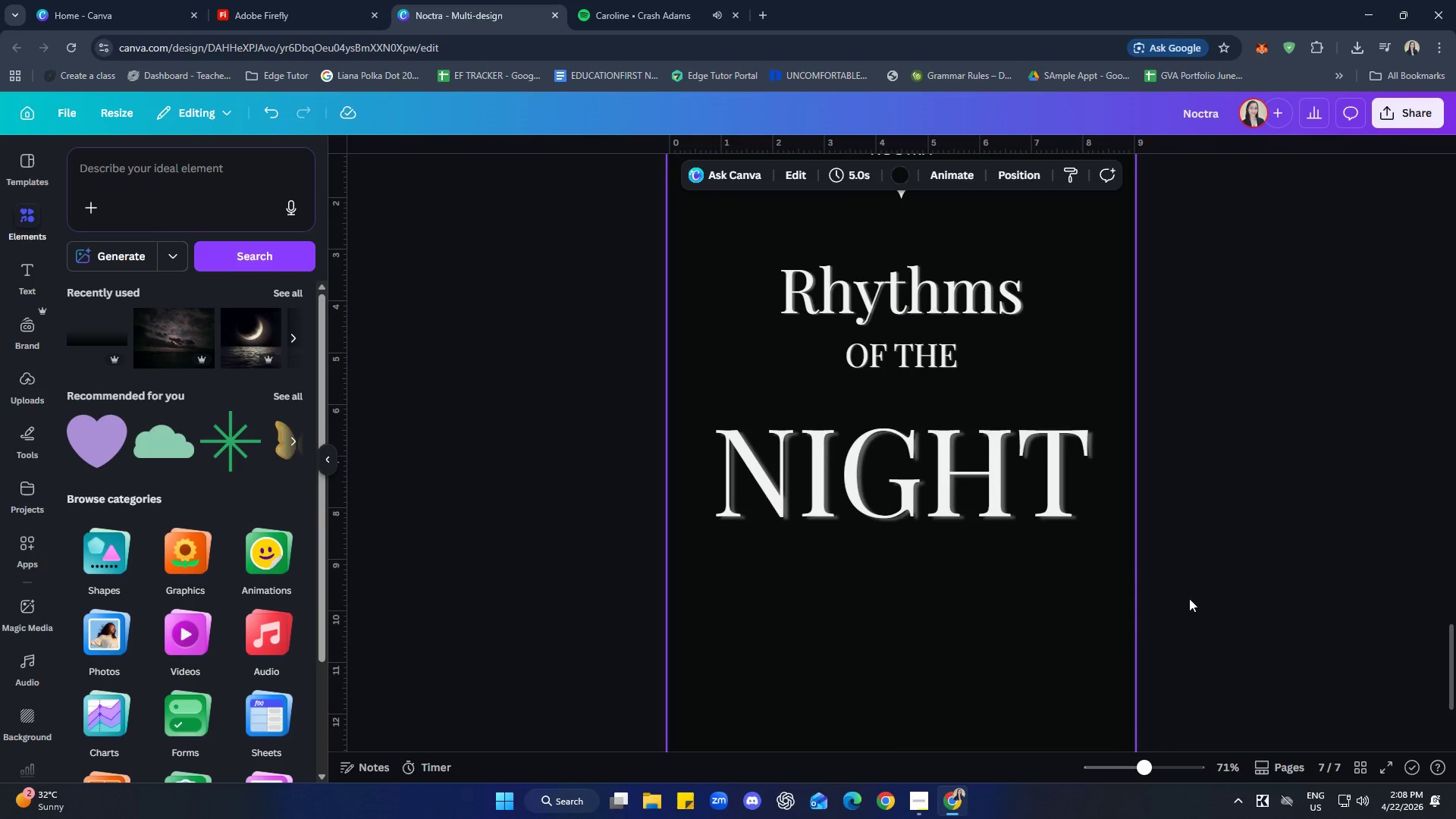 
scroll: coordinate [1241, 586], scroll_direction: up, amount: 1.0
 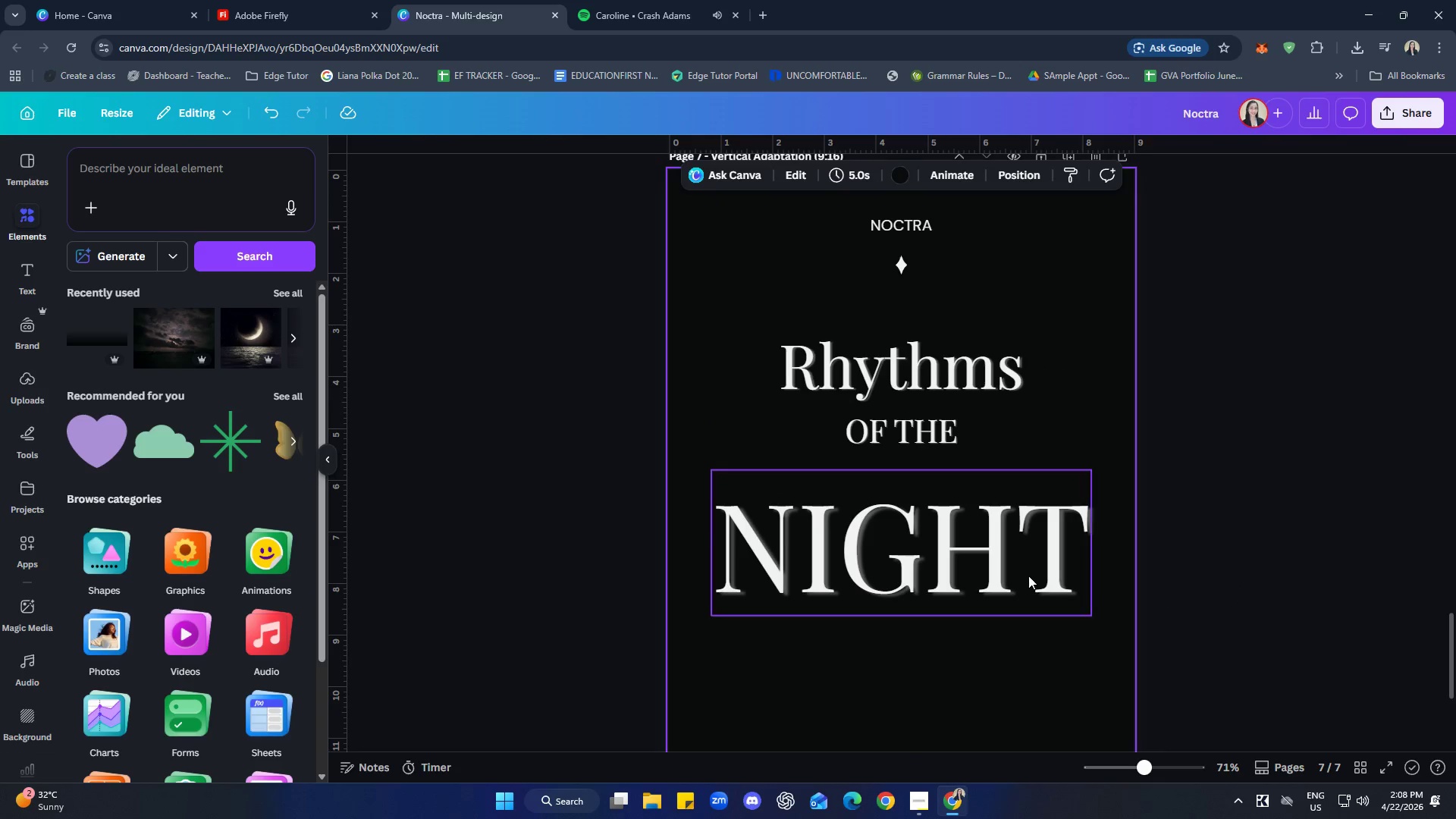 
left_click_drag(start_coordinate=[968, 556], to_coordinate=[967, 525])
 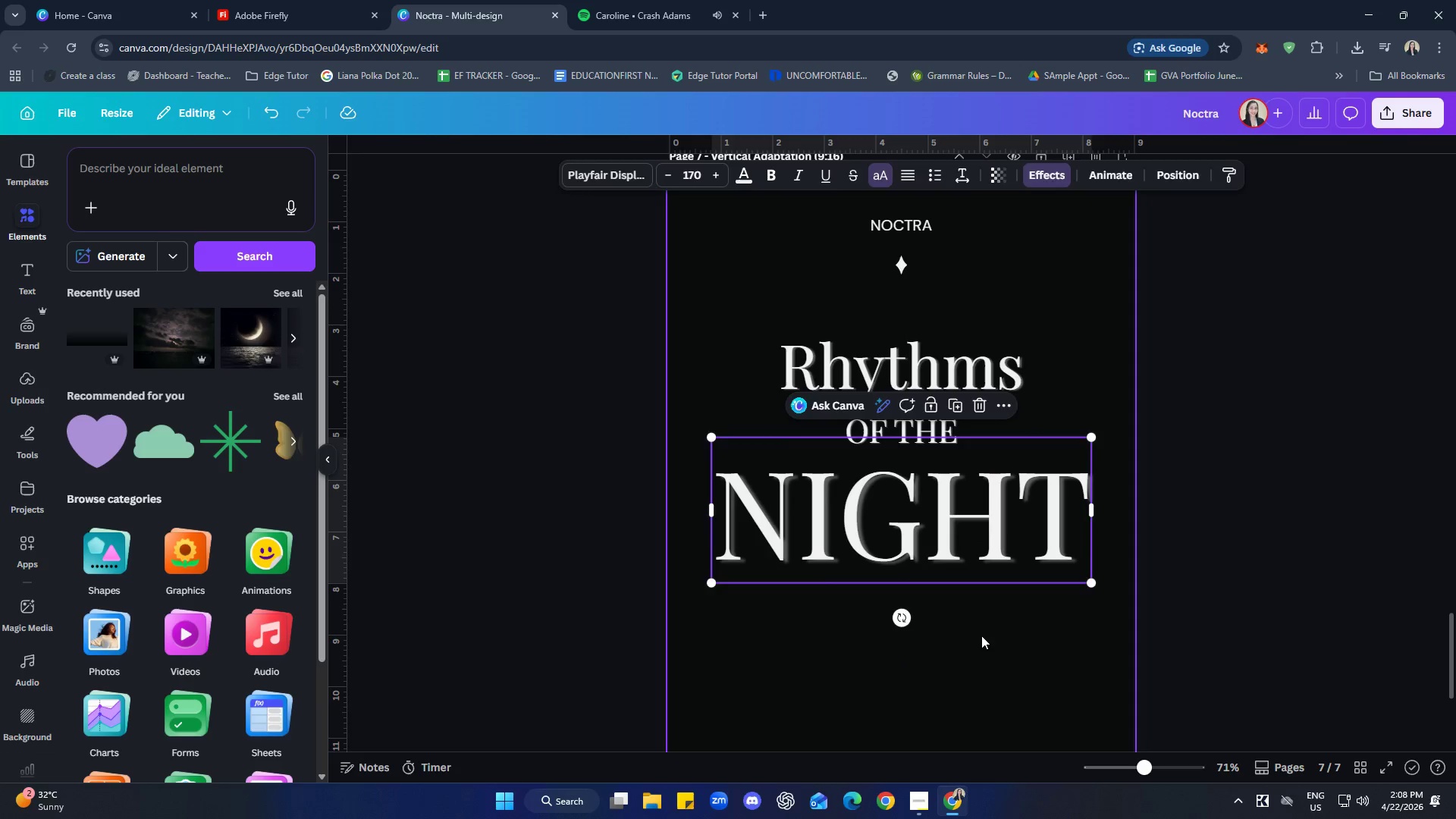 
left_click([981, 635])
 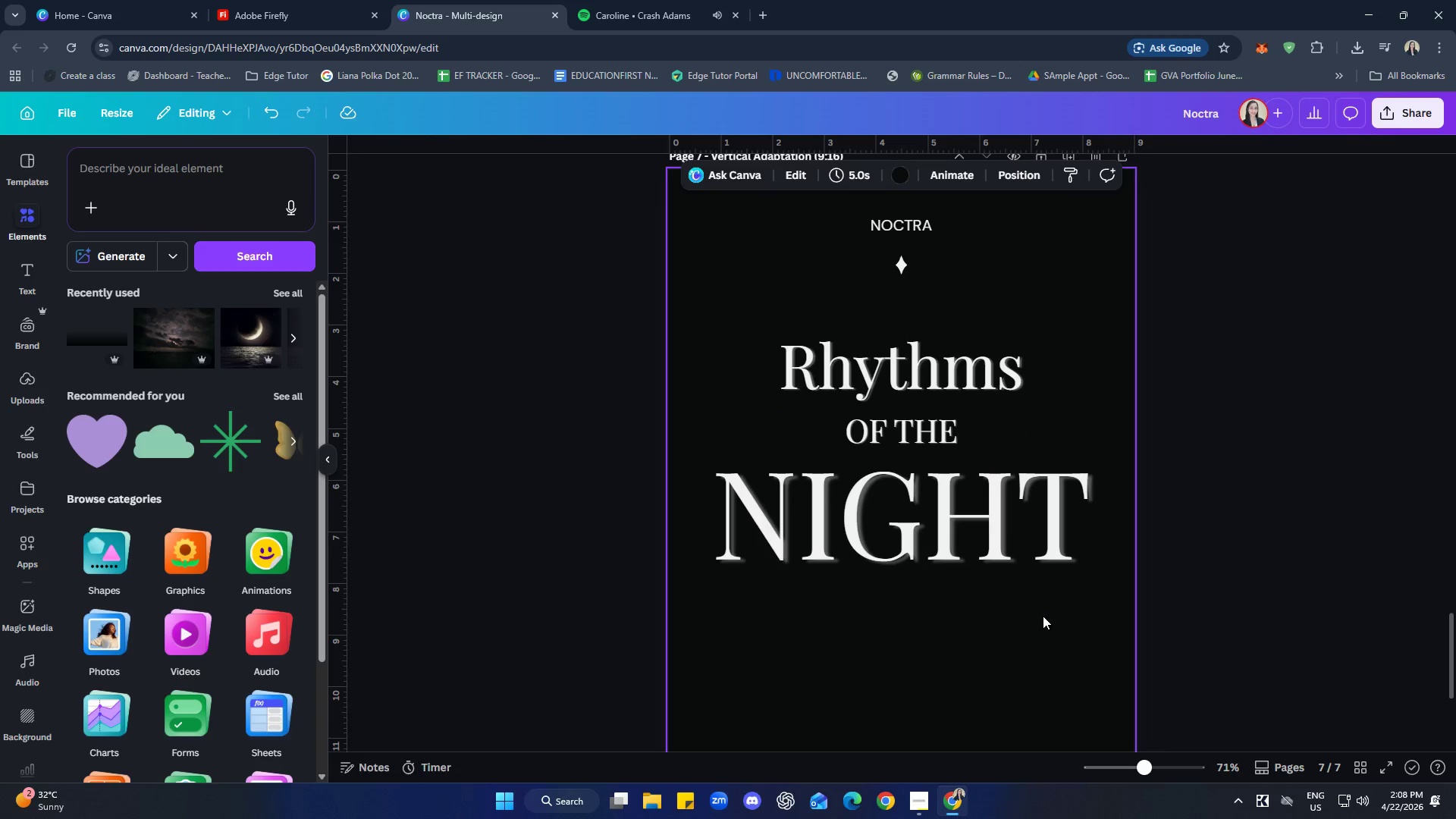 
scroll: coordinate [1061, 535], scroll_direction: down, amount: 3.0
 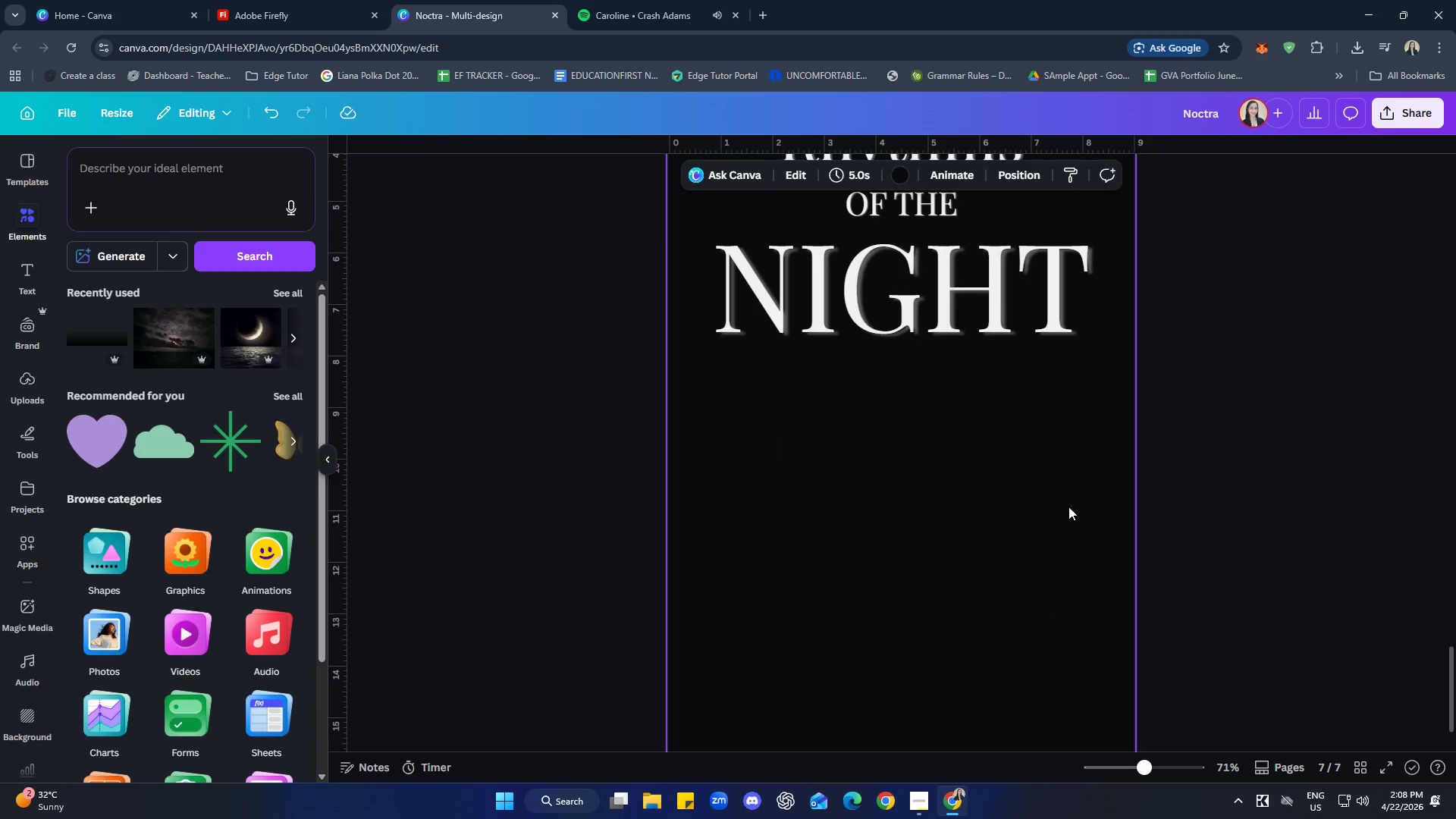 
scroll: coordinate [1102, 517], scroll_direction: up, amount: 7.0
 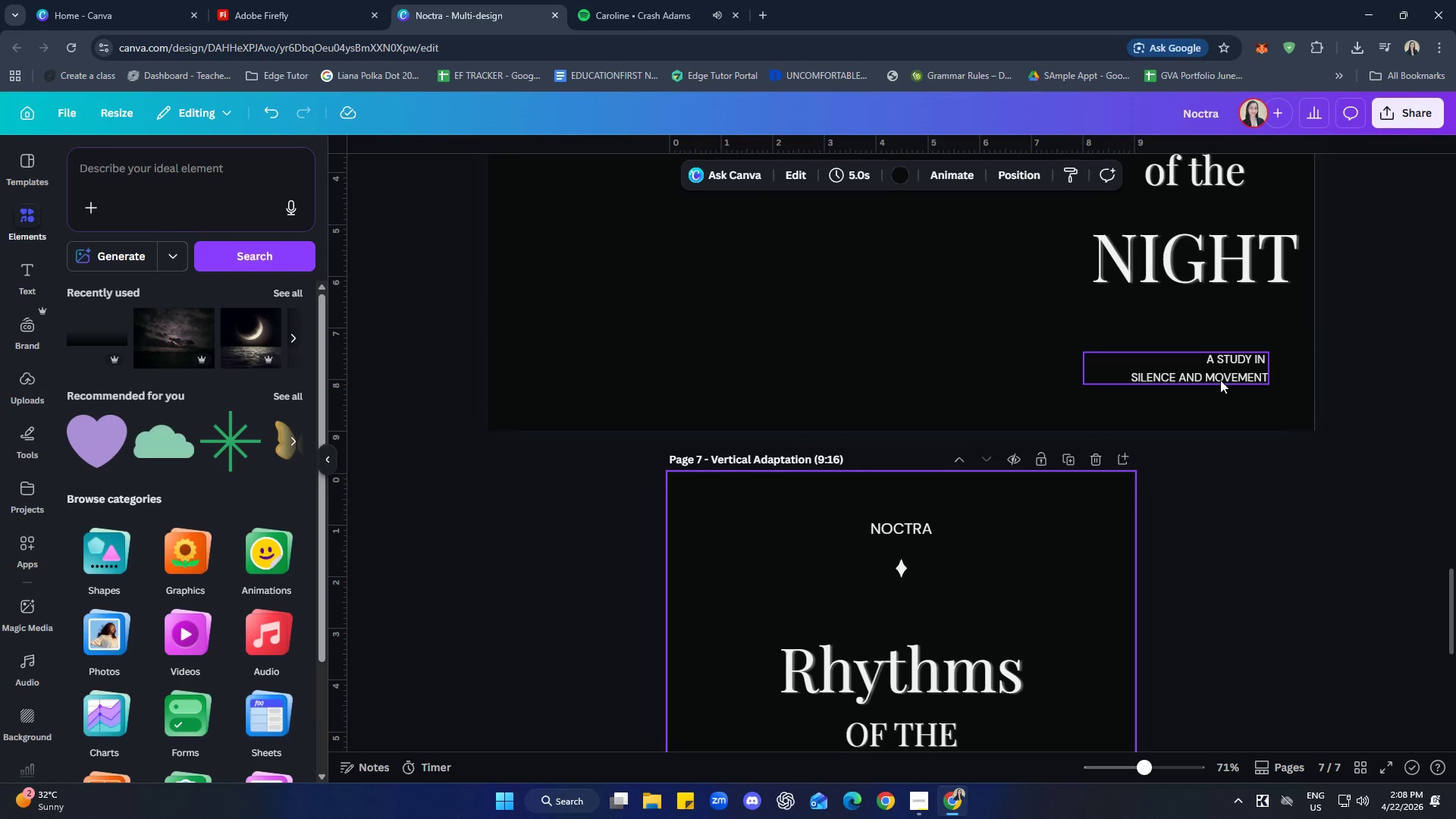 
left_click([1220, 380])
 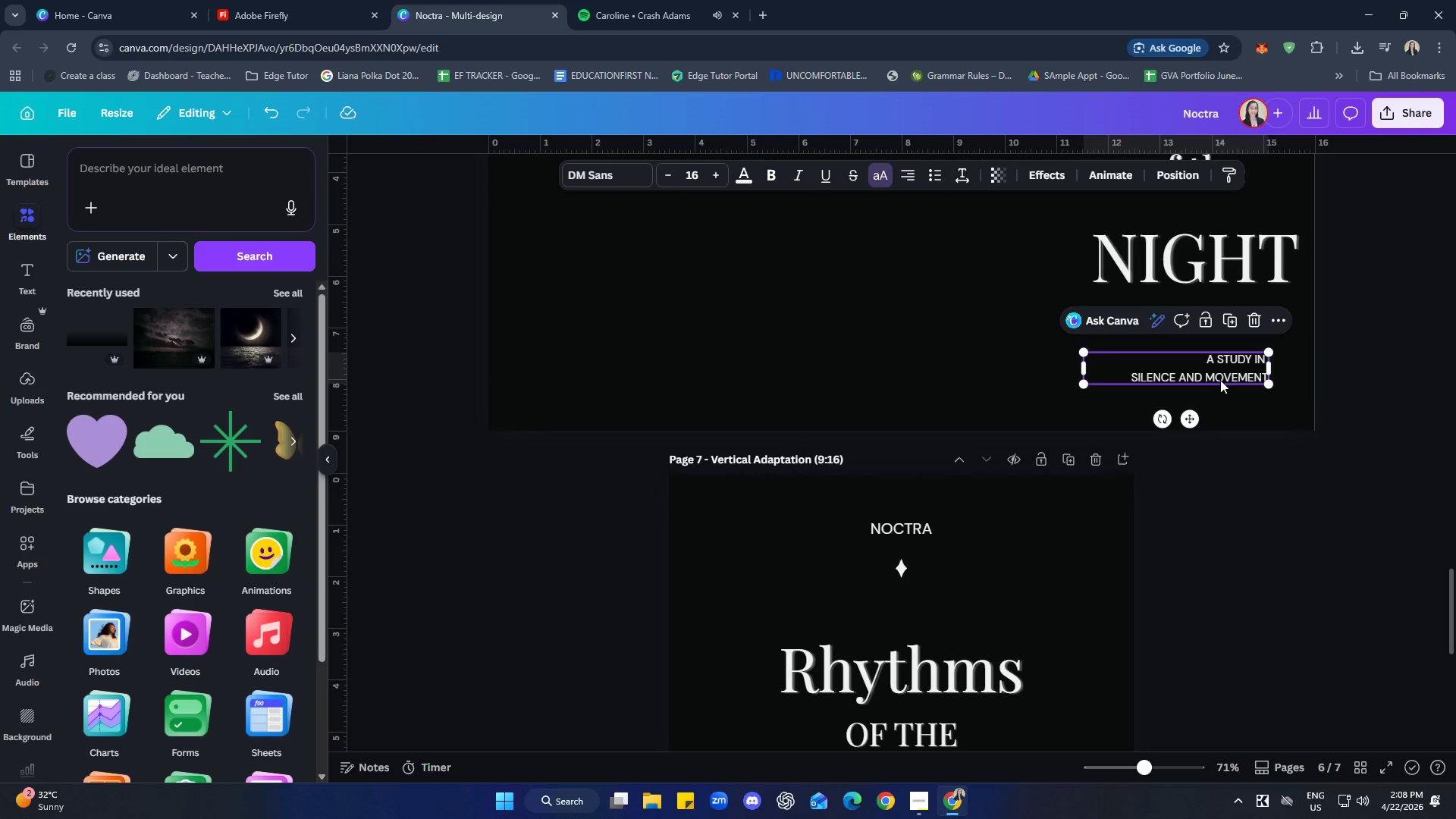 
key(Control+C)
 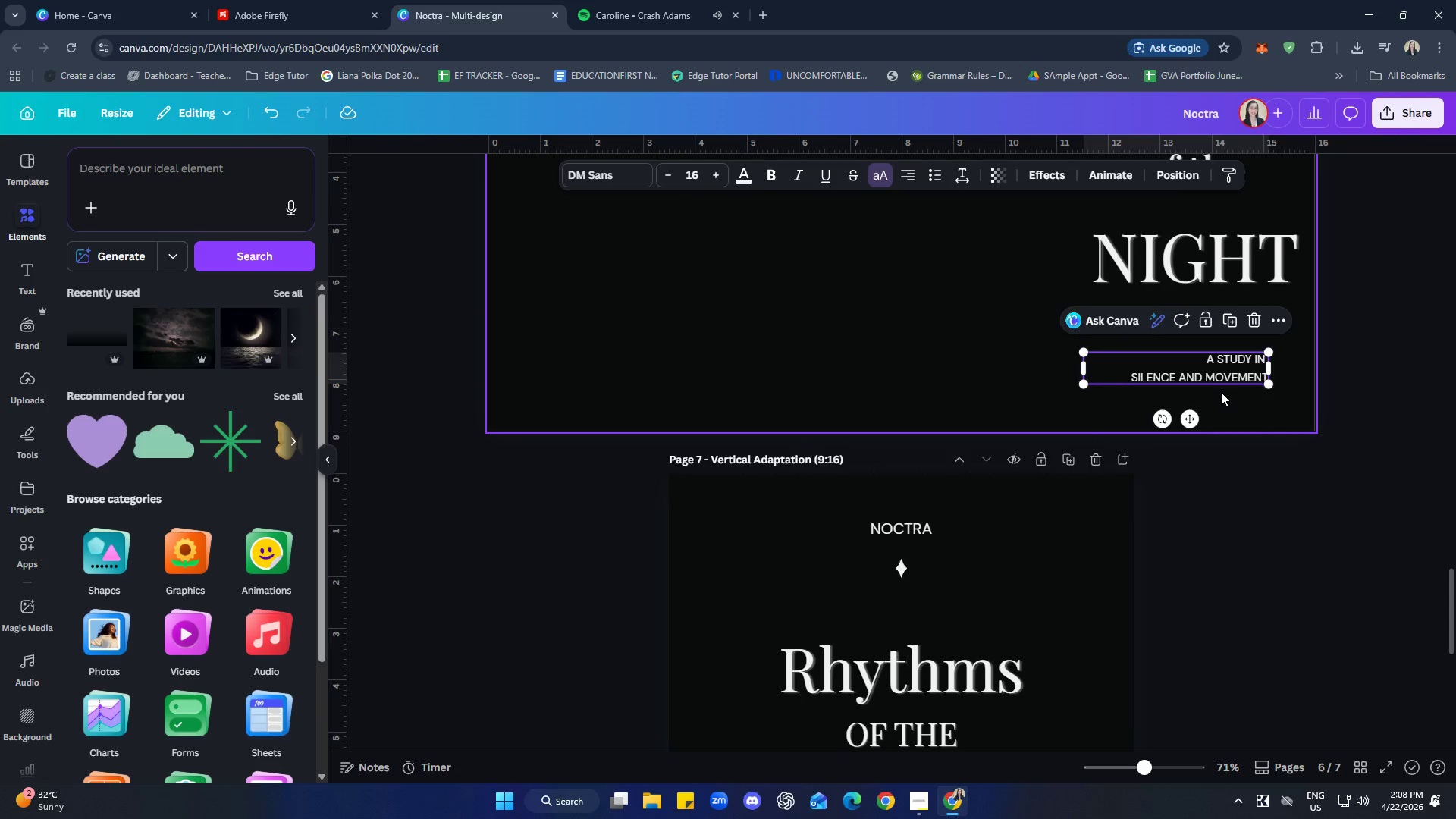 
left_click([911, 541])
 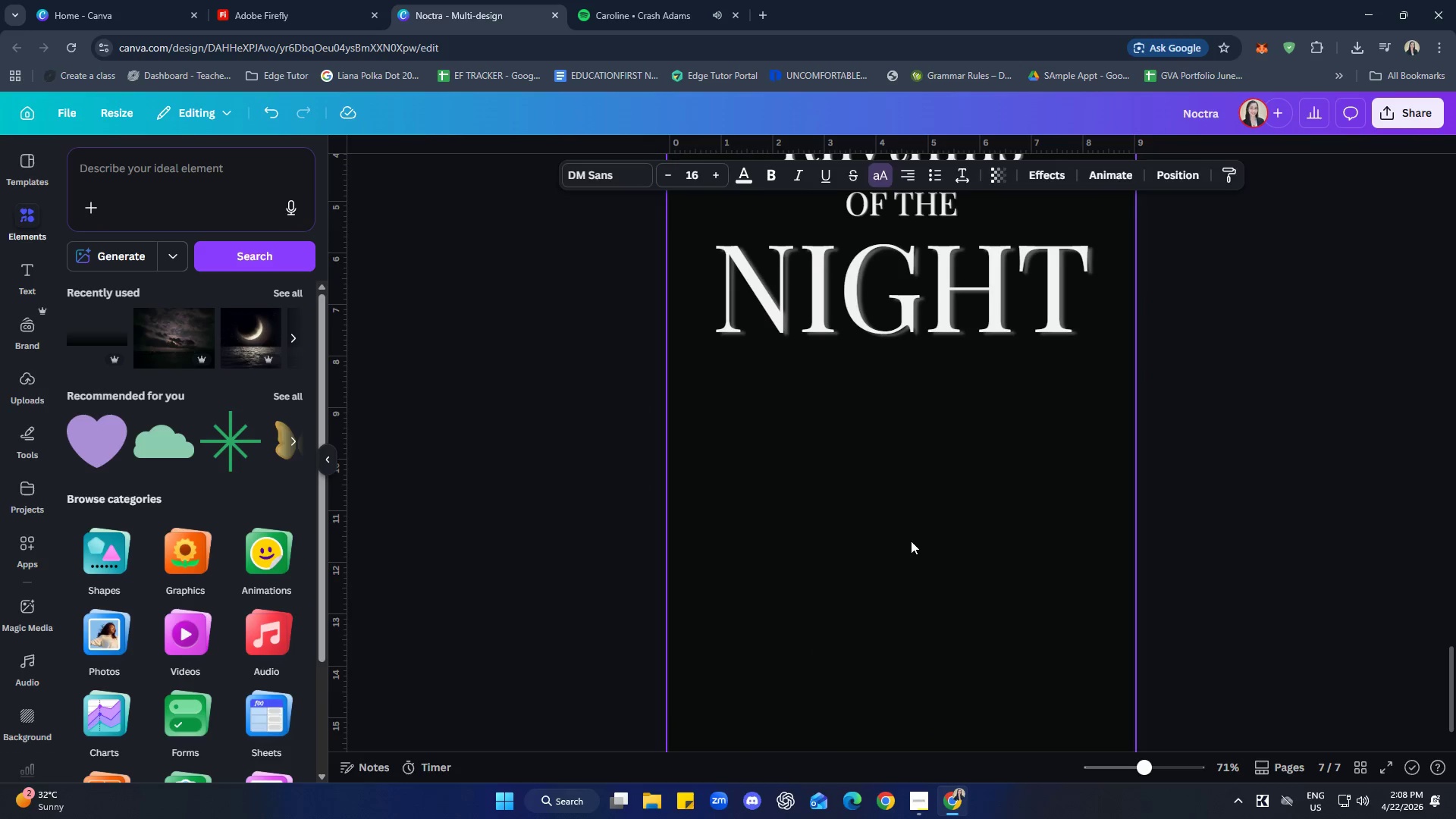 
key(Control+ControlLeft)
 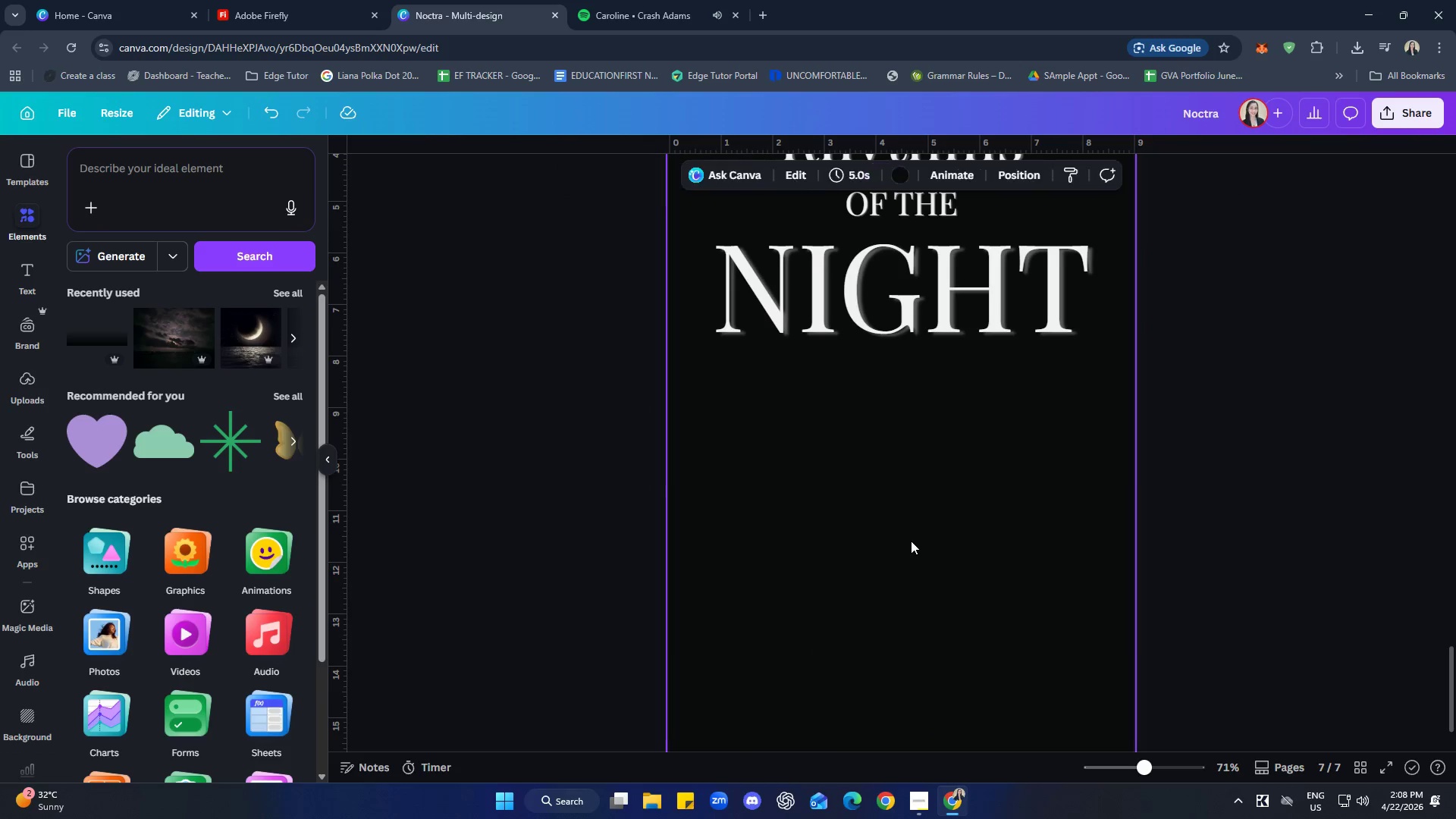 
scroll: coordinate [1176, 519], scroll_direction: down, amount: 7.0
 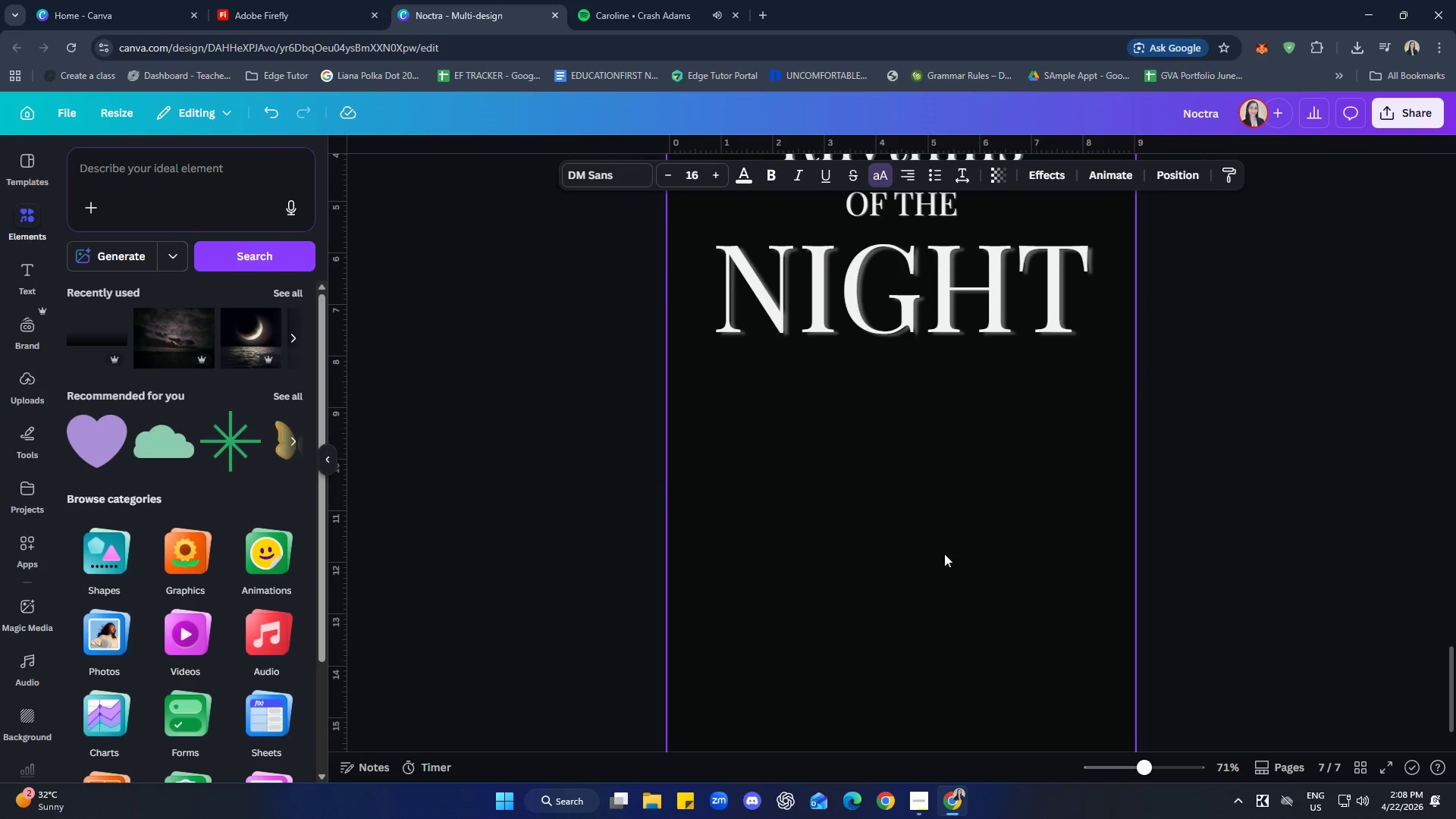 
key(Control+V)
 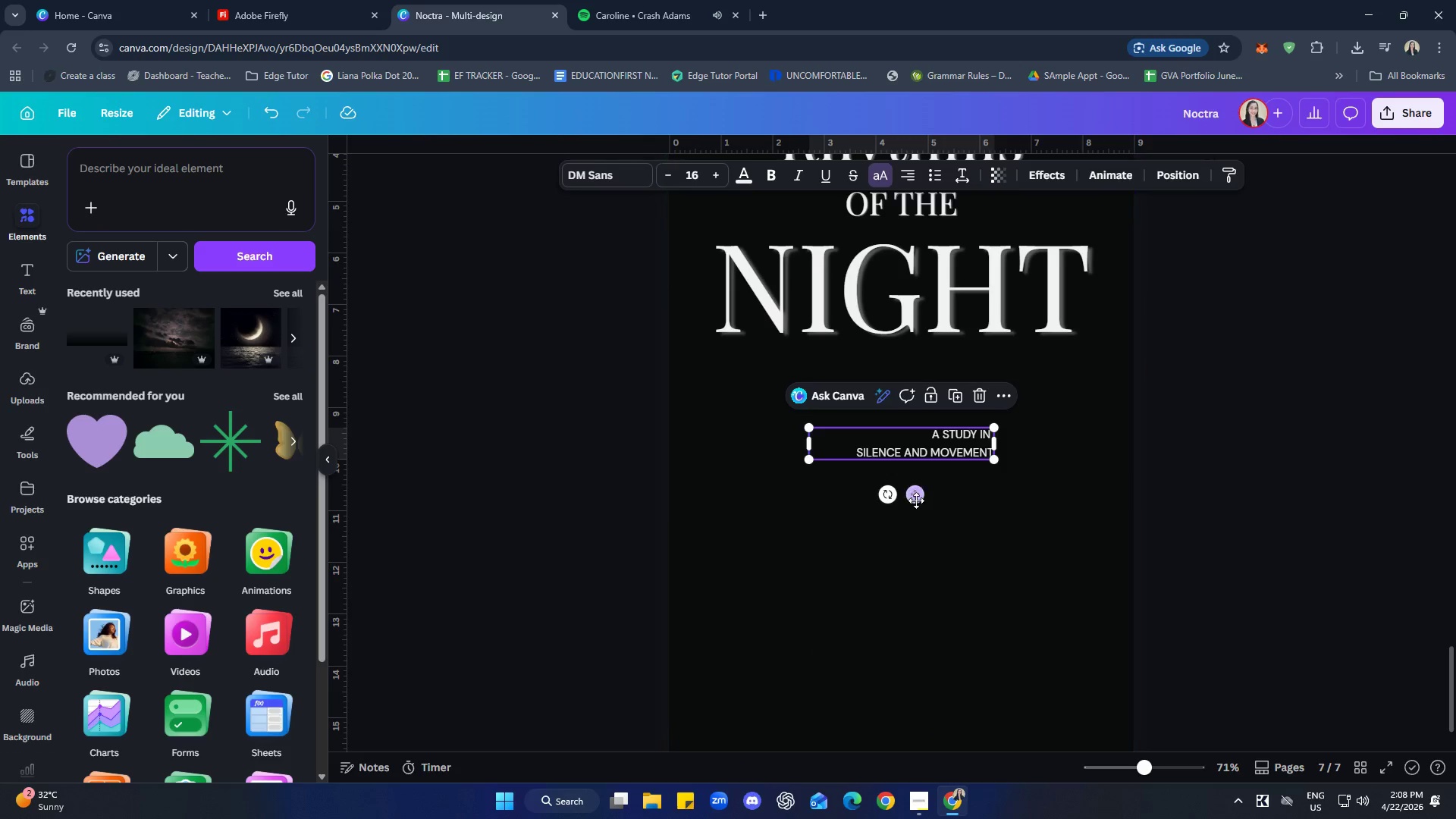 
left_click_drag(start_coordinate=[915, 500], to_coordinate=[914, 525])
 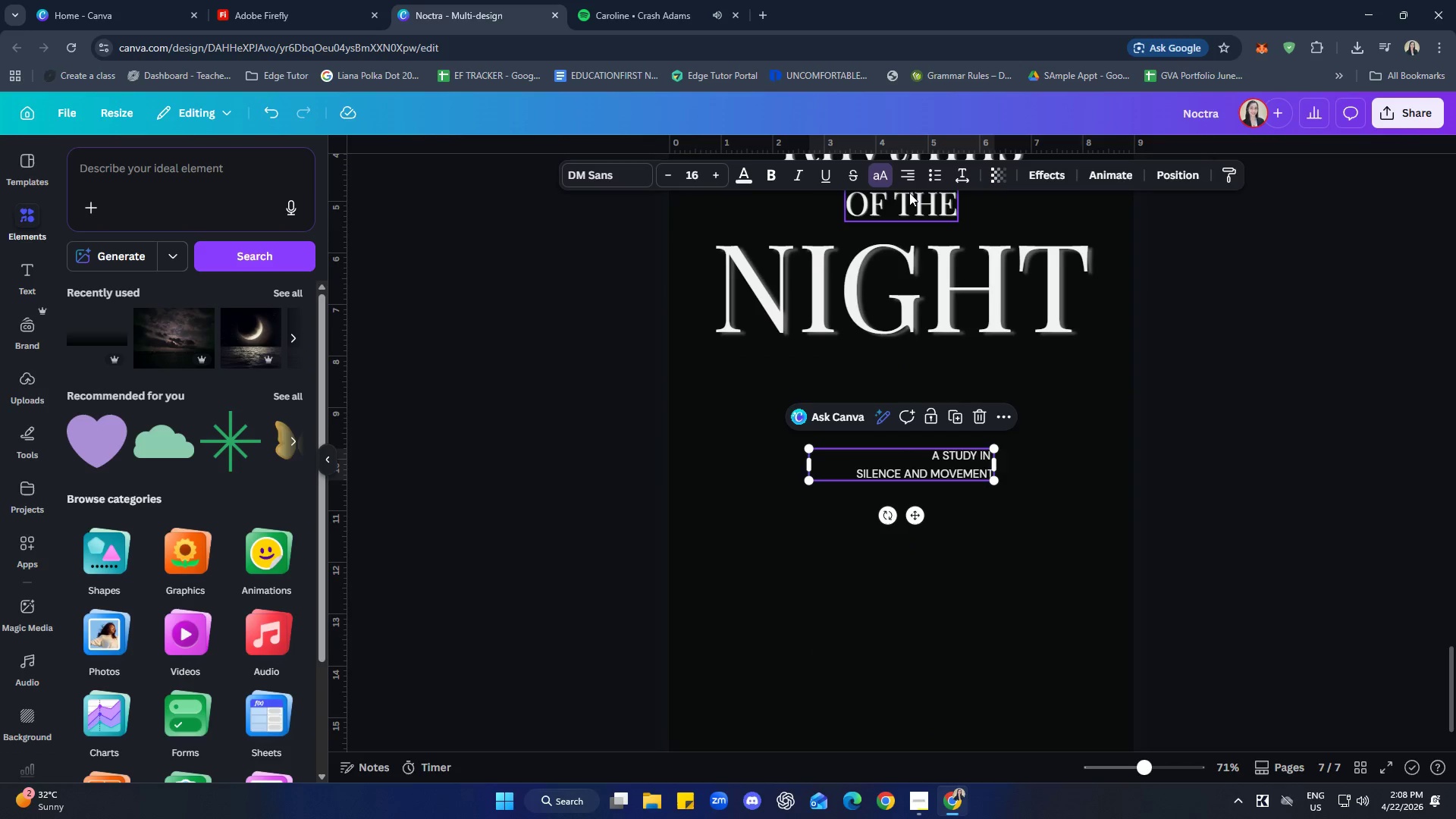 
left_click([907, 179])
 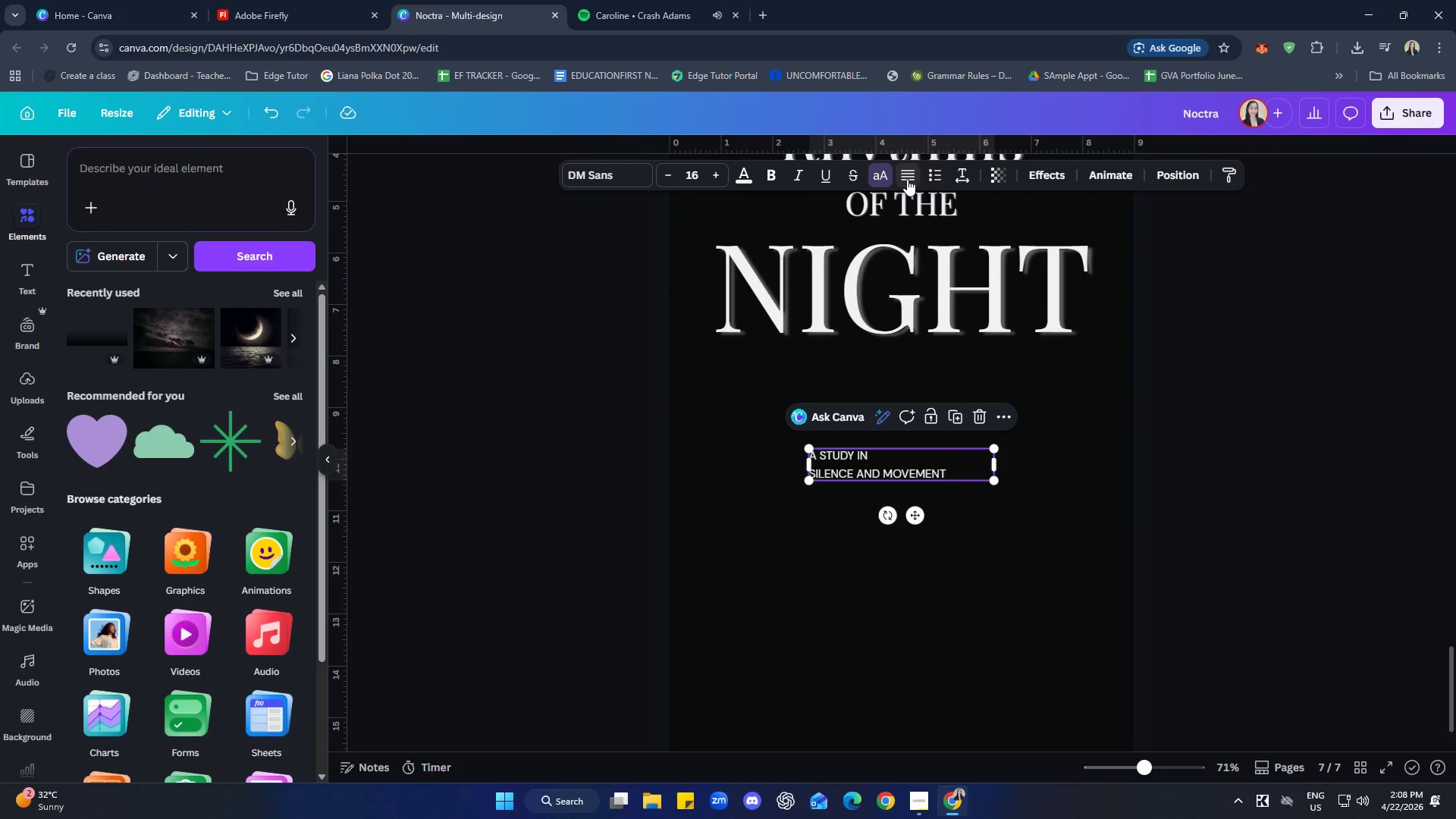 
left_click([907, 179])
 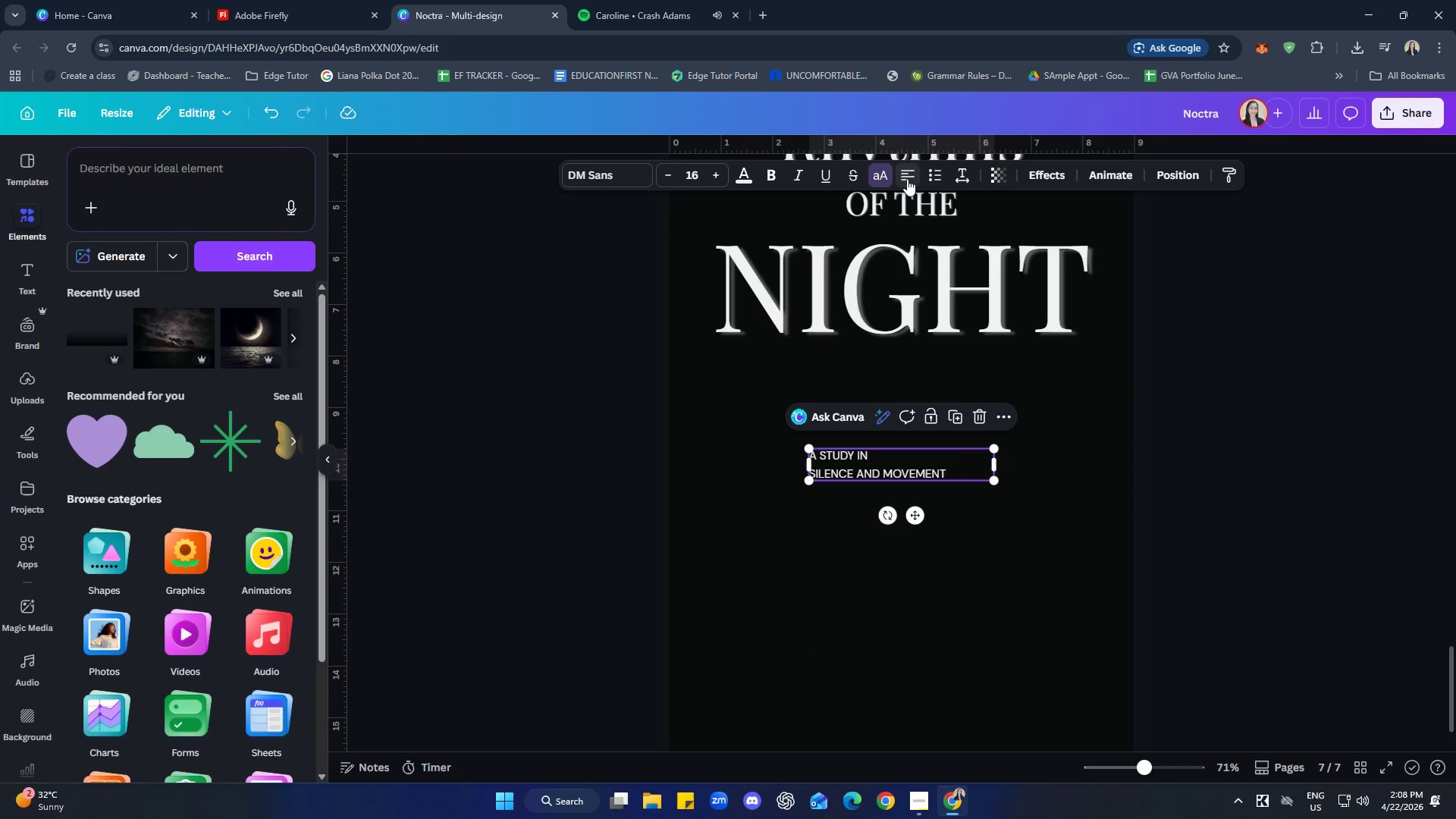 
left_click([907, 178])
 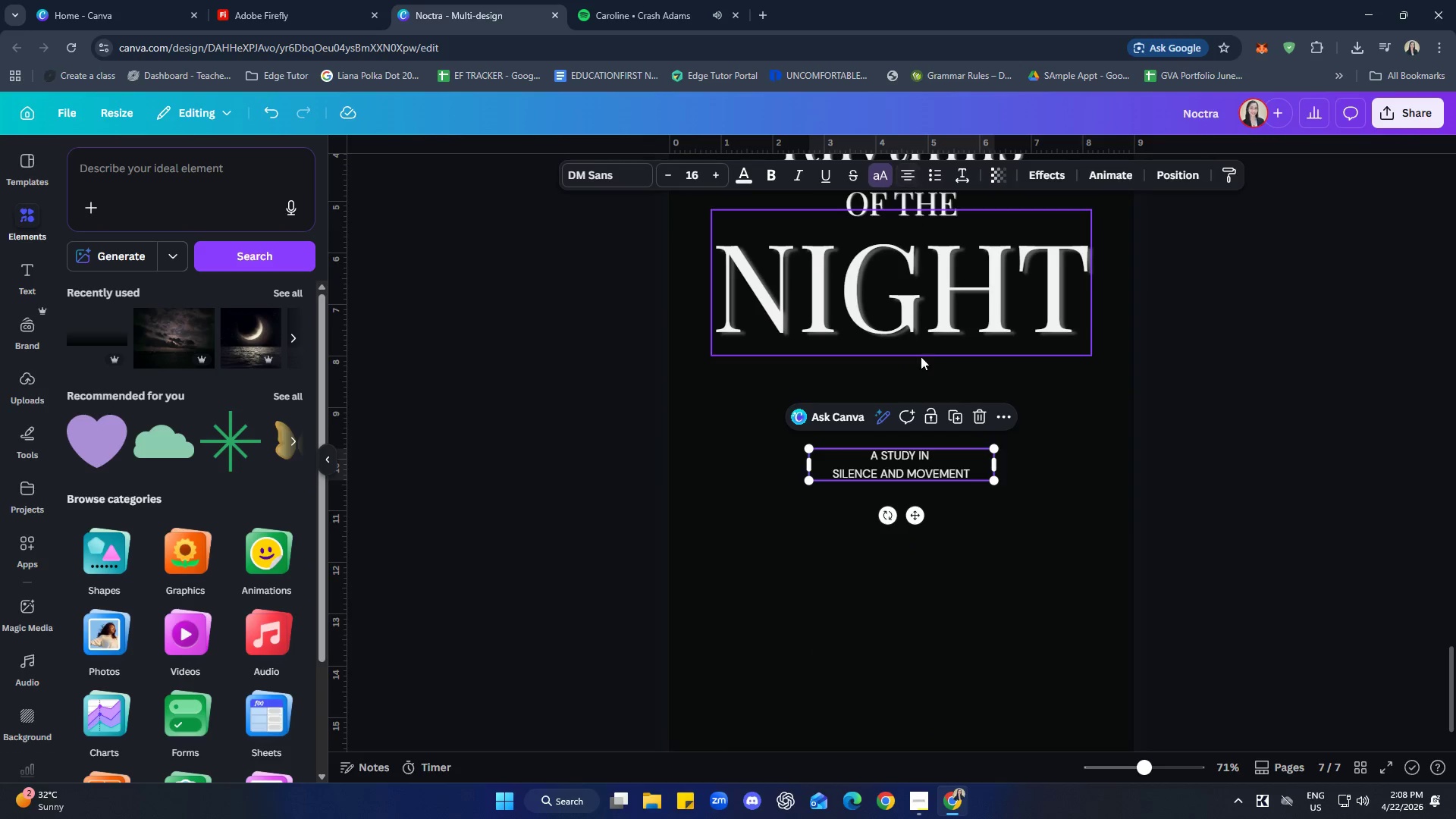 
left_click([985, 529])
 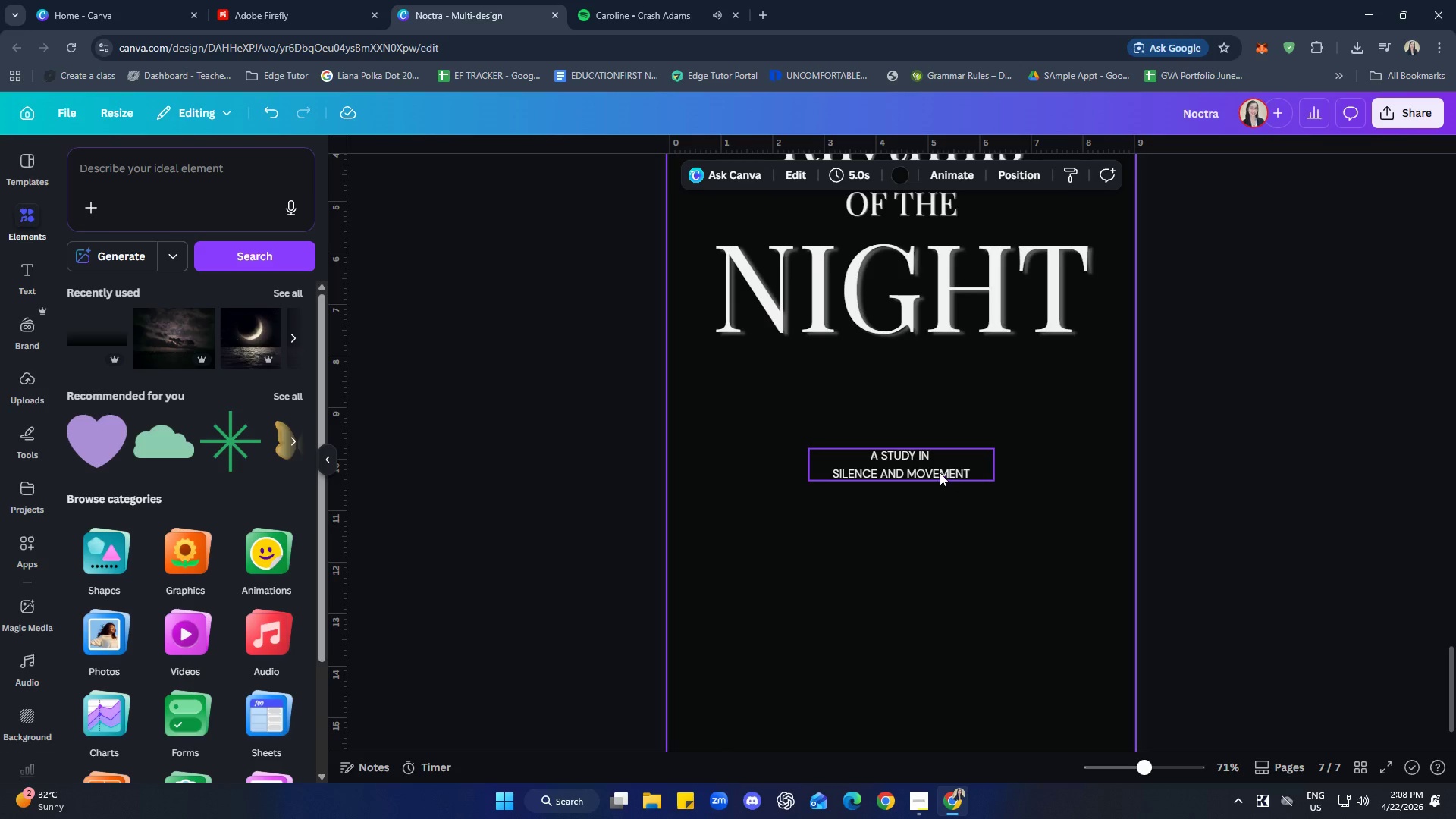 
left_click([940, 472])
 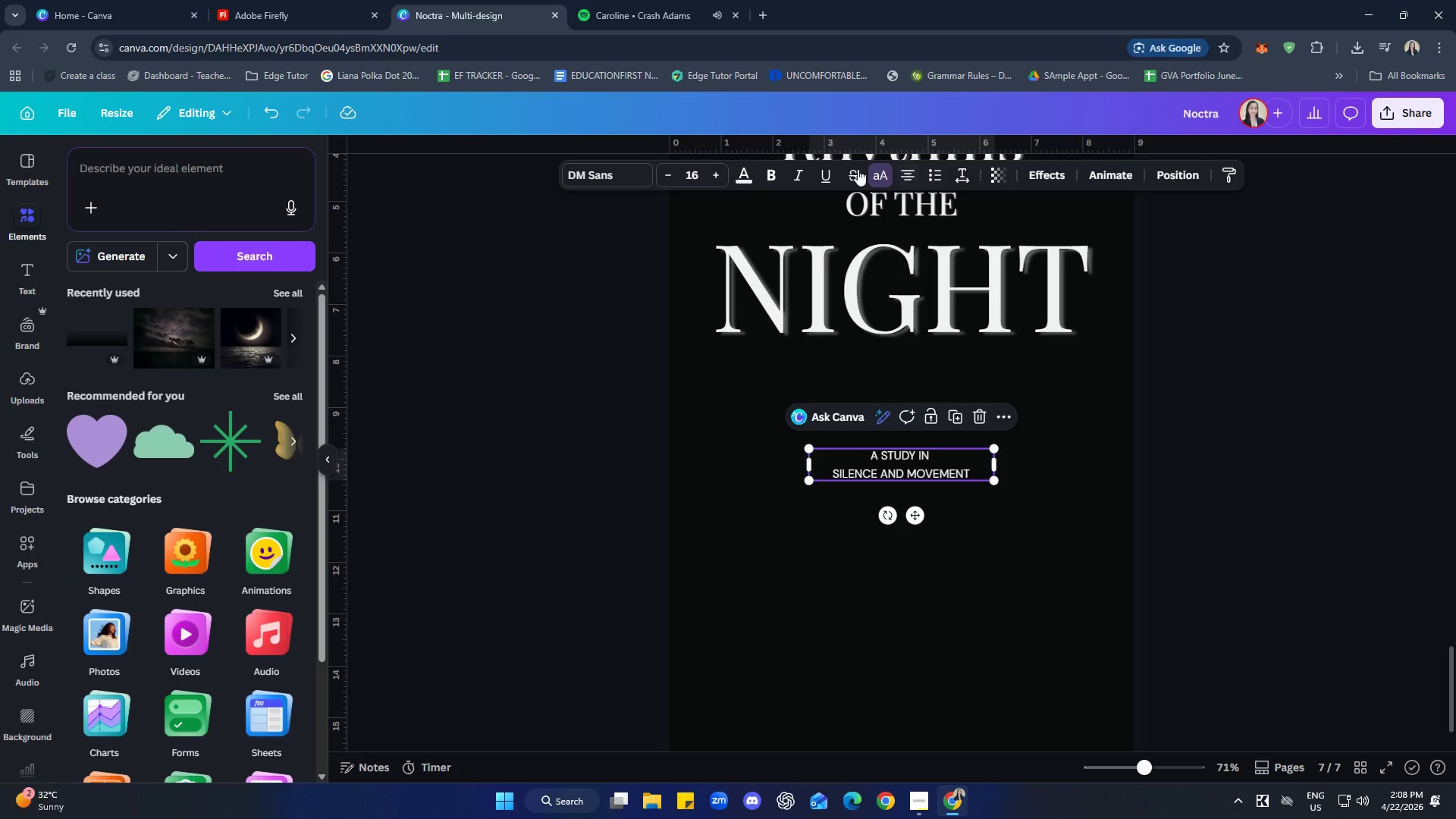 
double_click([713, 171])
 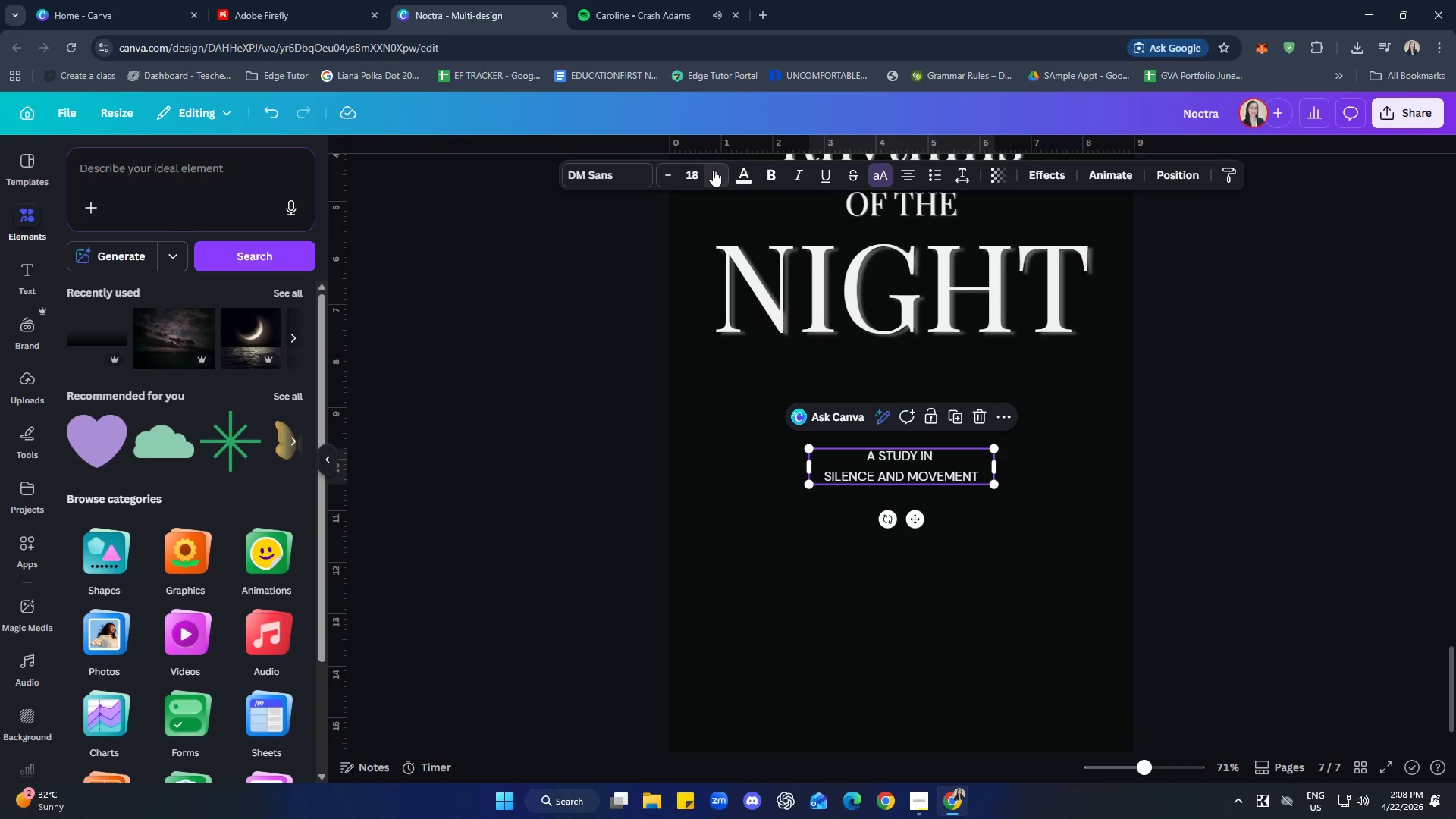 
triple_click([713, 170])
 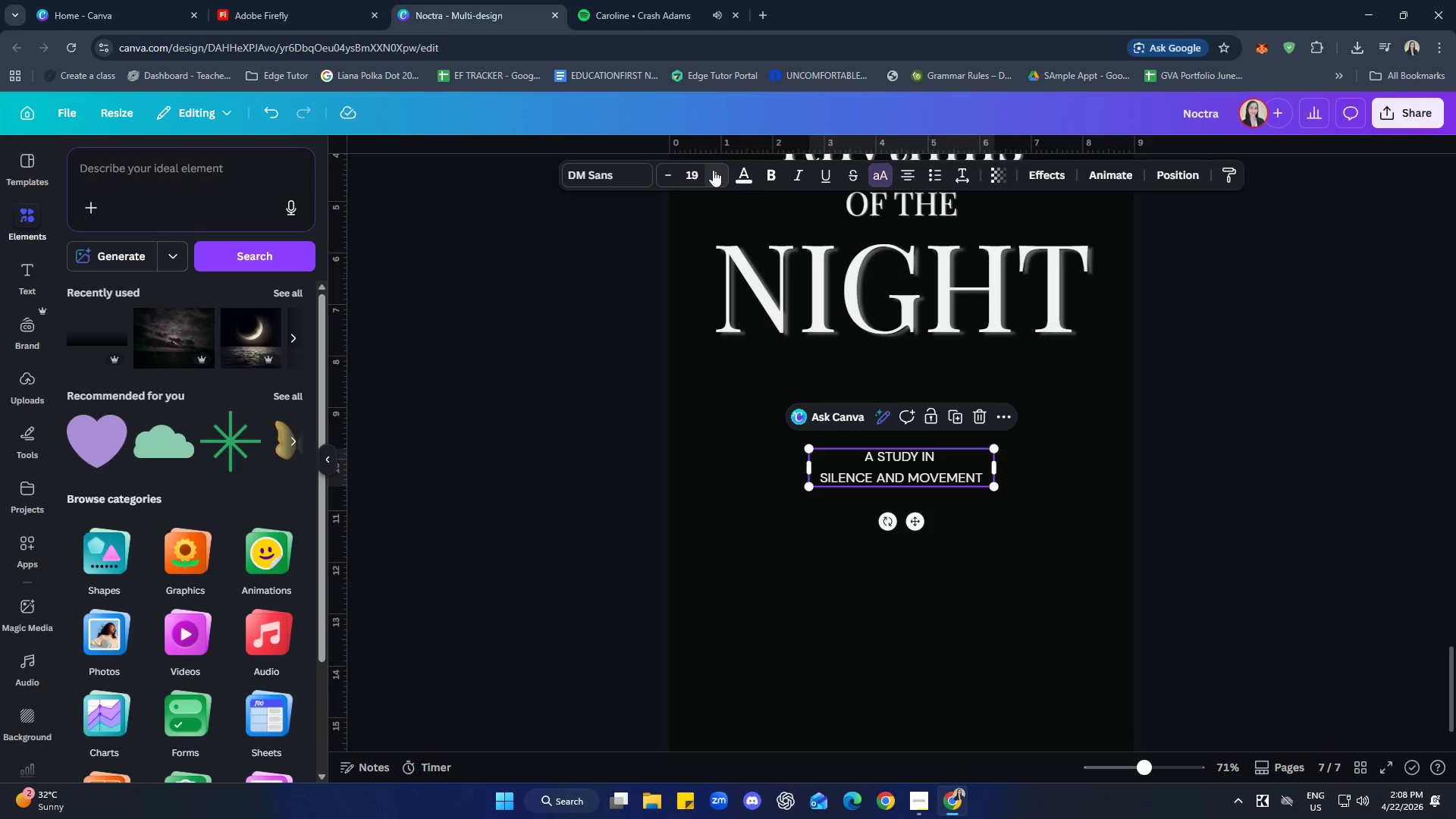 
left_click([713, 170])
 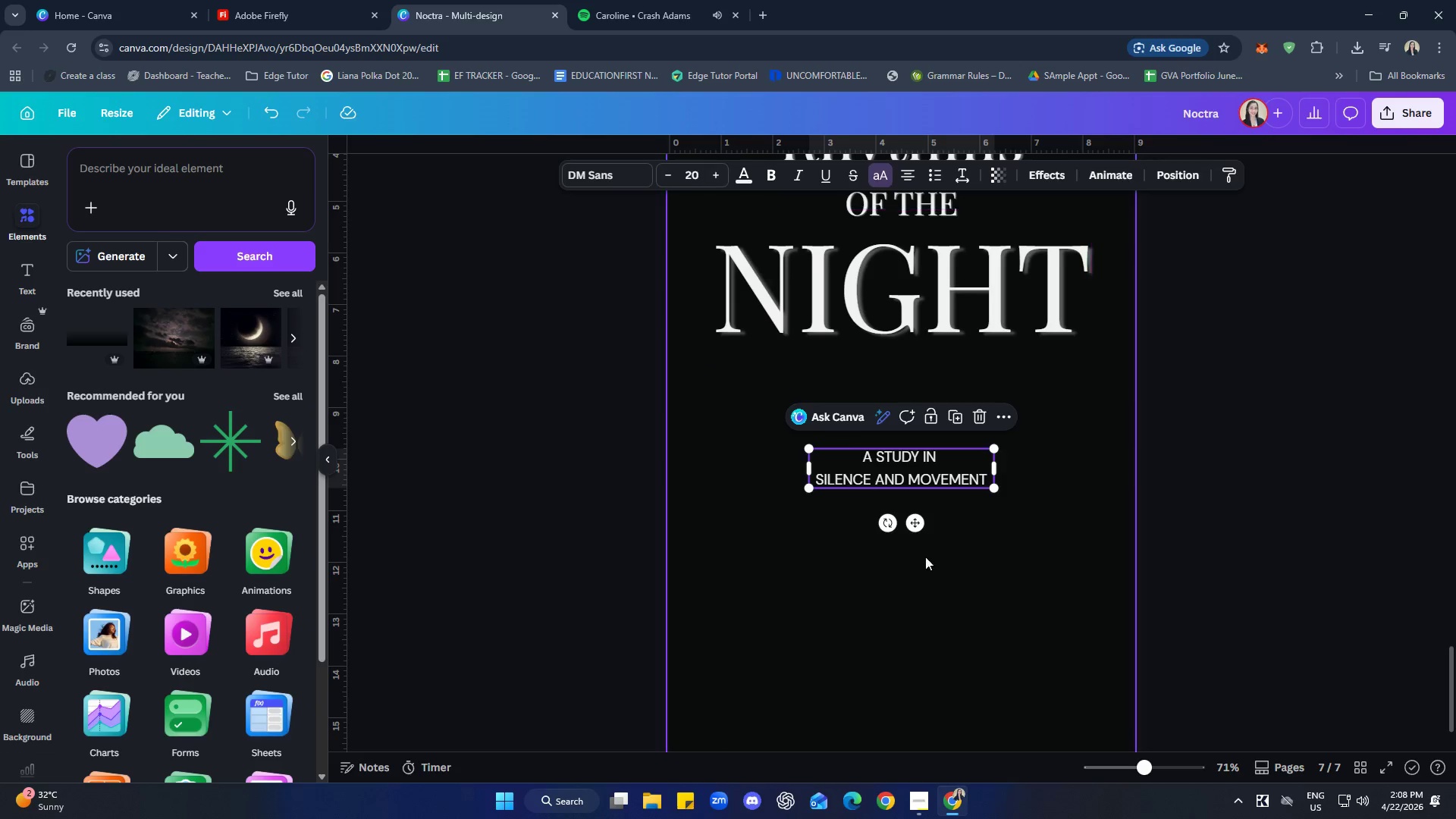 
left_click([1003, 586])
 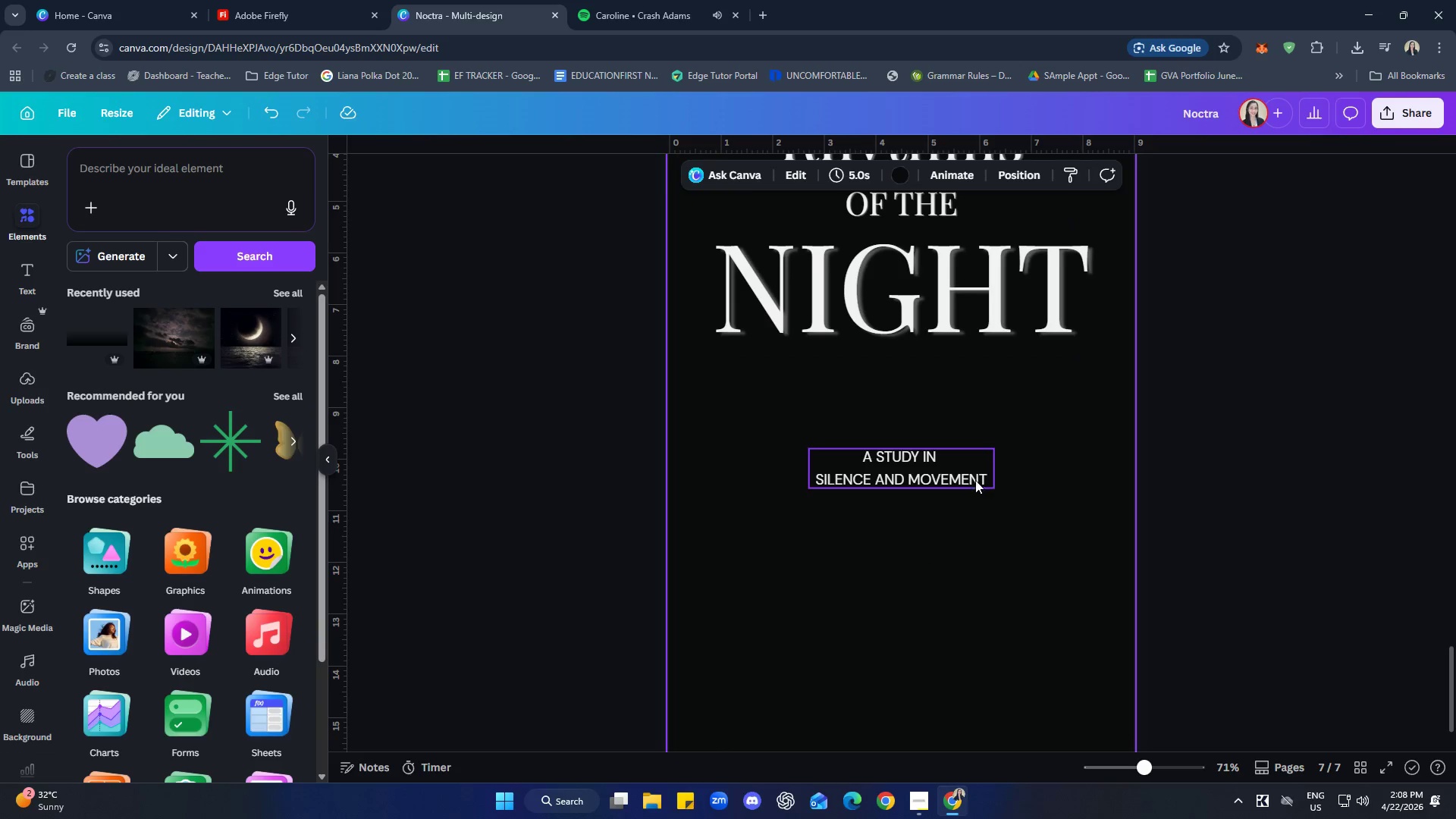 
left_click_drag(start_coordinate=[975, 480], to_coordinate=[976, 504])
 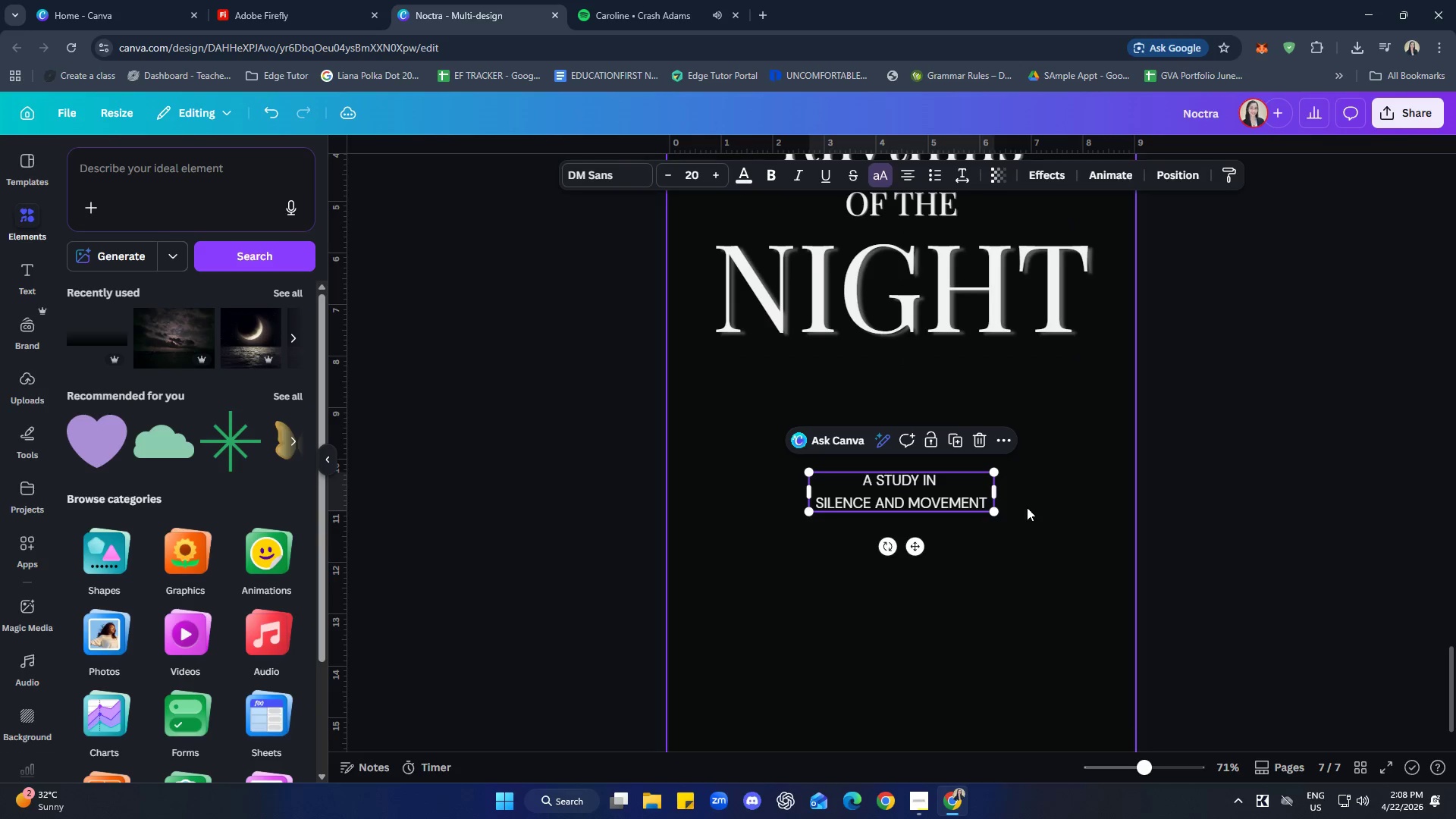 
left_click([1027, 507])
 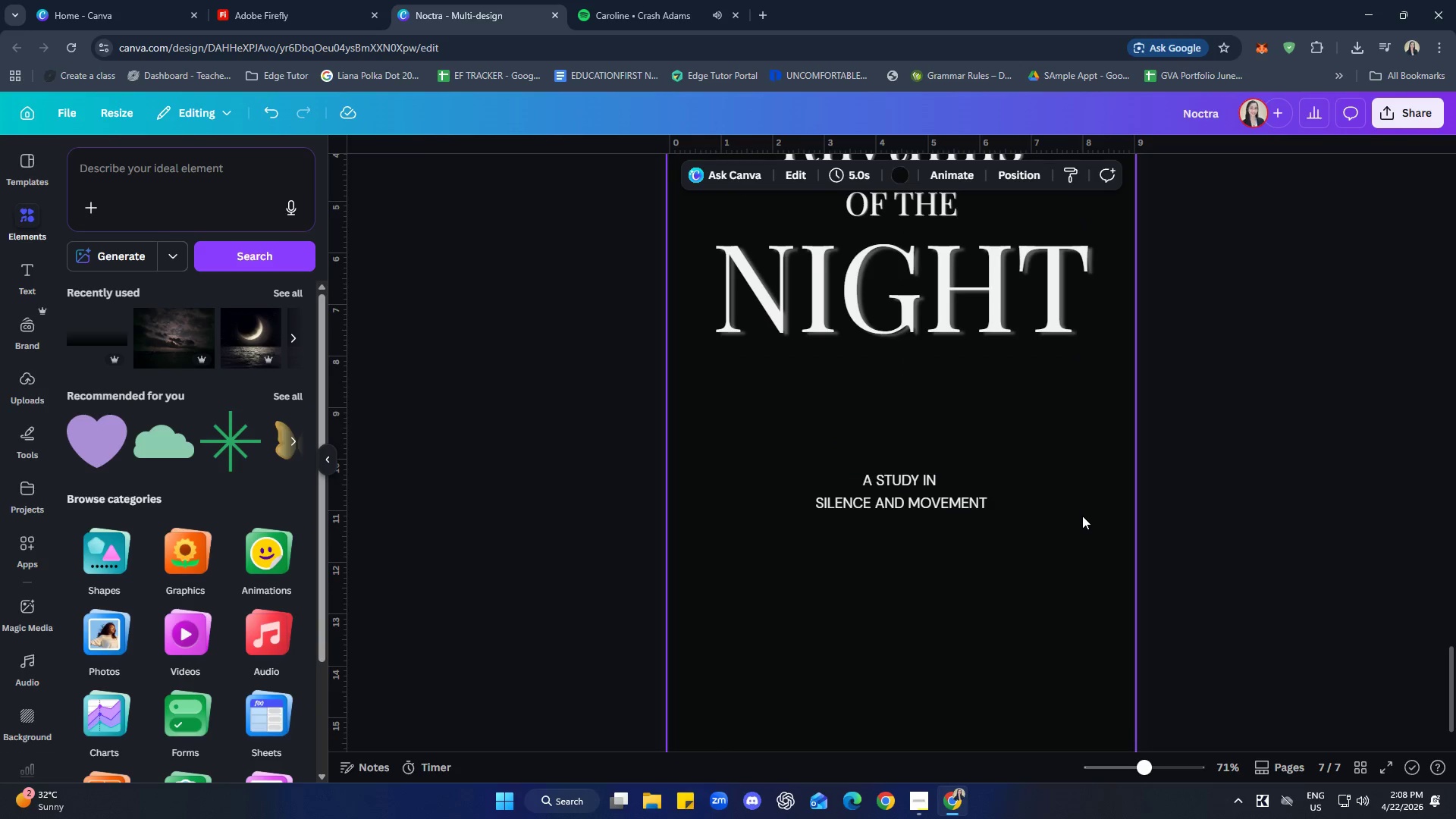 
hold_key(key=ControlLeft, duration=0.8)
scroll: coordinate [1220, 516], scroll_direction: down, amount: 6.0
 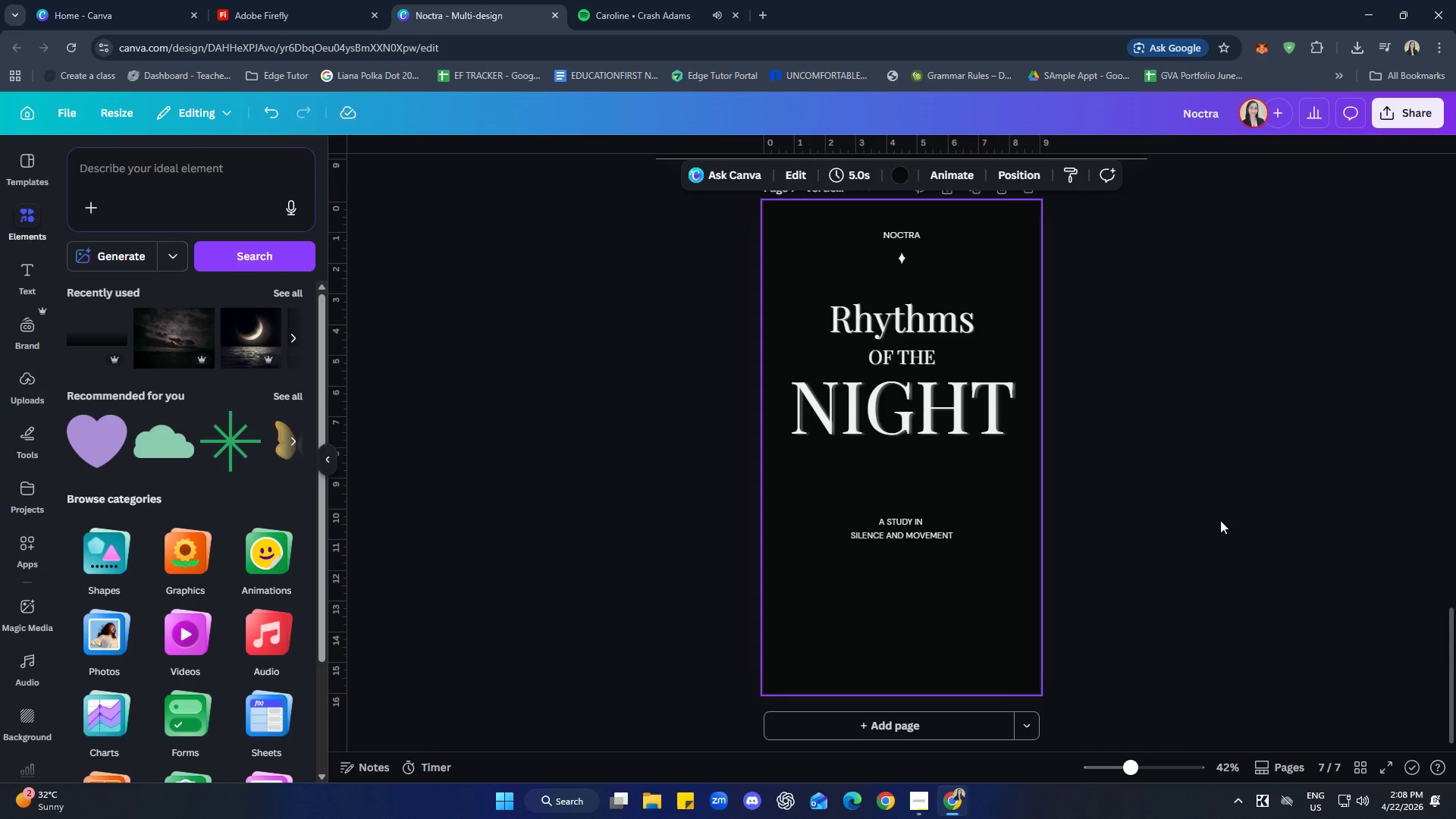 
left_click_drag(start_coordinate=[923, 525], to_coordinate=[924, 504])
 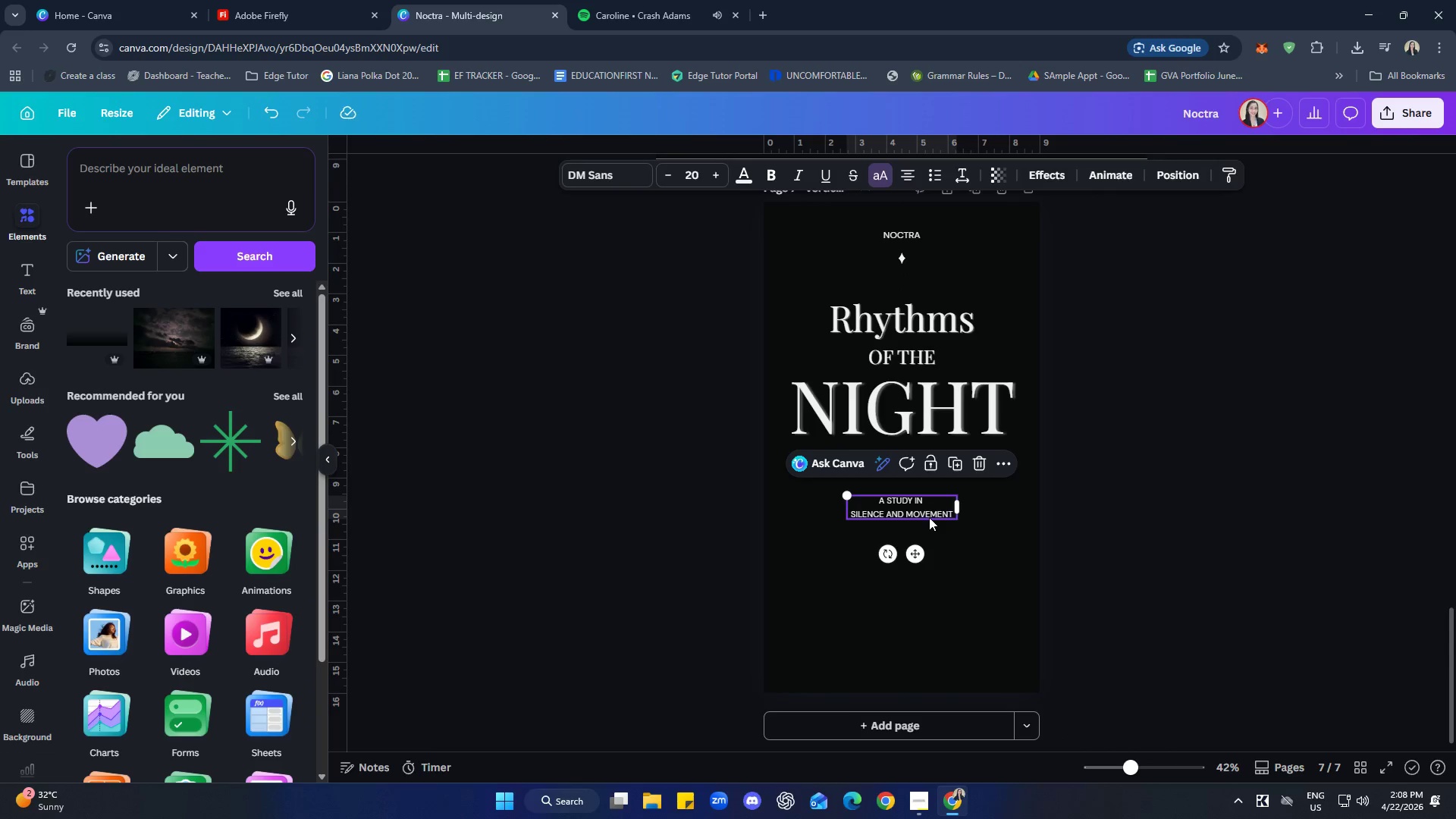 
hold_key(key=ShiftLeft, duration=1.77)
 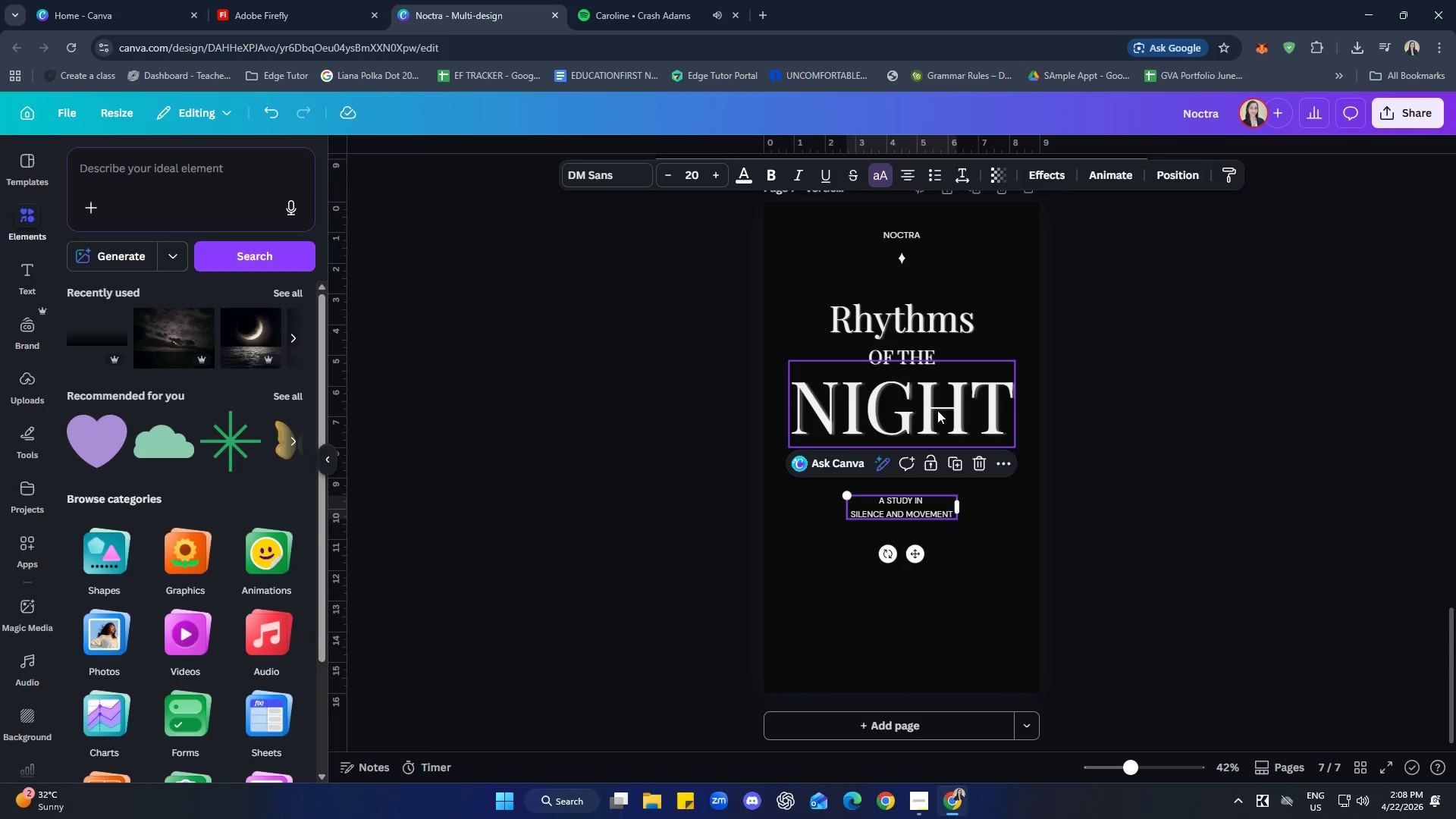 
left_click([938, 406])
 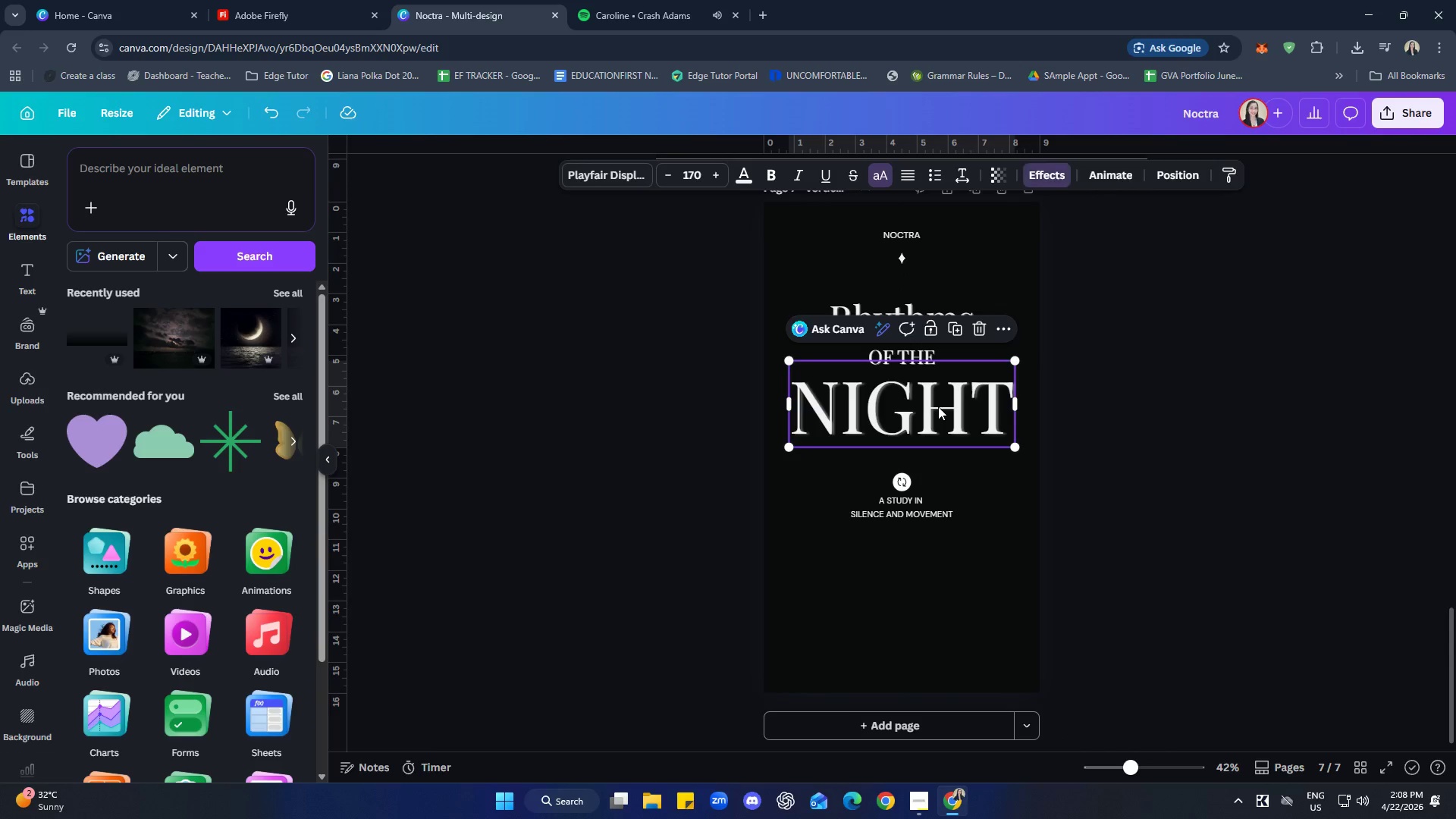 
hold_key(key=ShiftLeft, duration=1.91)
left_click([919, 352])
 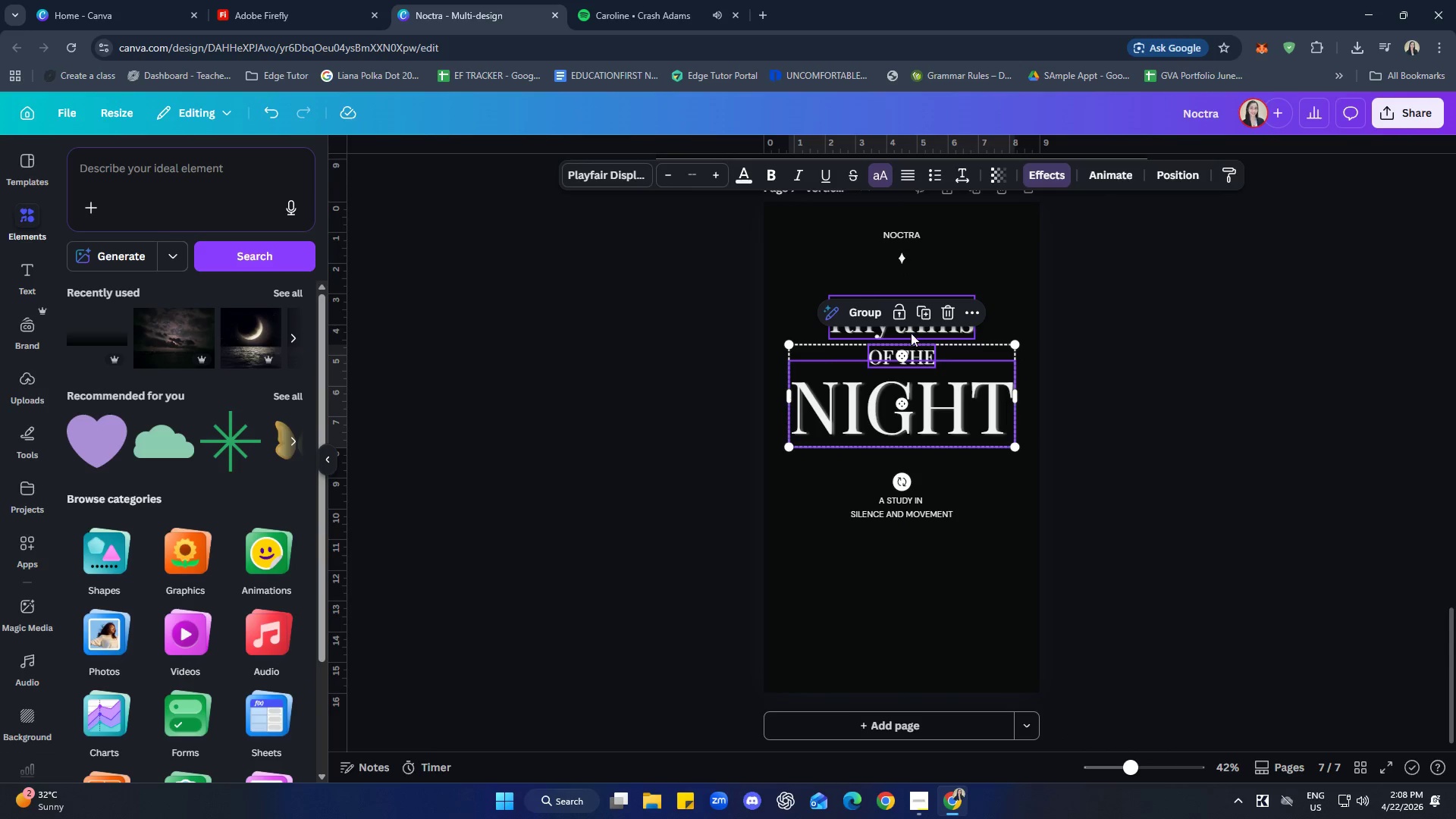 
left_click([911, 332])
 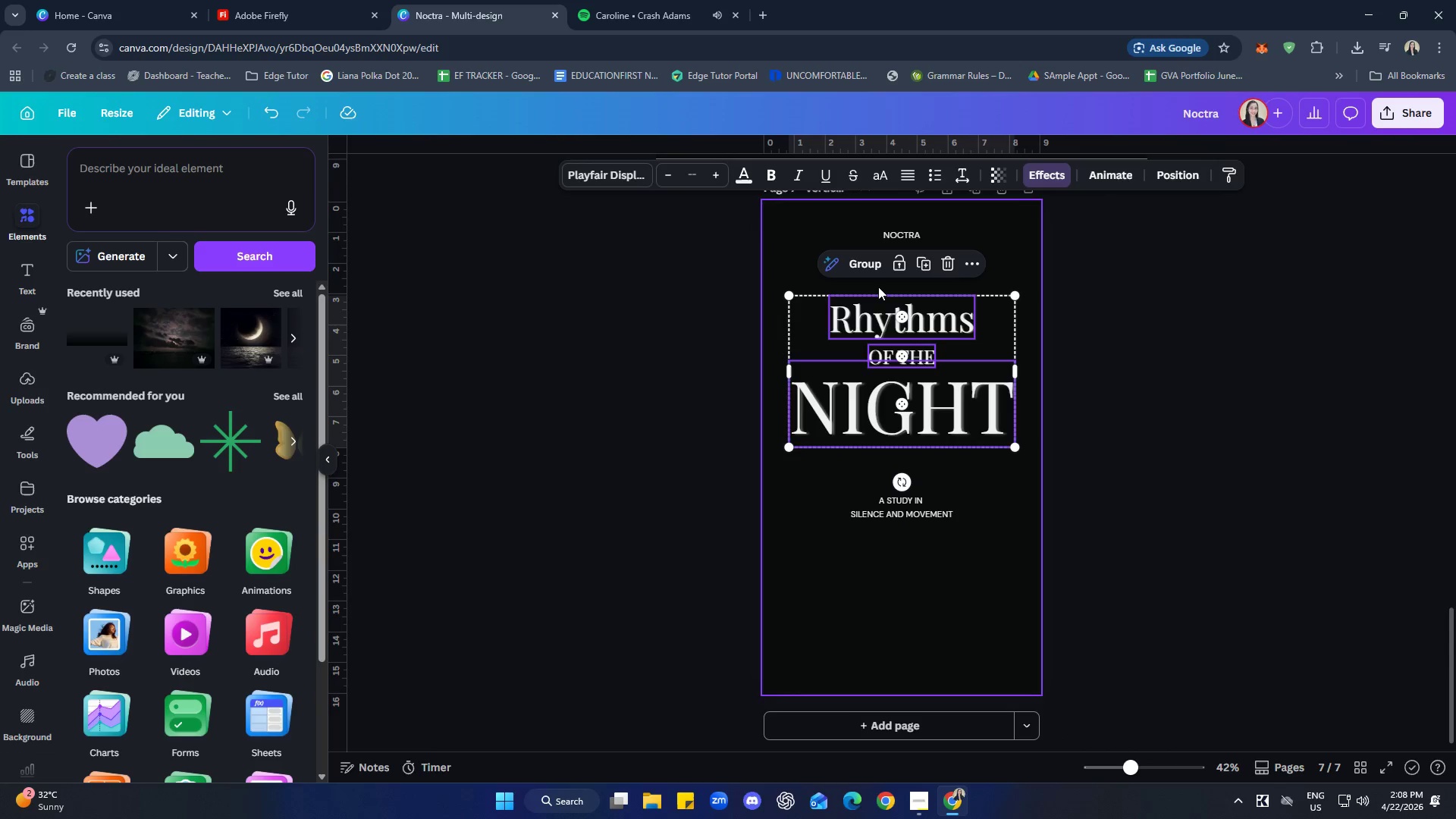 
left_click([868, 260])
 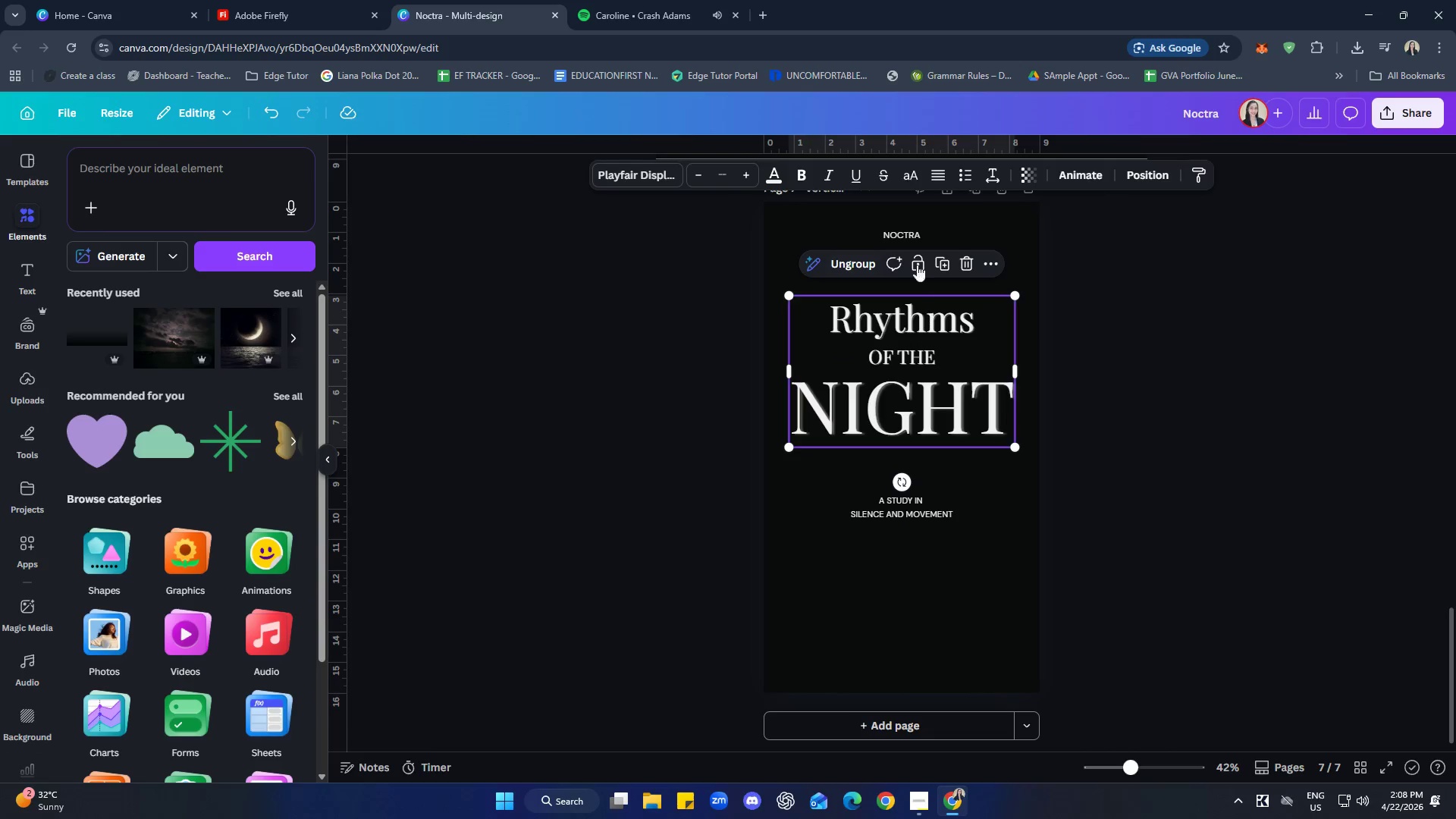 
left_click([904, 234])
 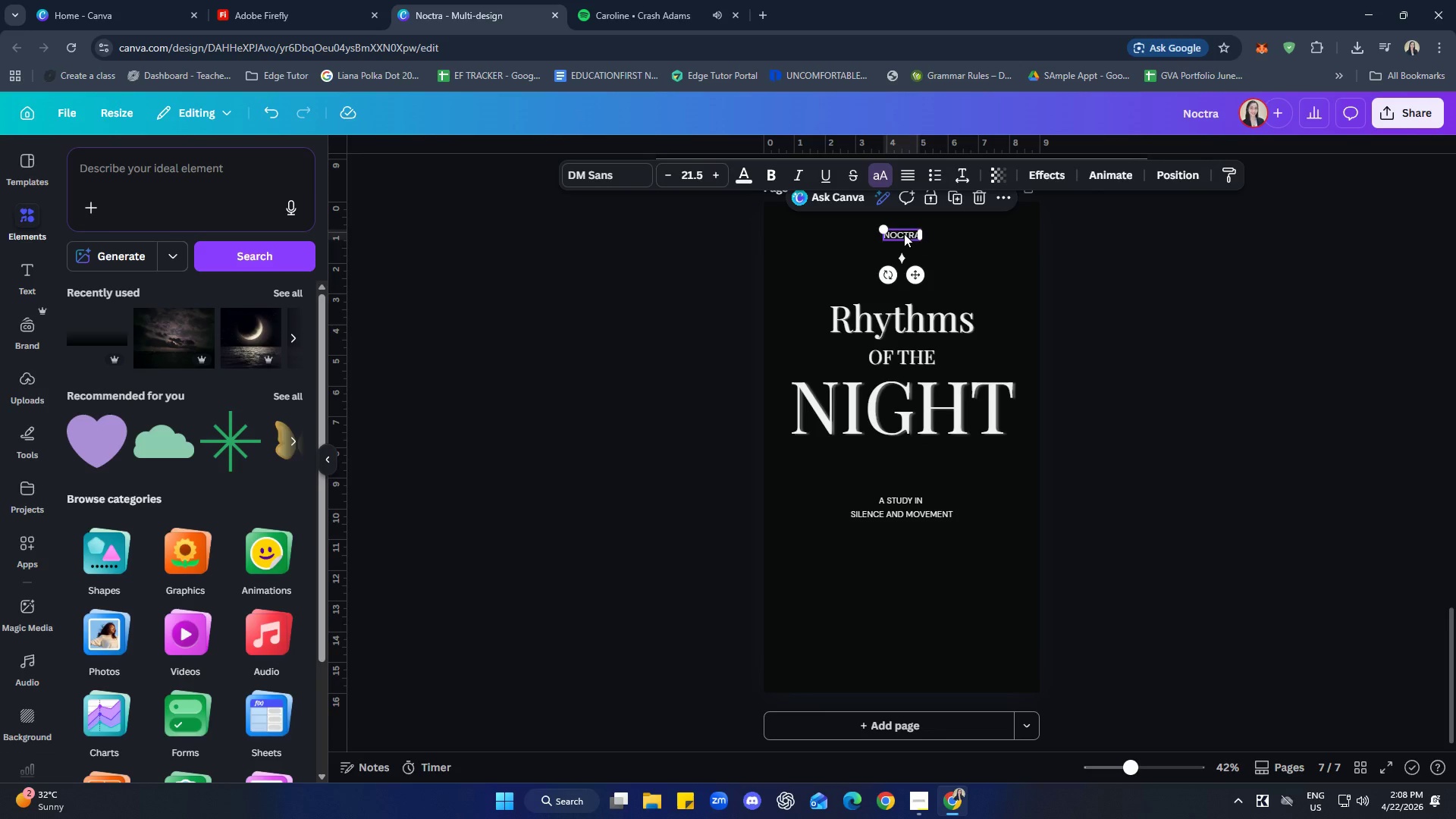 
hold_key(key=ShiftLeft, duration=2.33)
left_click([900, 259])
 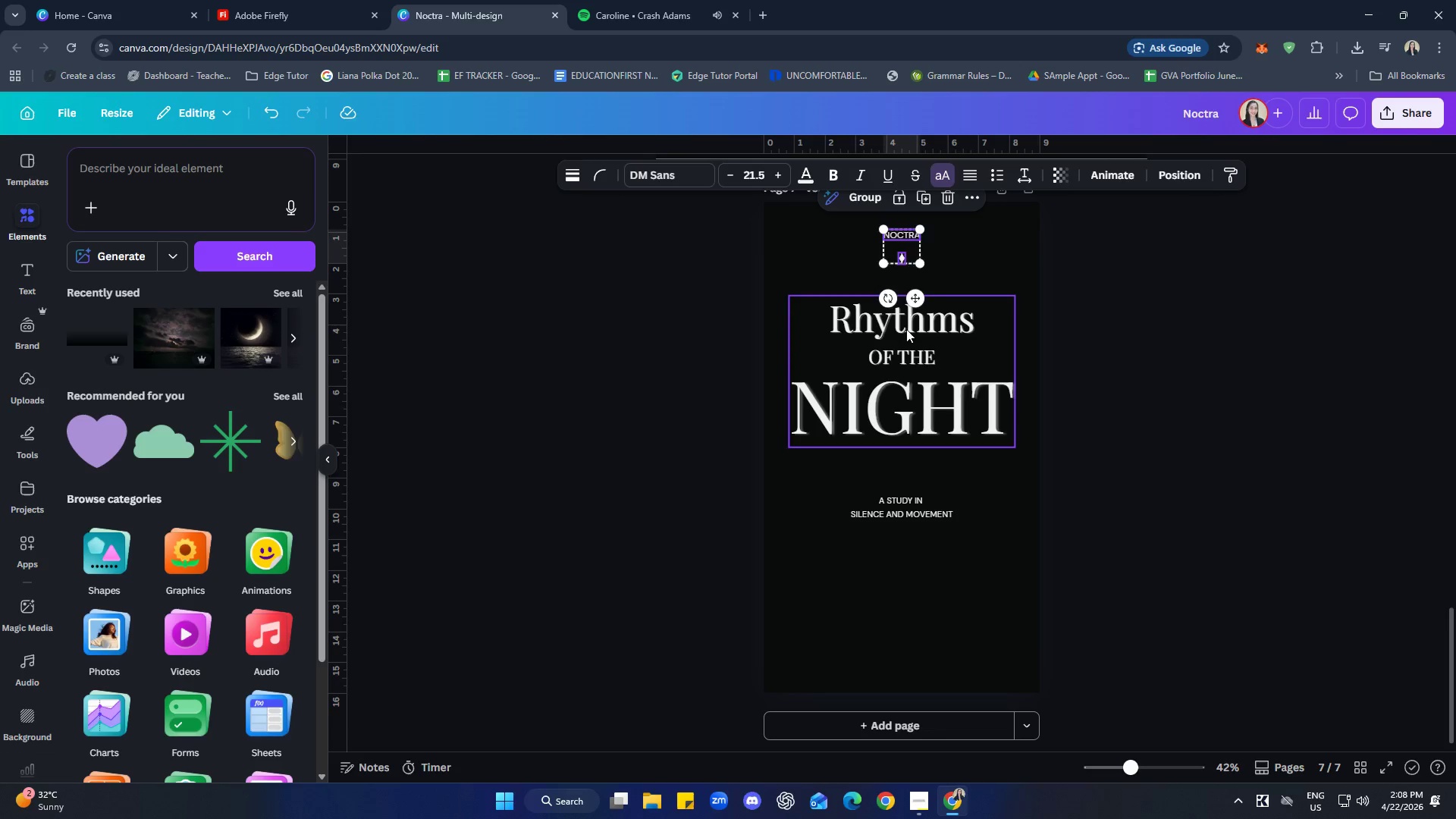 
left_click([906, 329])
 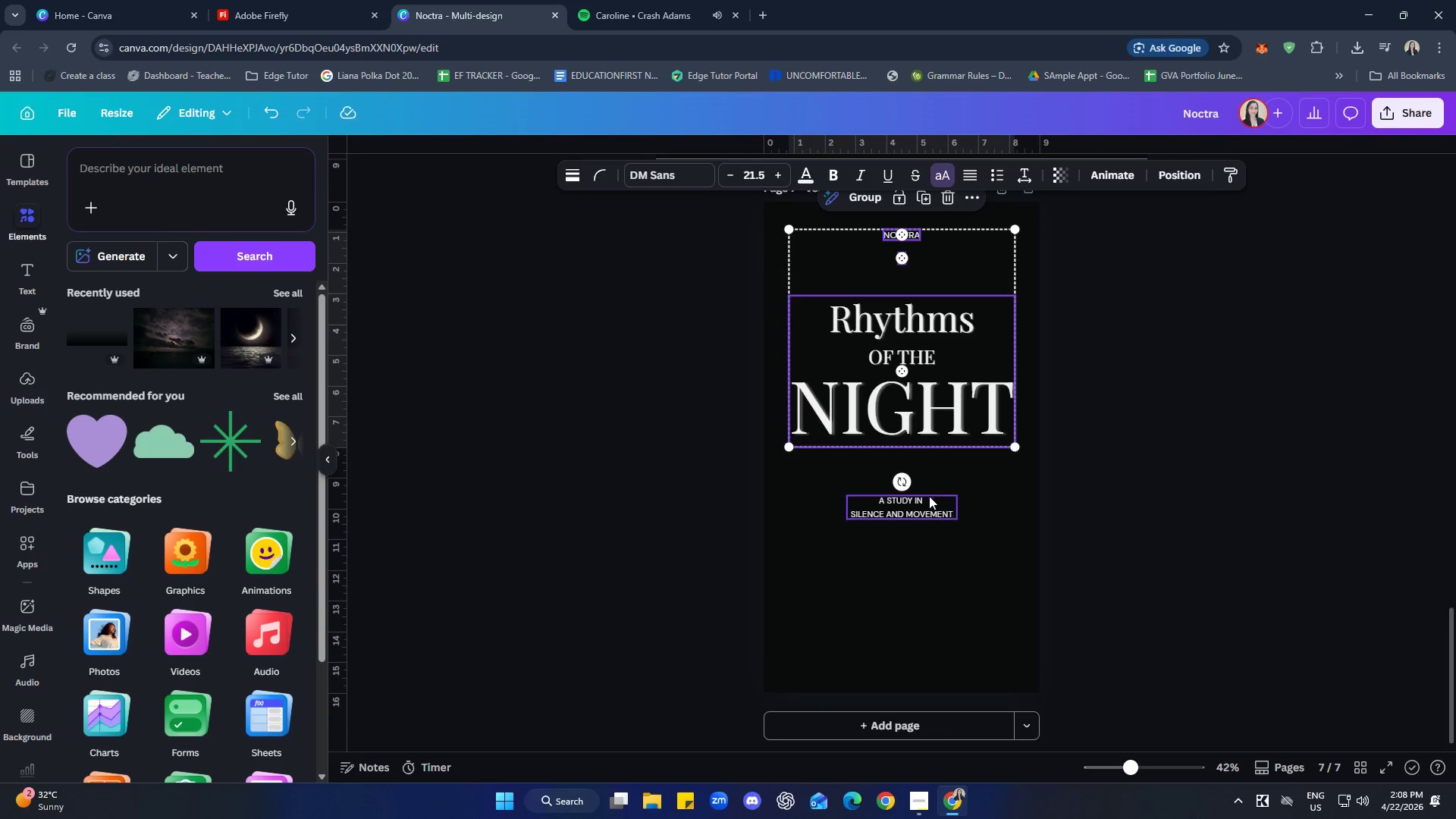 
left_click([924, 498])
 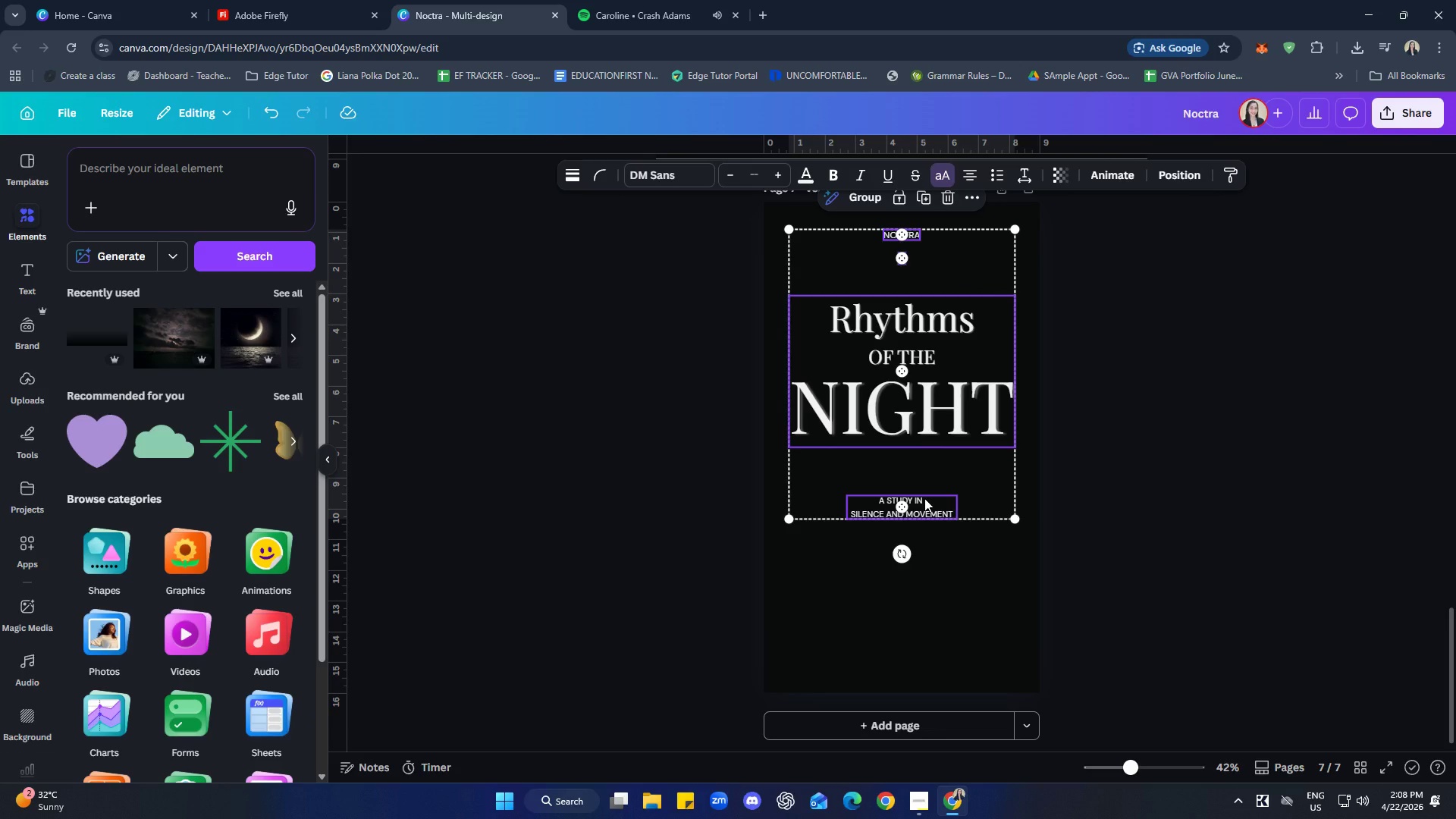 
right_click([924, 498])
 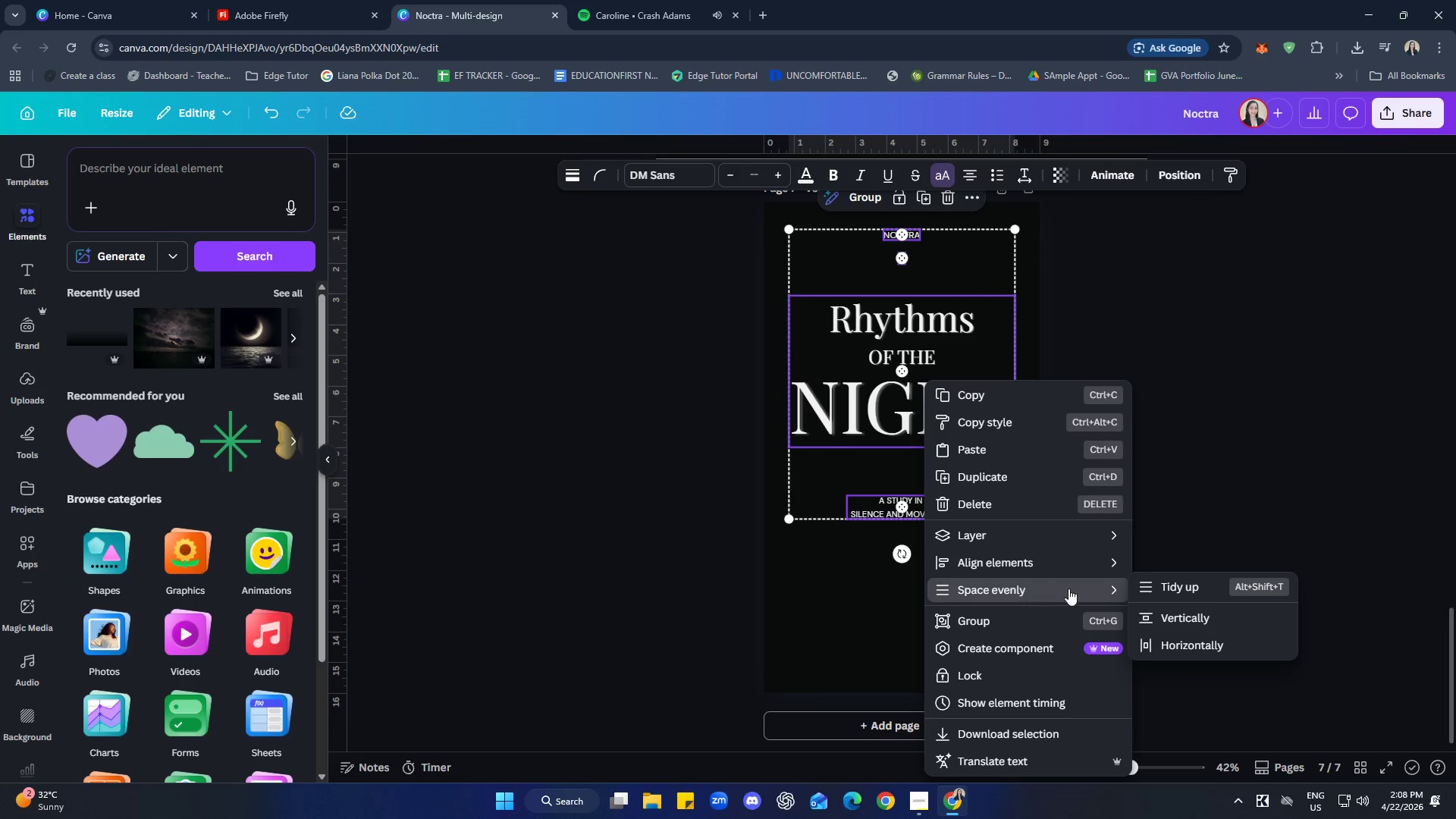 
left_click([1174, 591])
 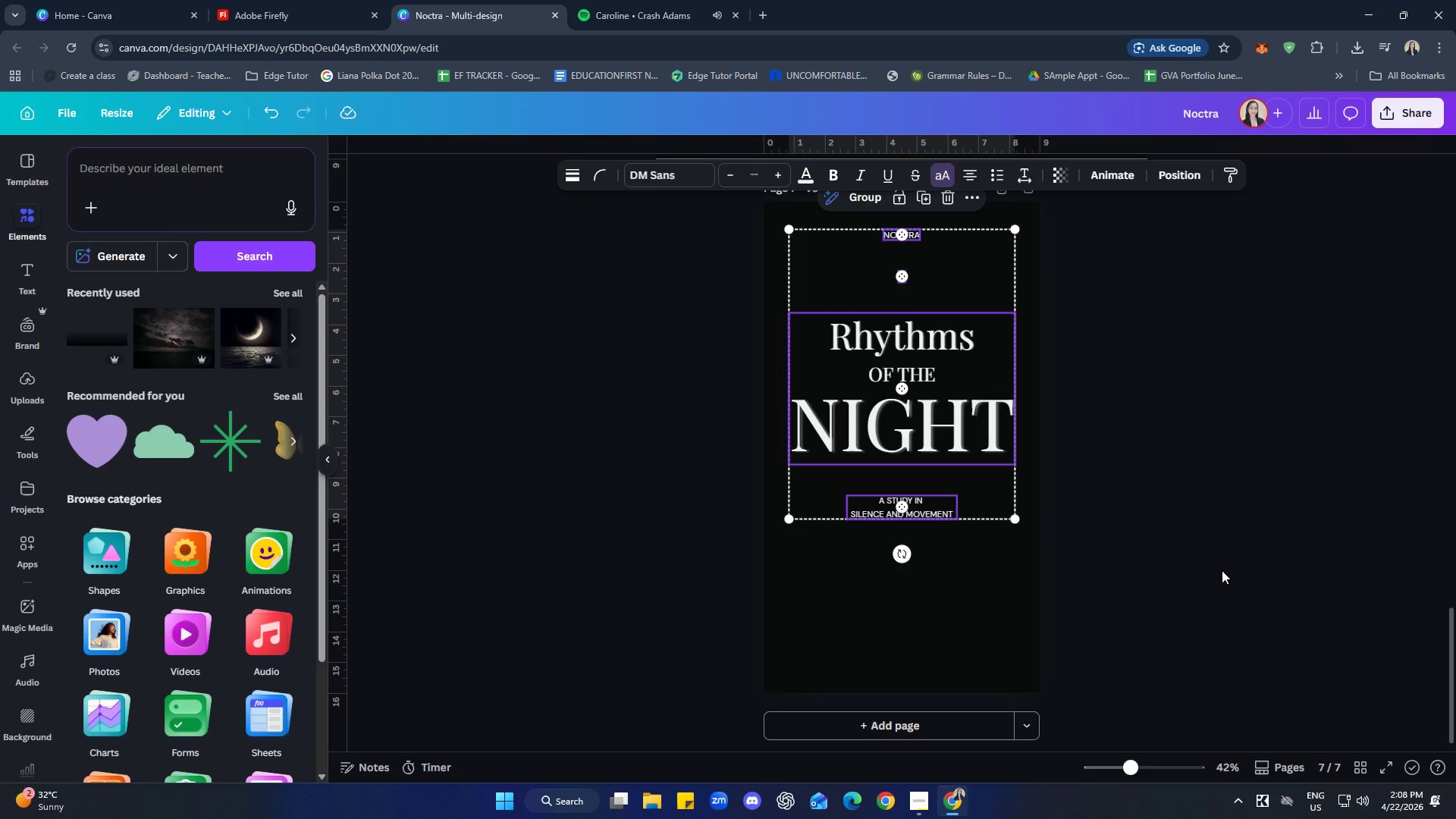 
left_click([1250, 554])
 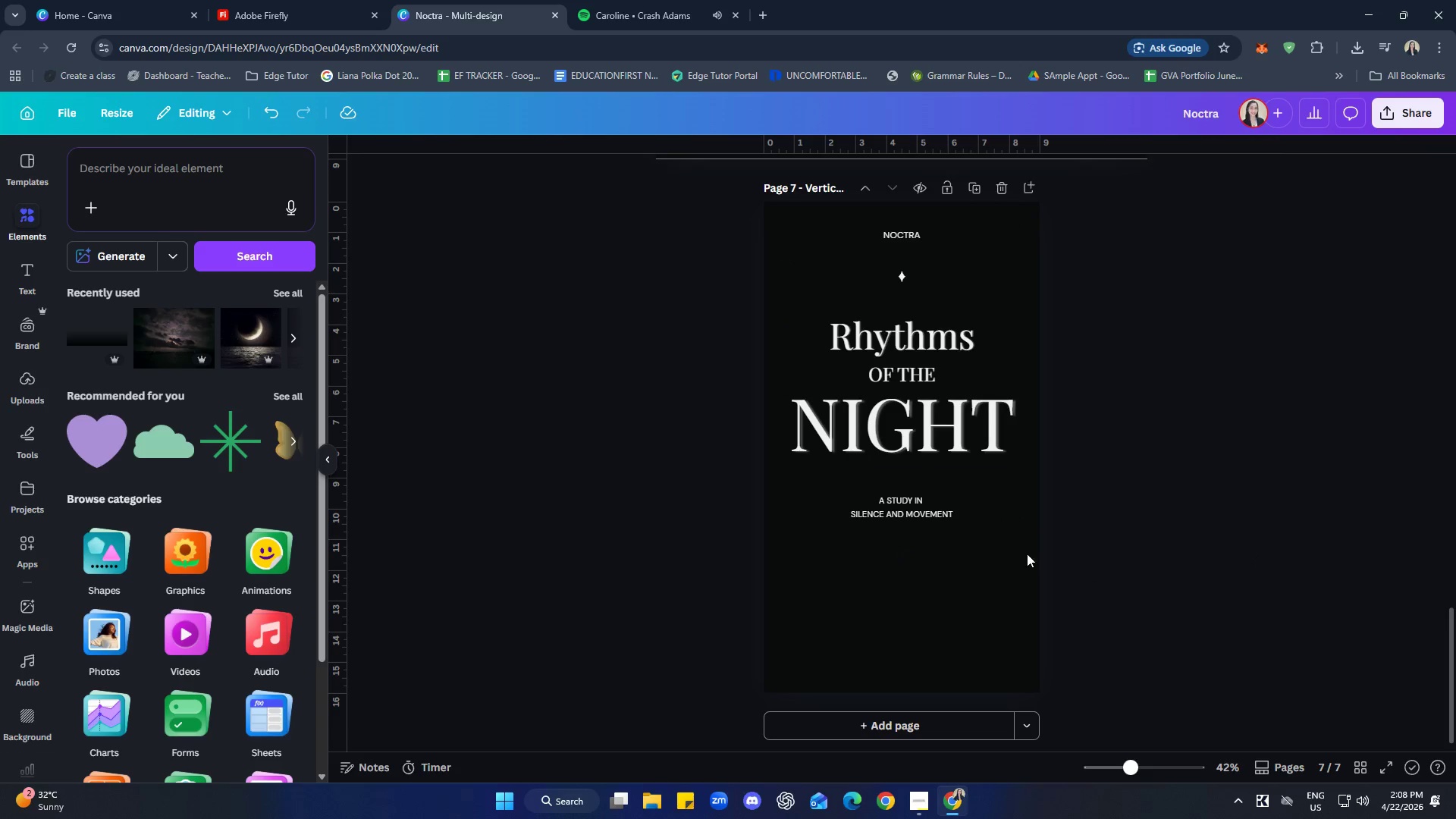 
left_click([940, 421])
 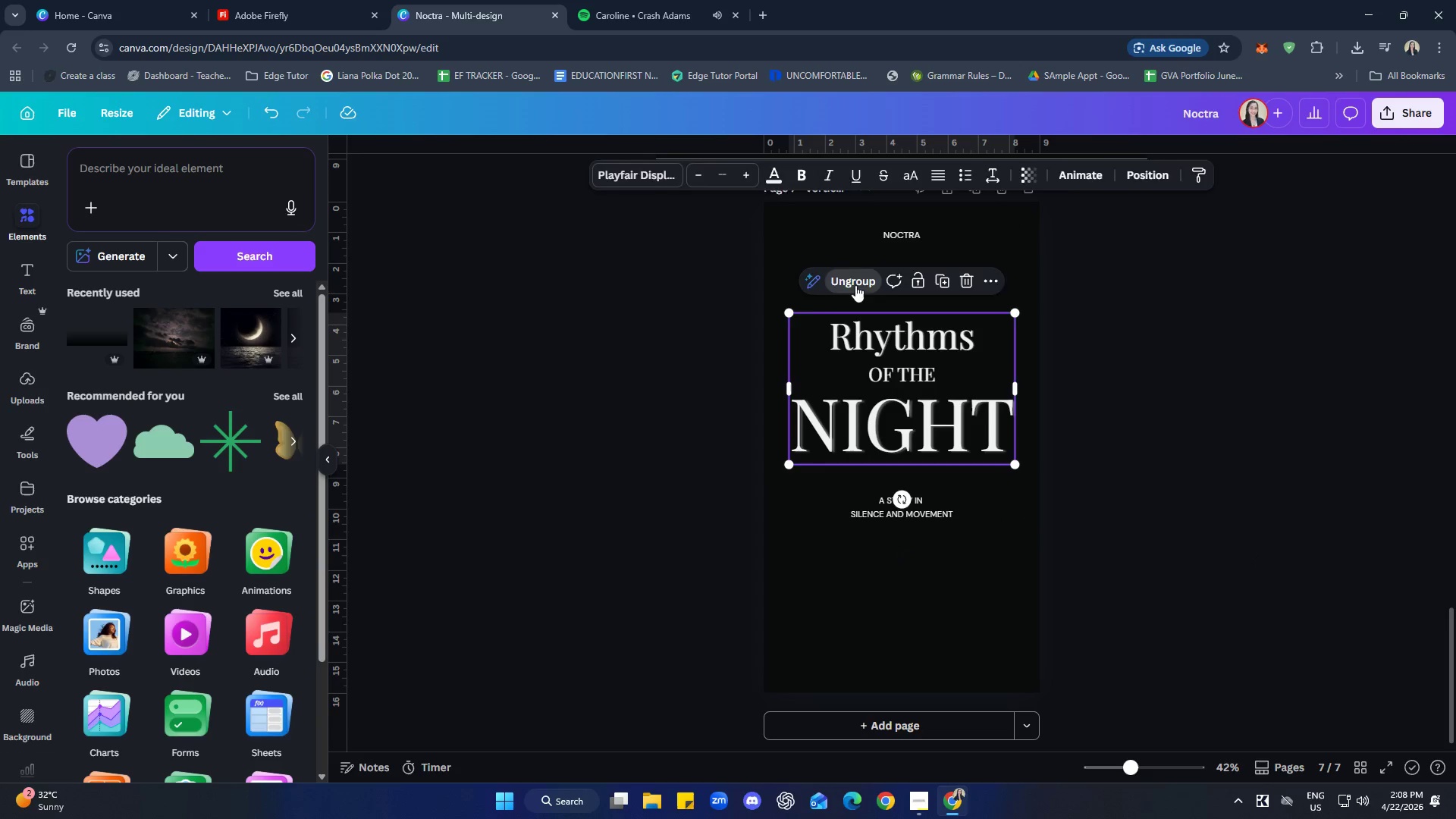 
double_click([1214, 511])
 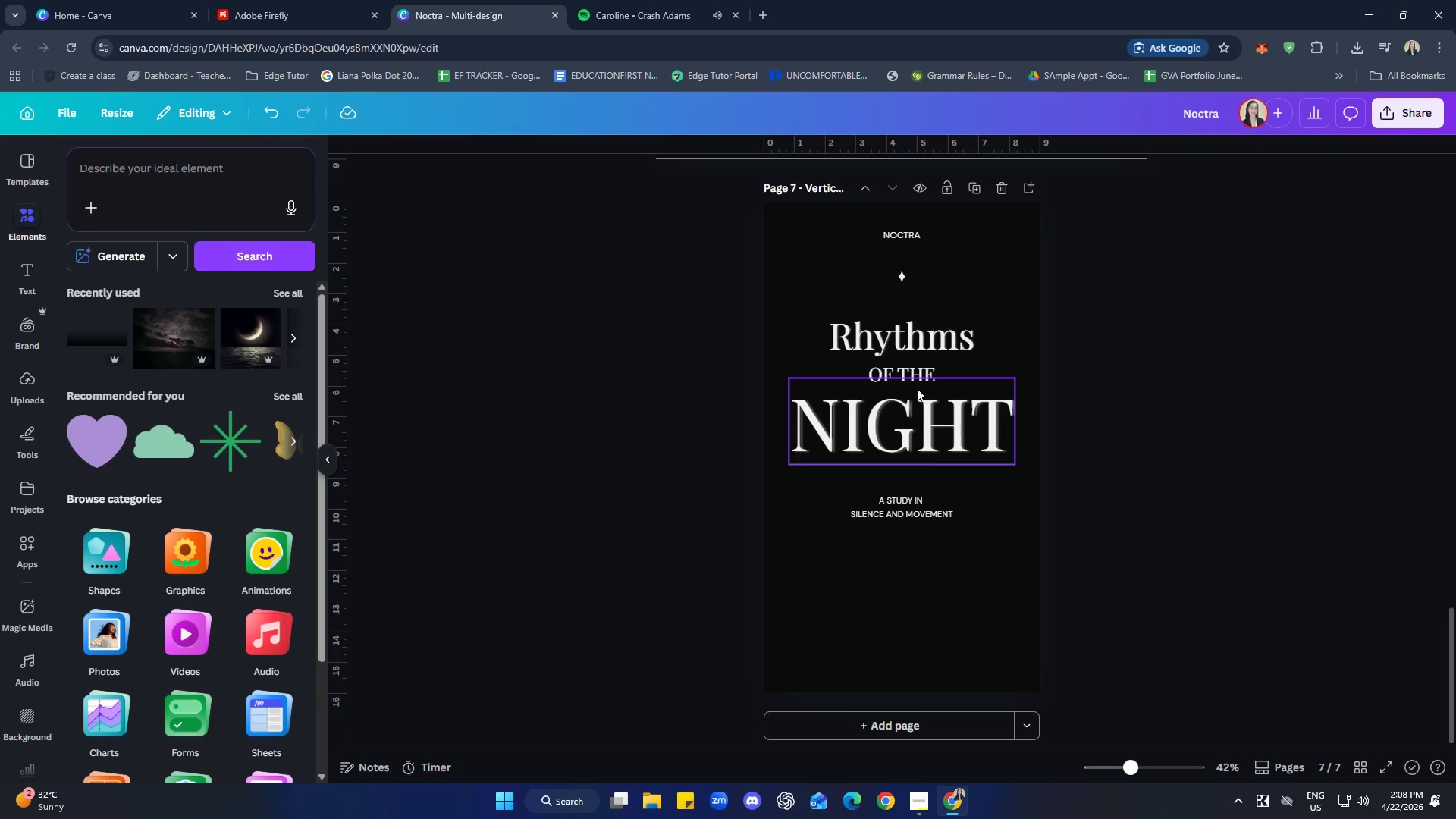 
left_click([907, 367])
 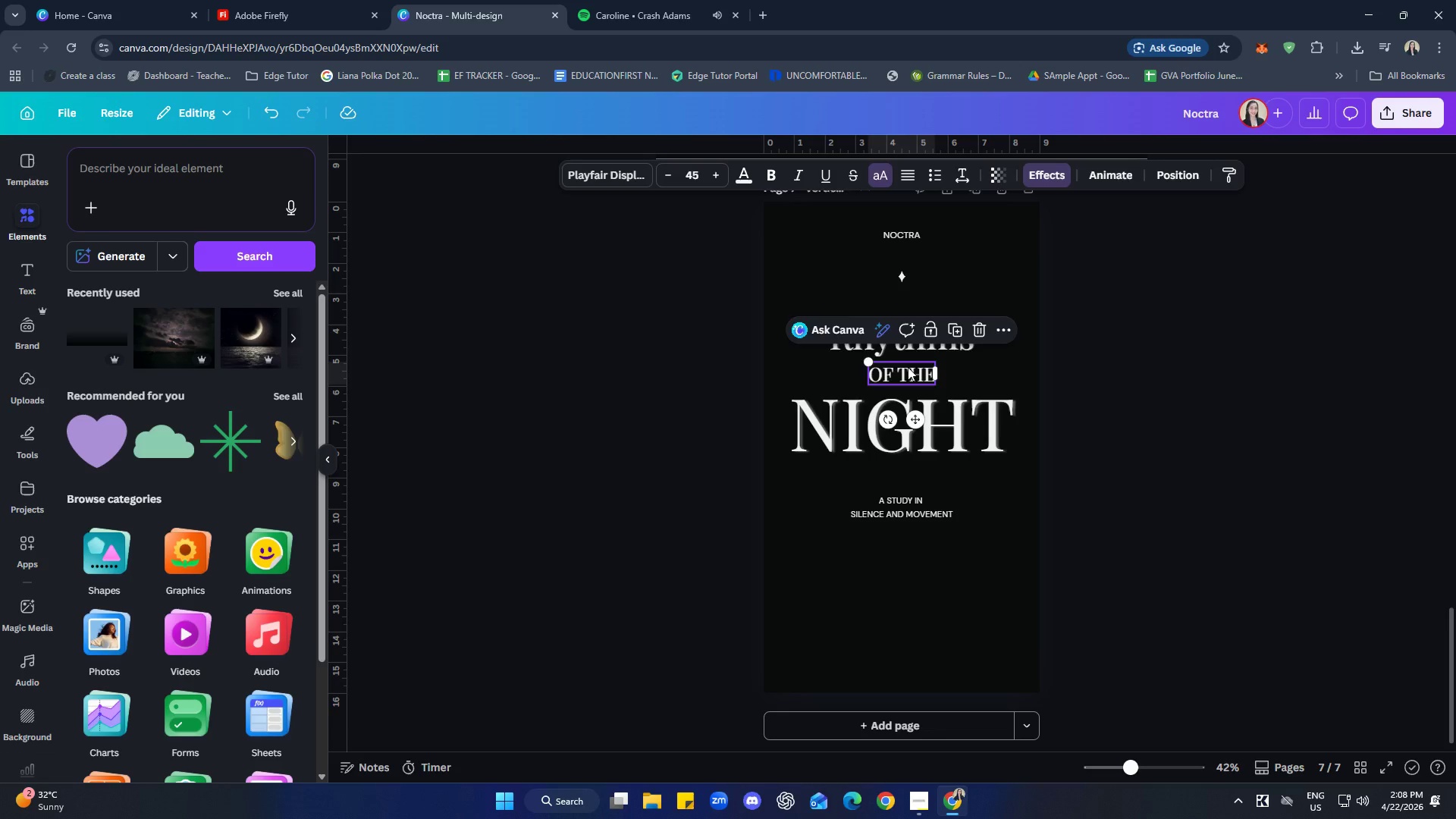 
key(ArrowDown)
 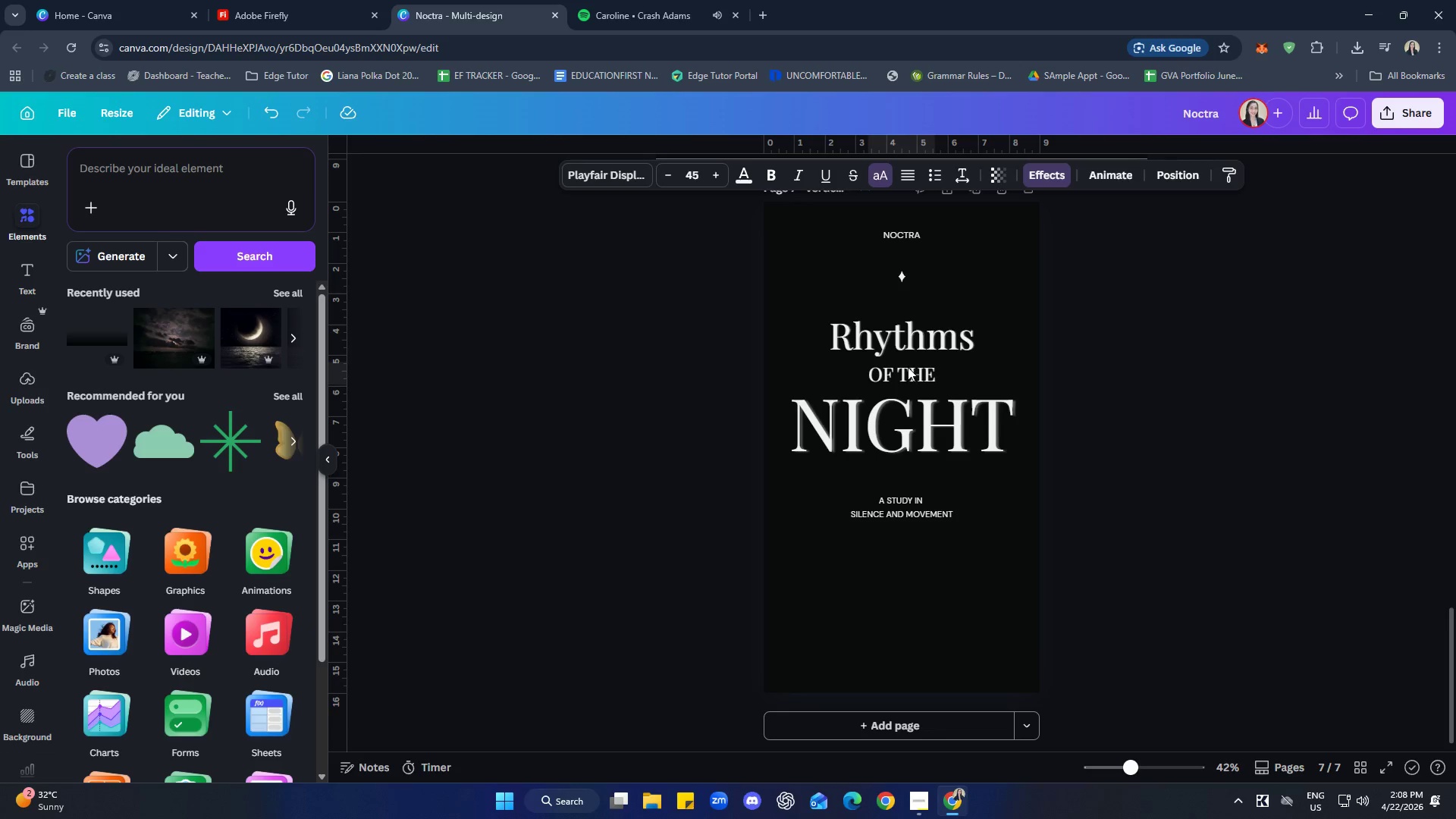 
key(ArrowUp)
 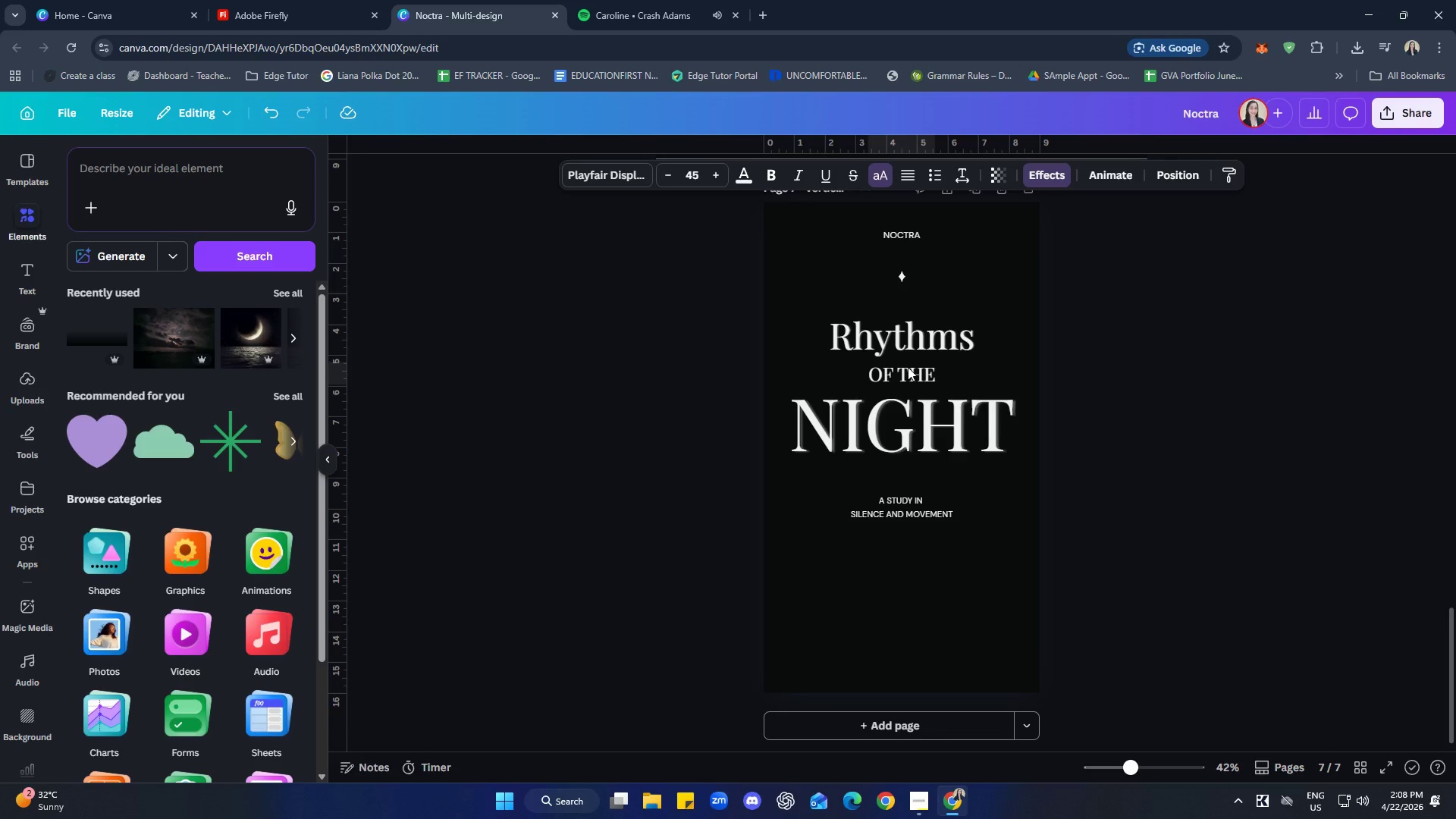 
key(ArrowDown)
 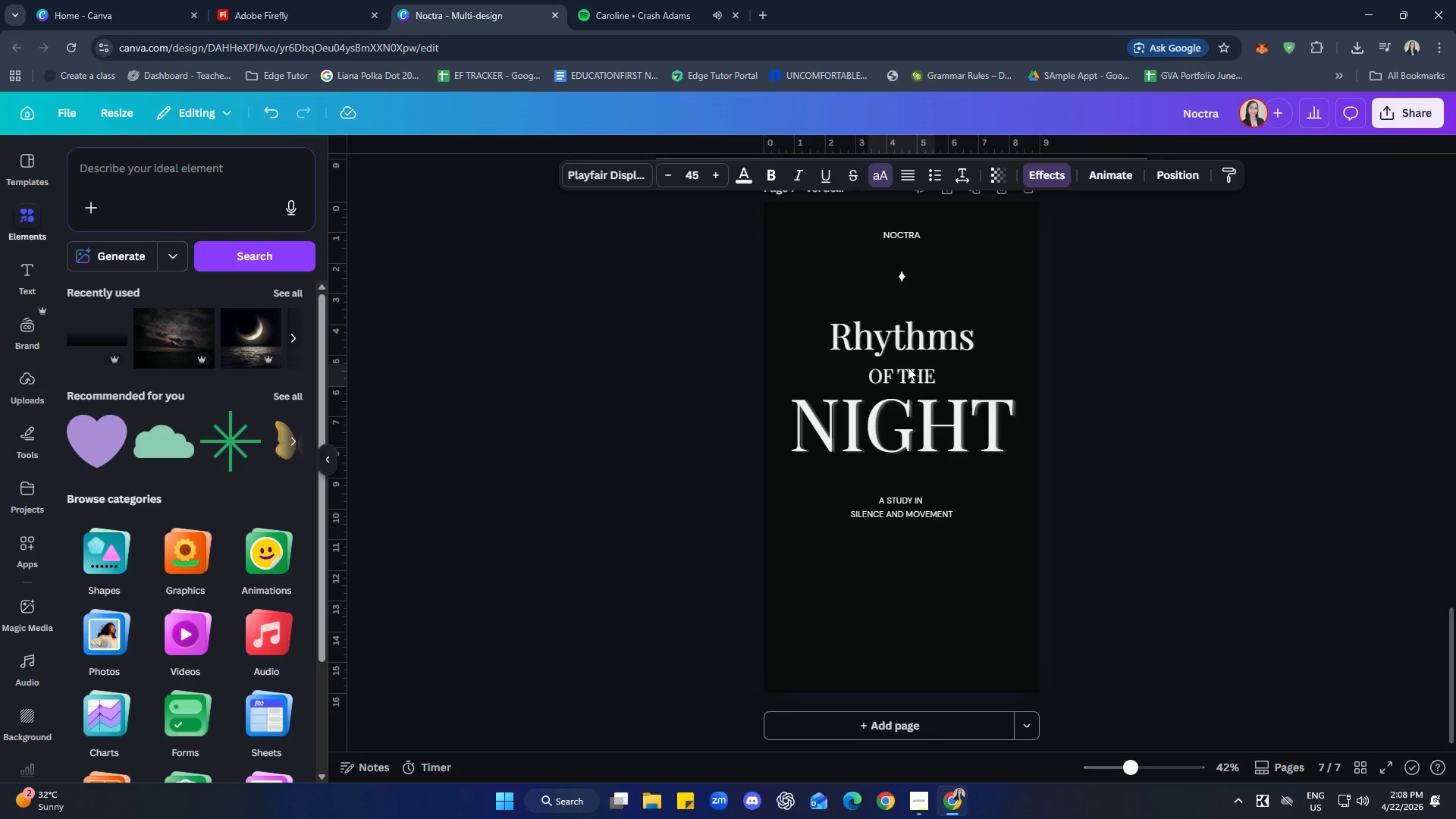 
key(ArrowDown)
 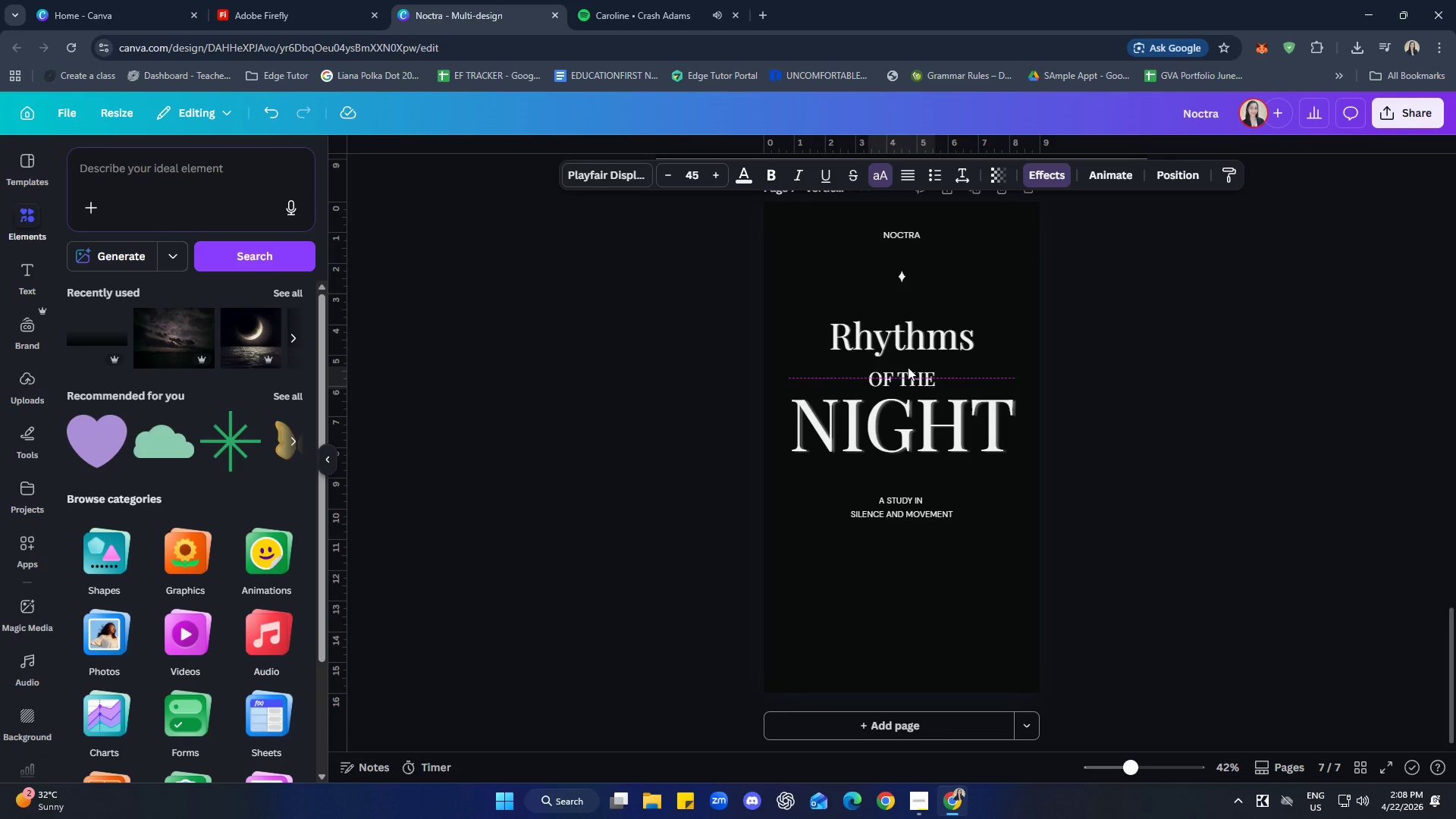 
key(ArrowUp)
 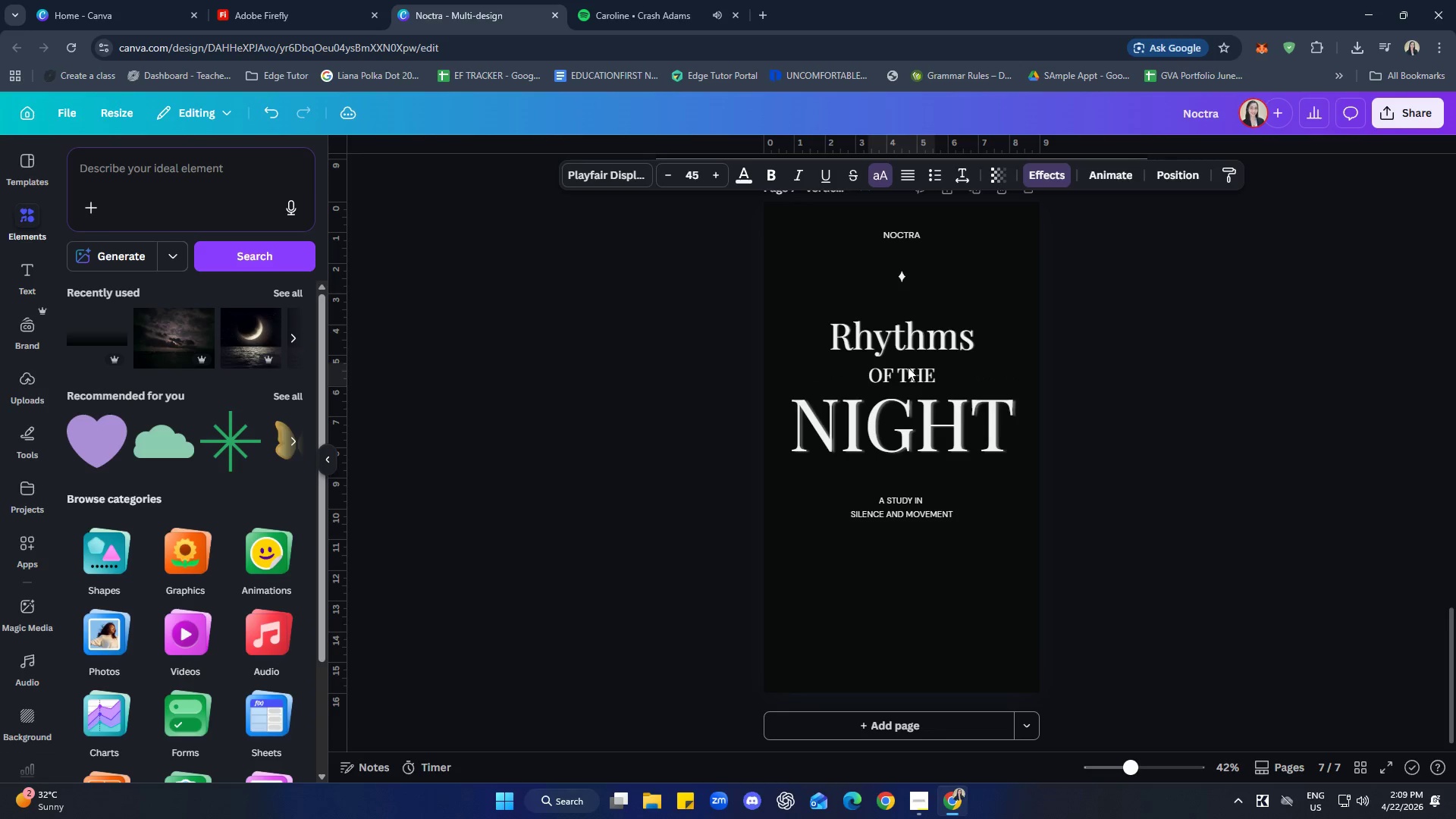 
key(ArrowUp)
 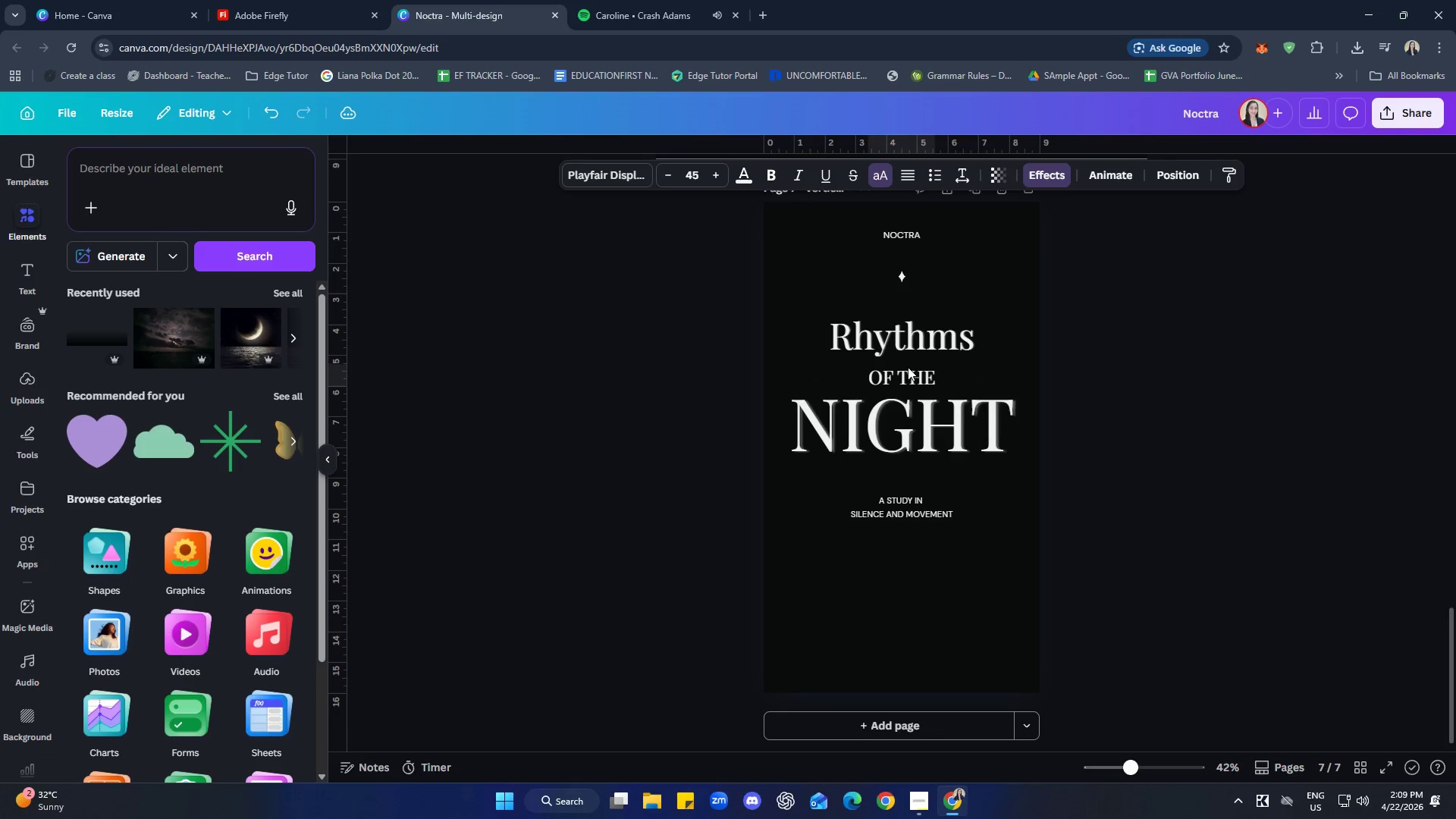 
key(ArrowDown)
 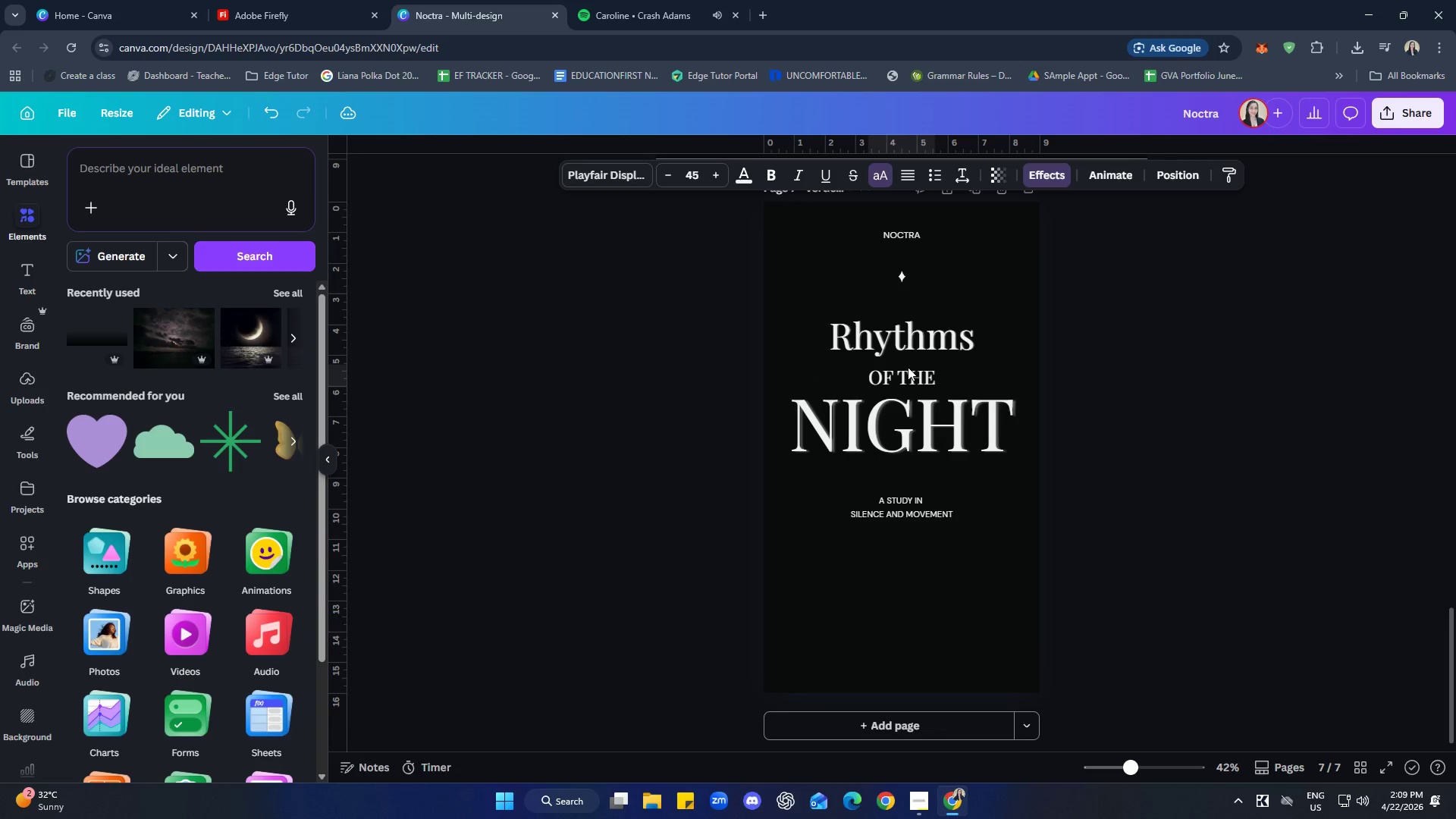 
key(ArrowDown)
 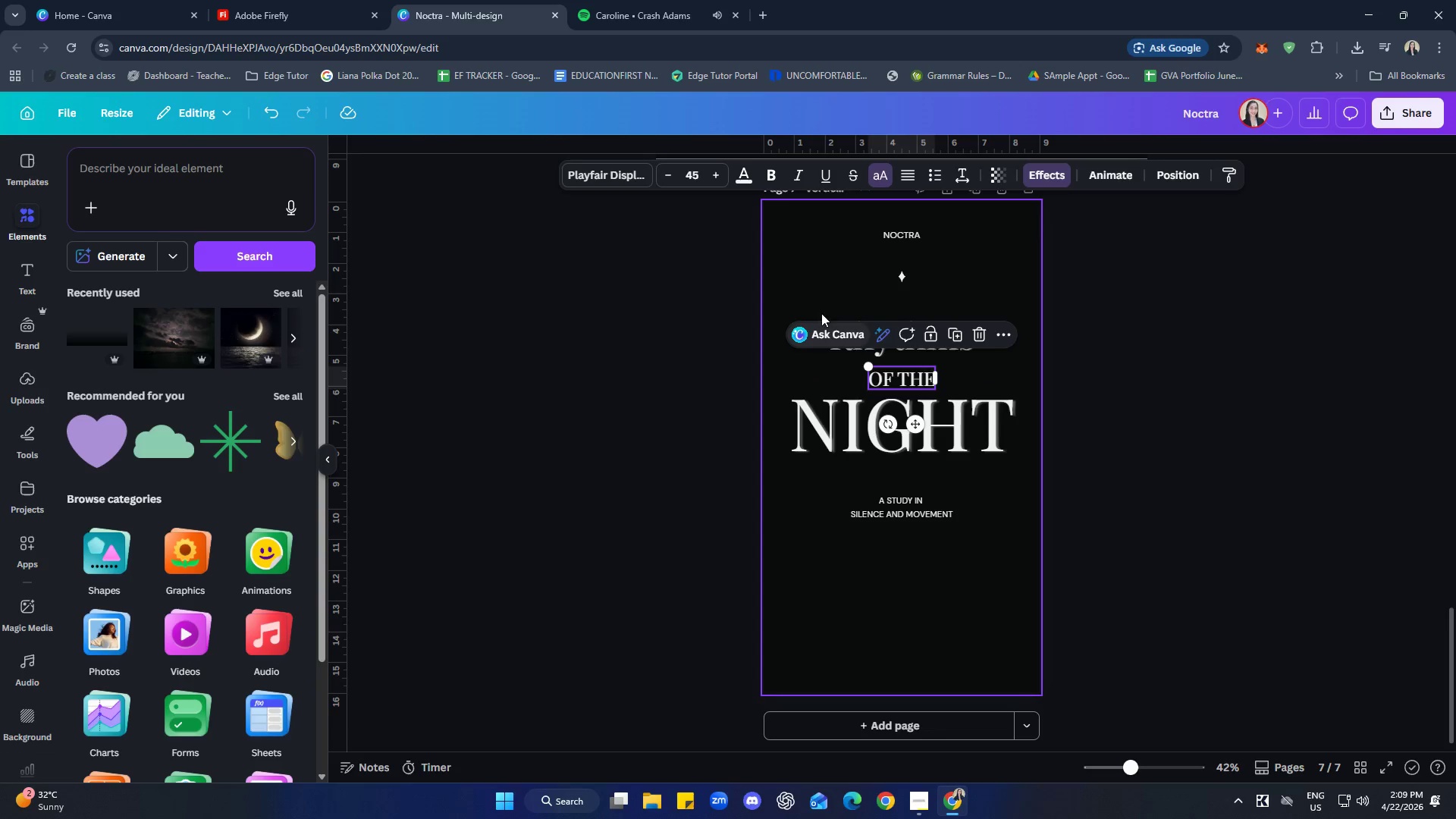 
double_click([1288, 353])
 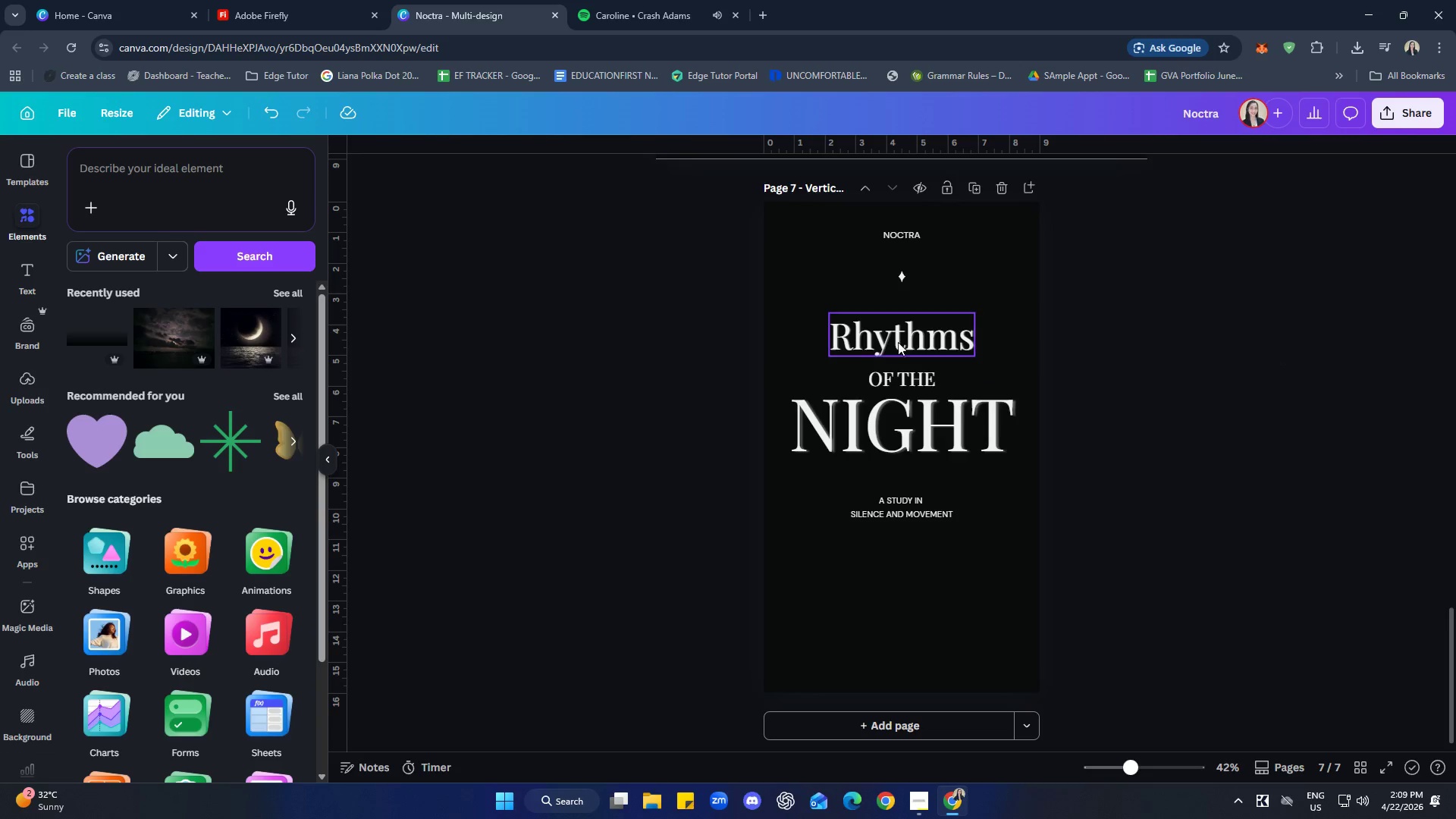 
left_click([869, 334])
 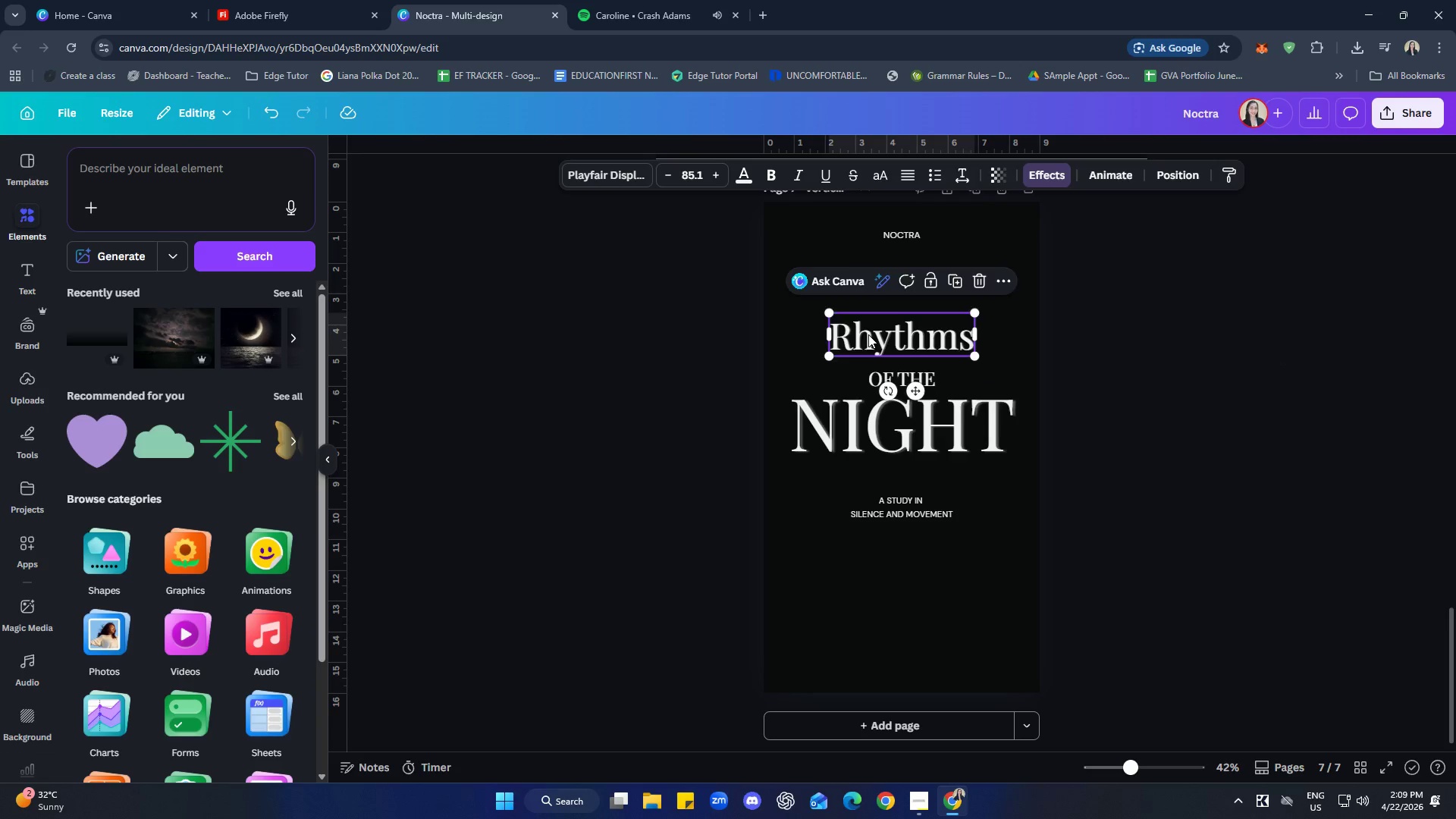 
key(ArrowDown)
 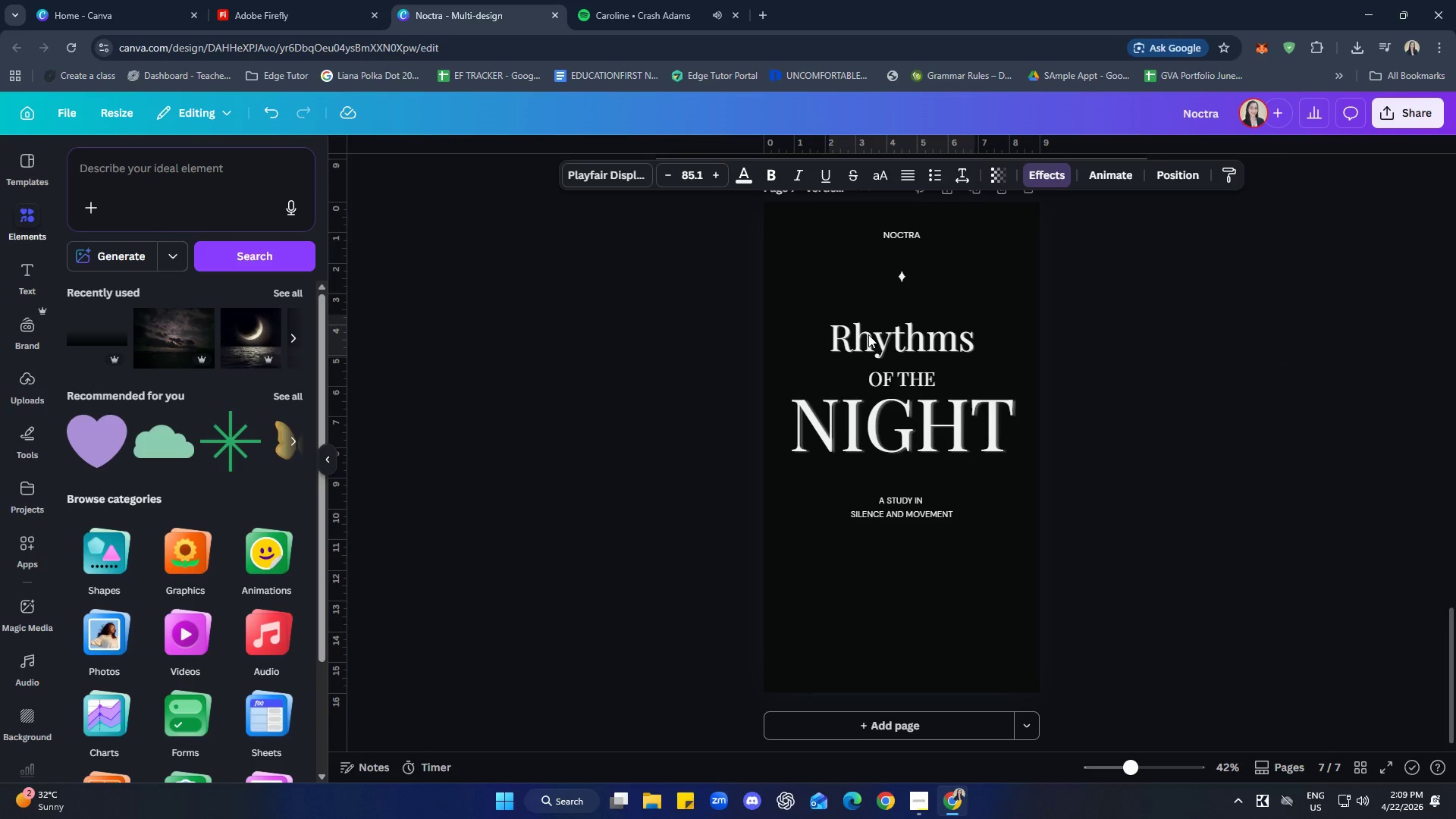 
key(ArrowDown)
 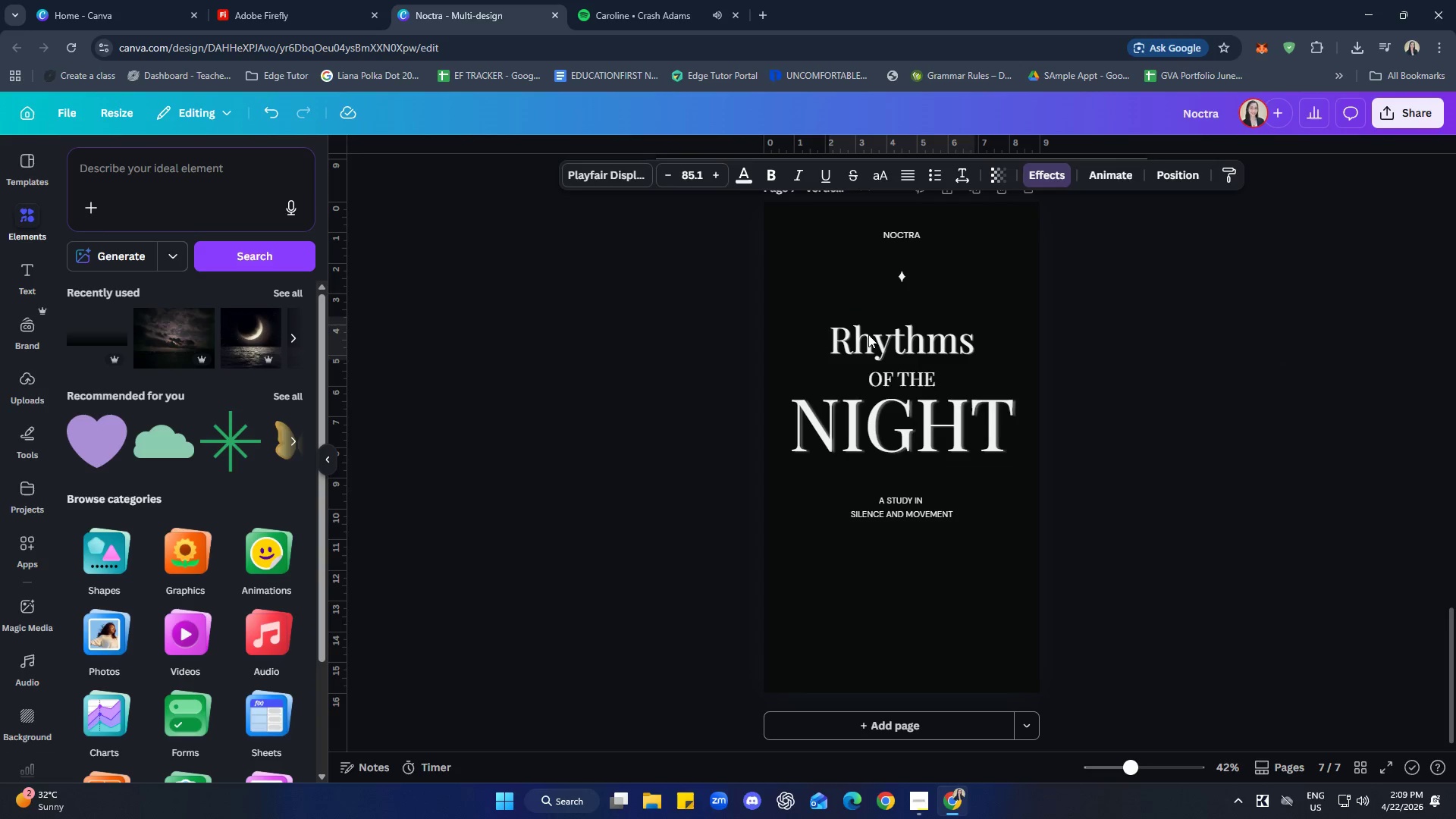 
key(ArrowDown)
 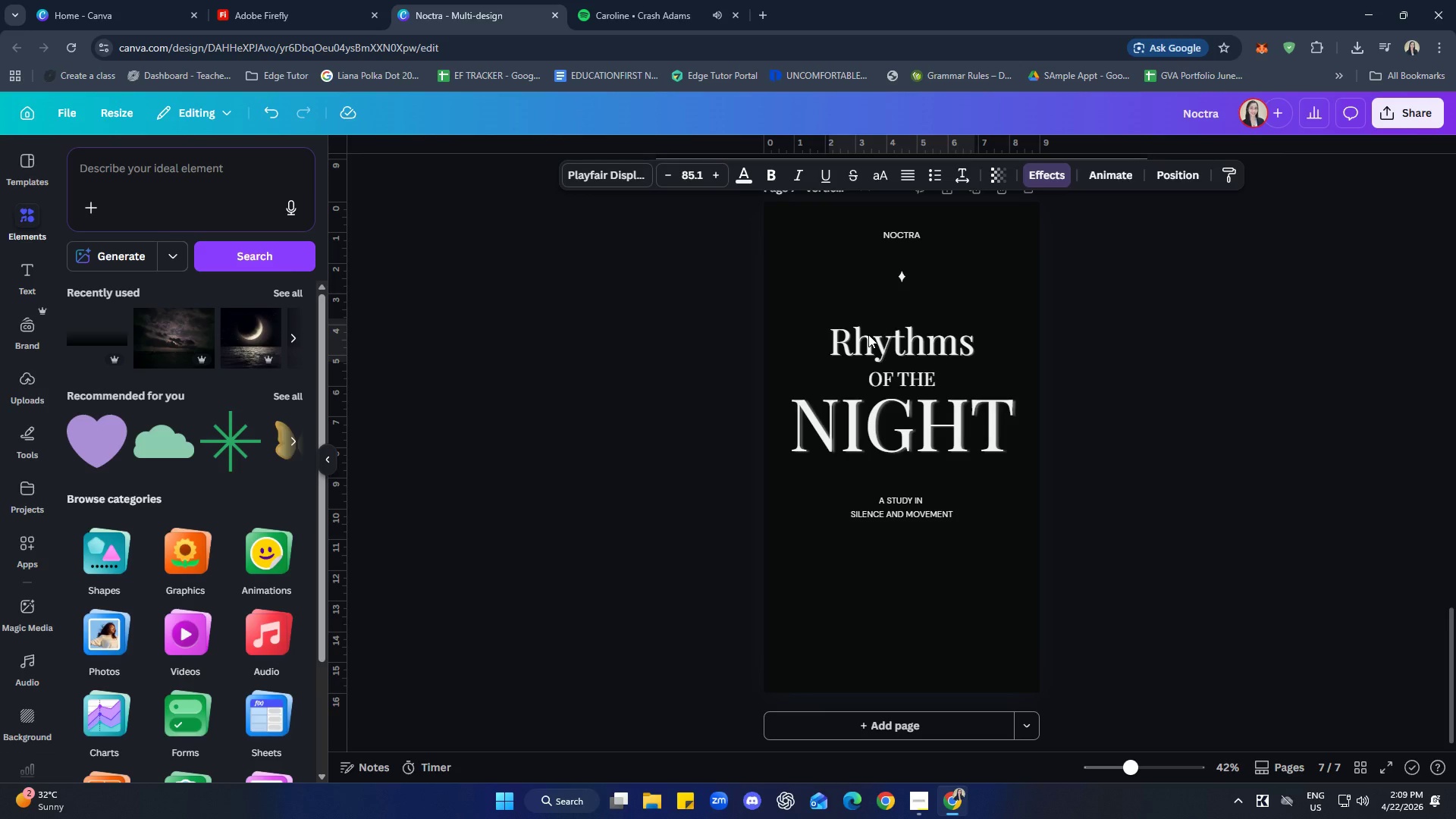 
key(ArrowUp)
 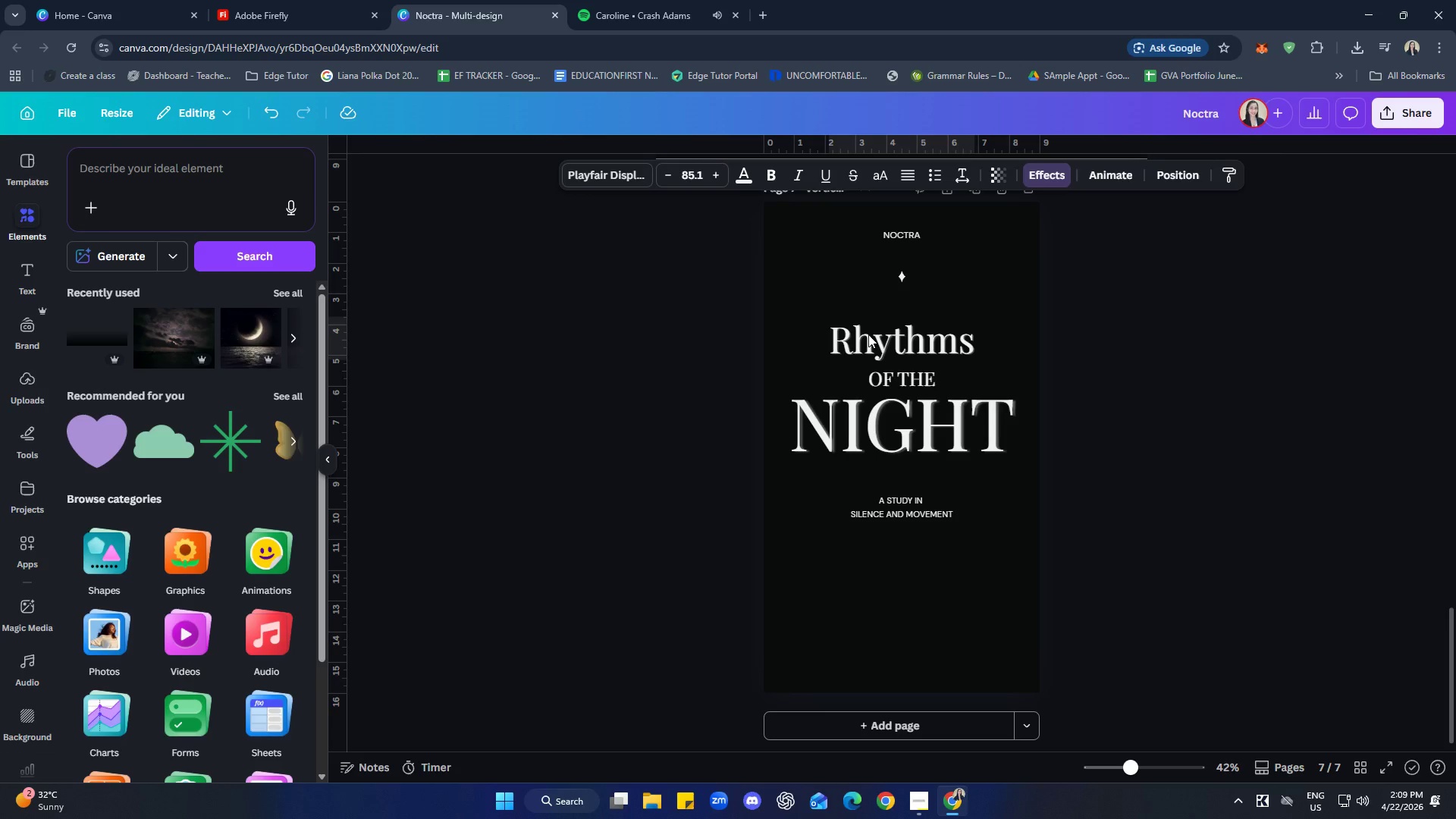 
key(ArrowDown)
 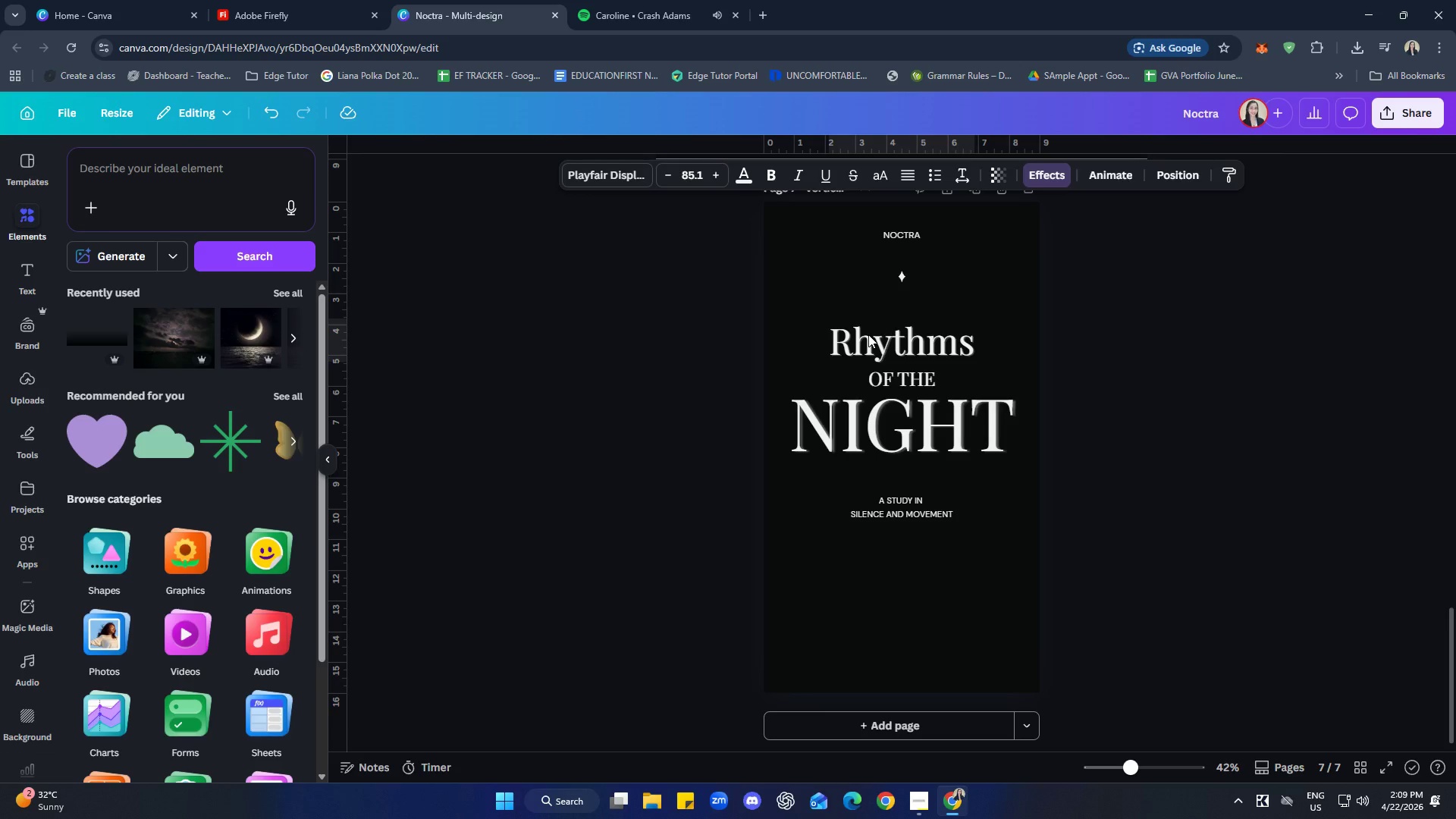 
key(ArrowDown)
 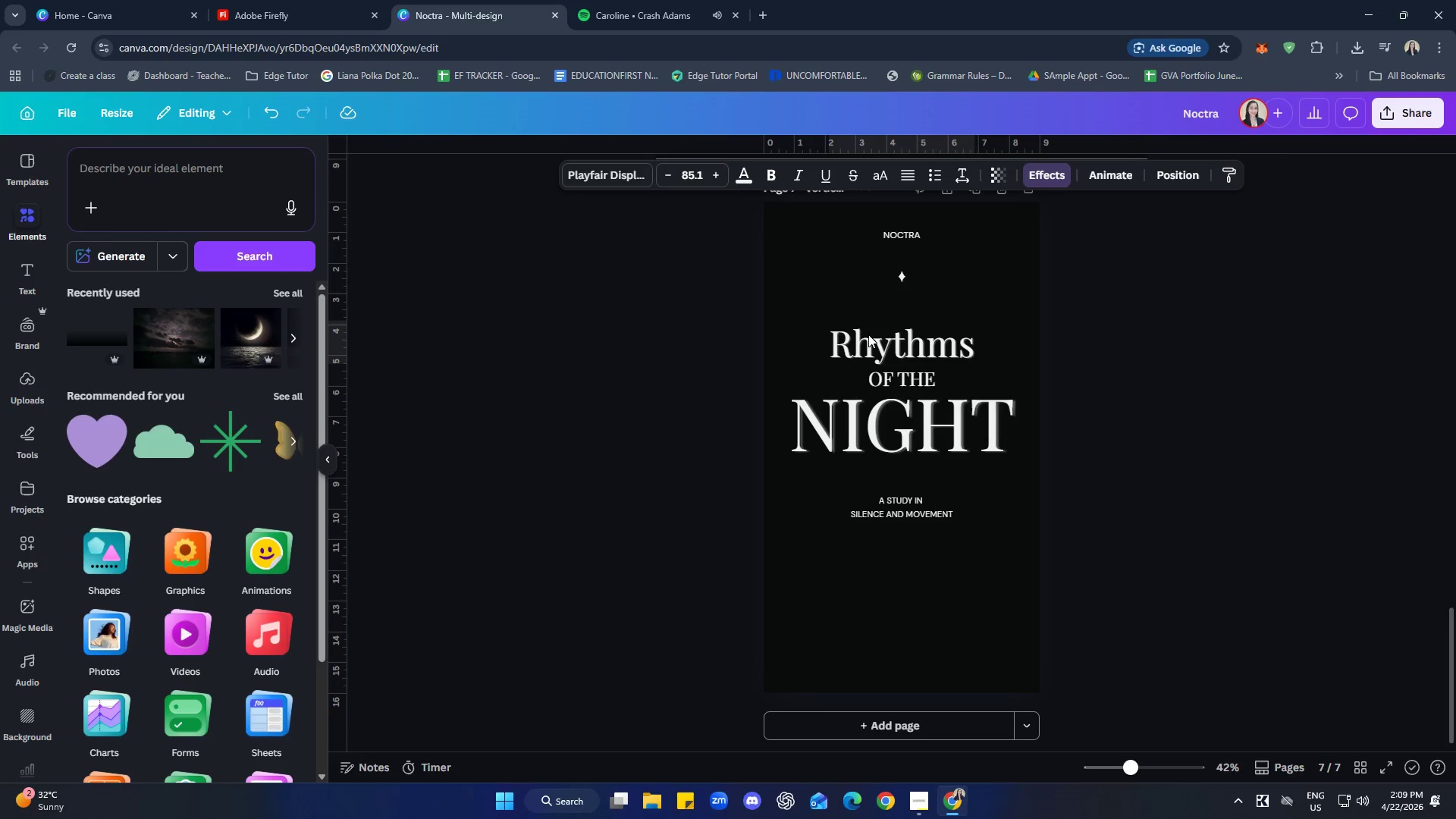 
key(ArrowUp)
 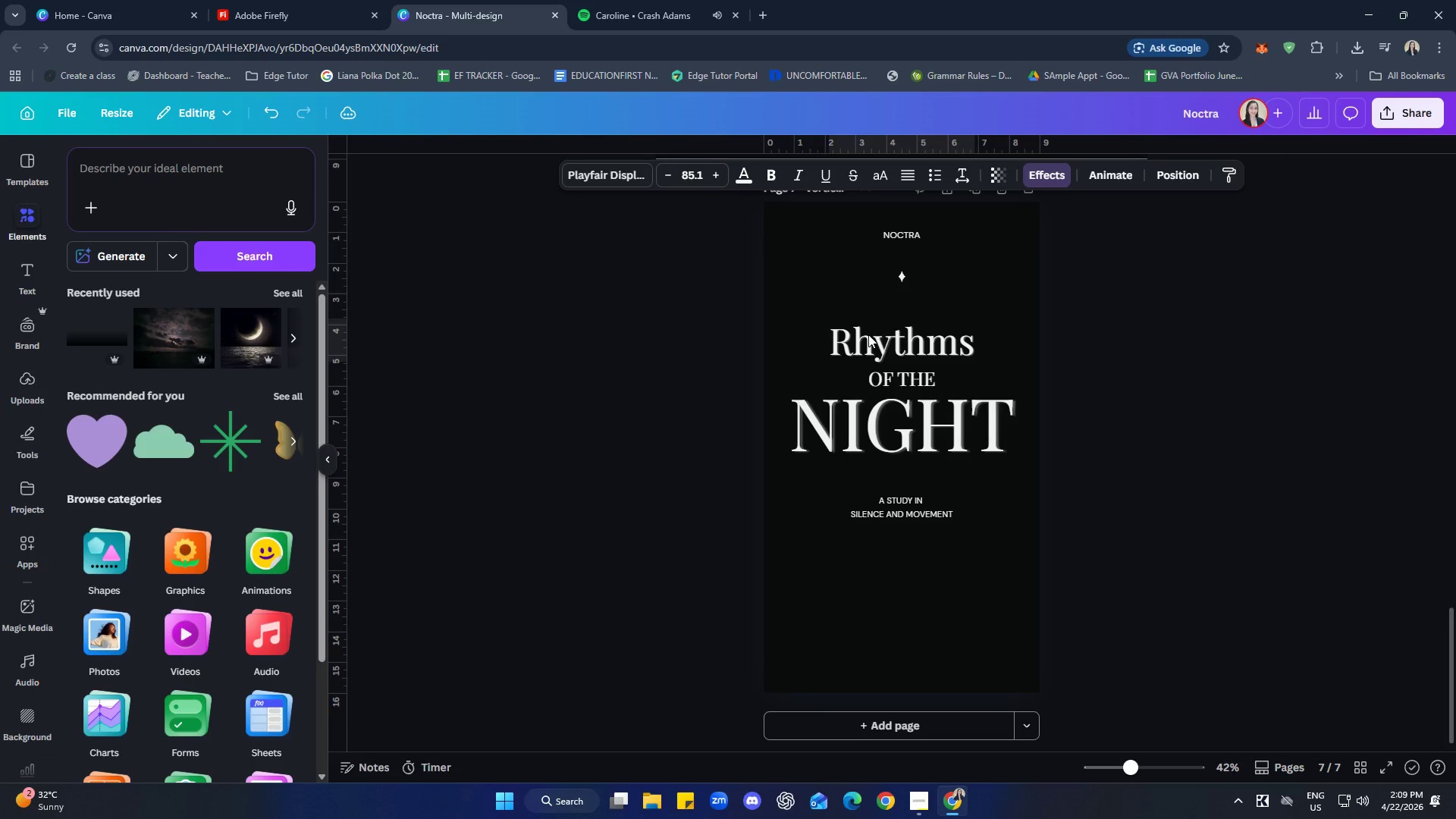 
key(ArrowUp)
 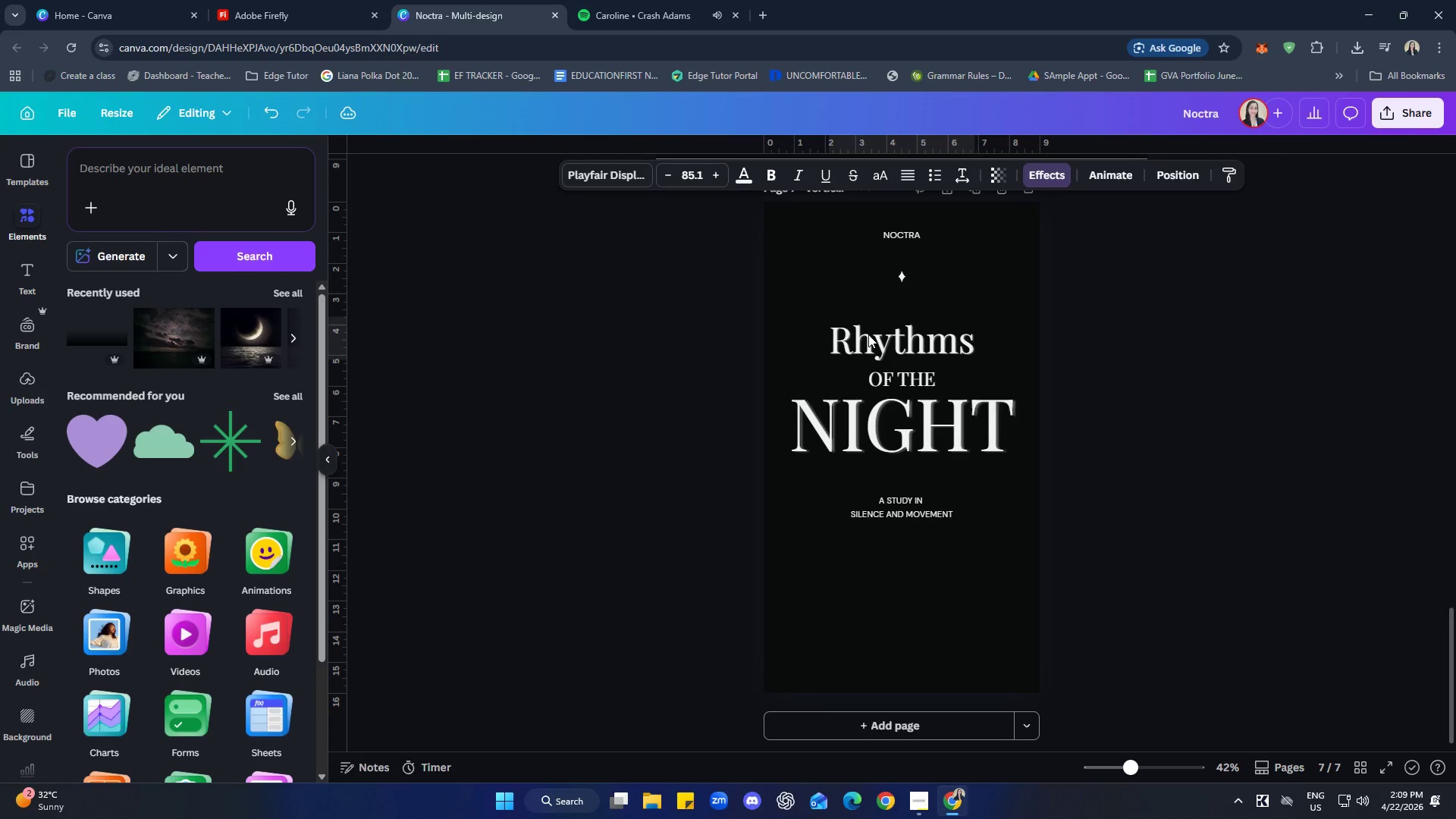 
key(ArrowUp)
 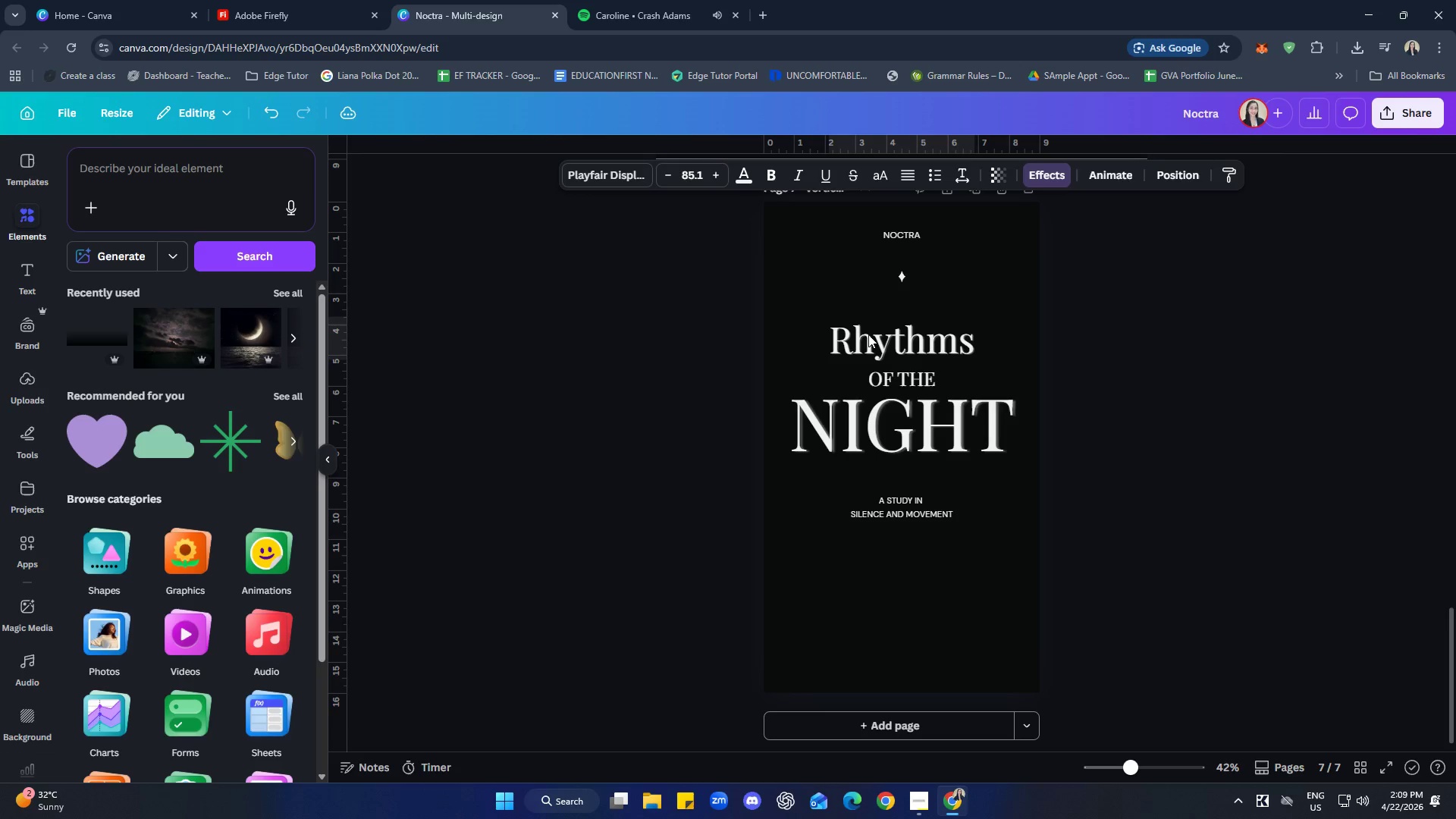 
key(ArrowDown)
 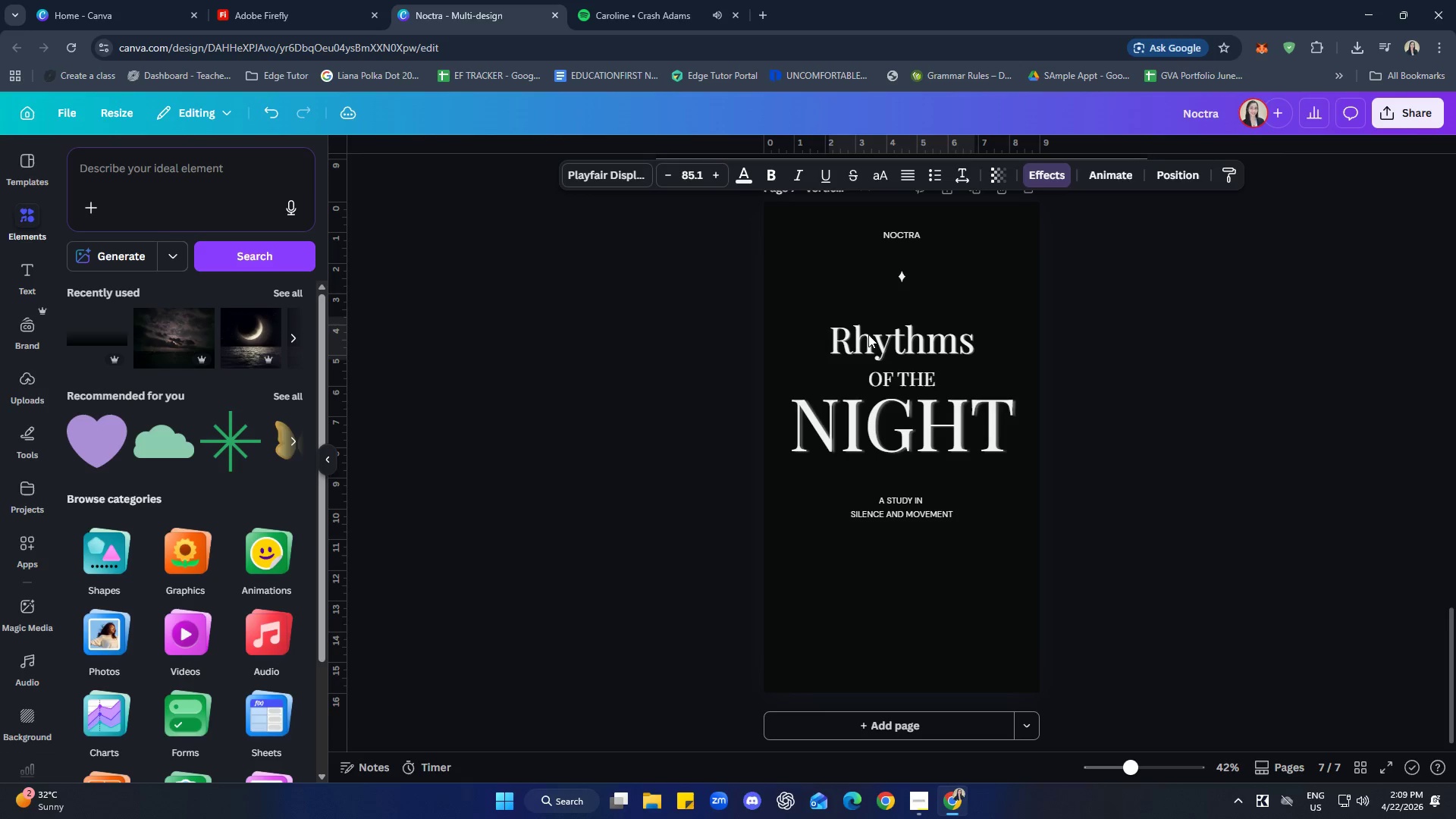 
key(ArrowDown)
 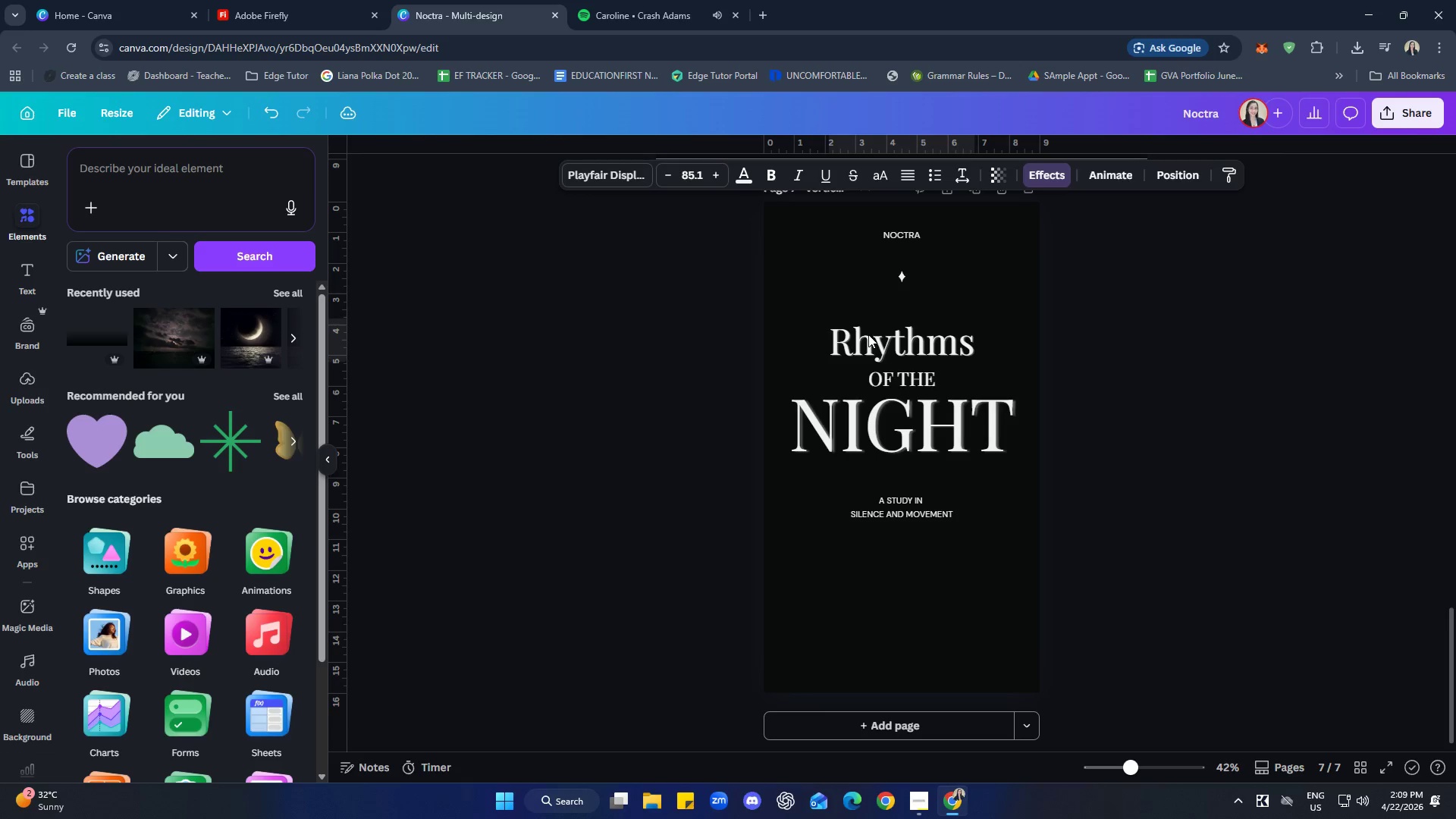 
key(ArrowDown)
 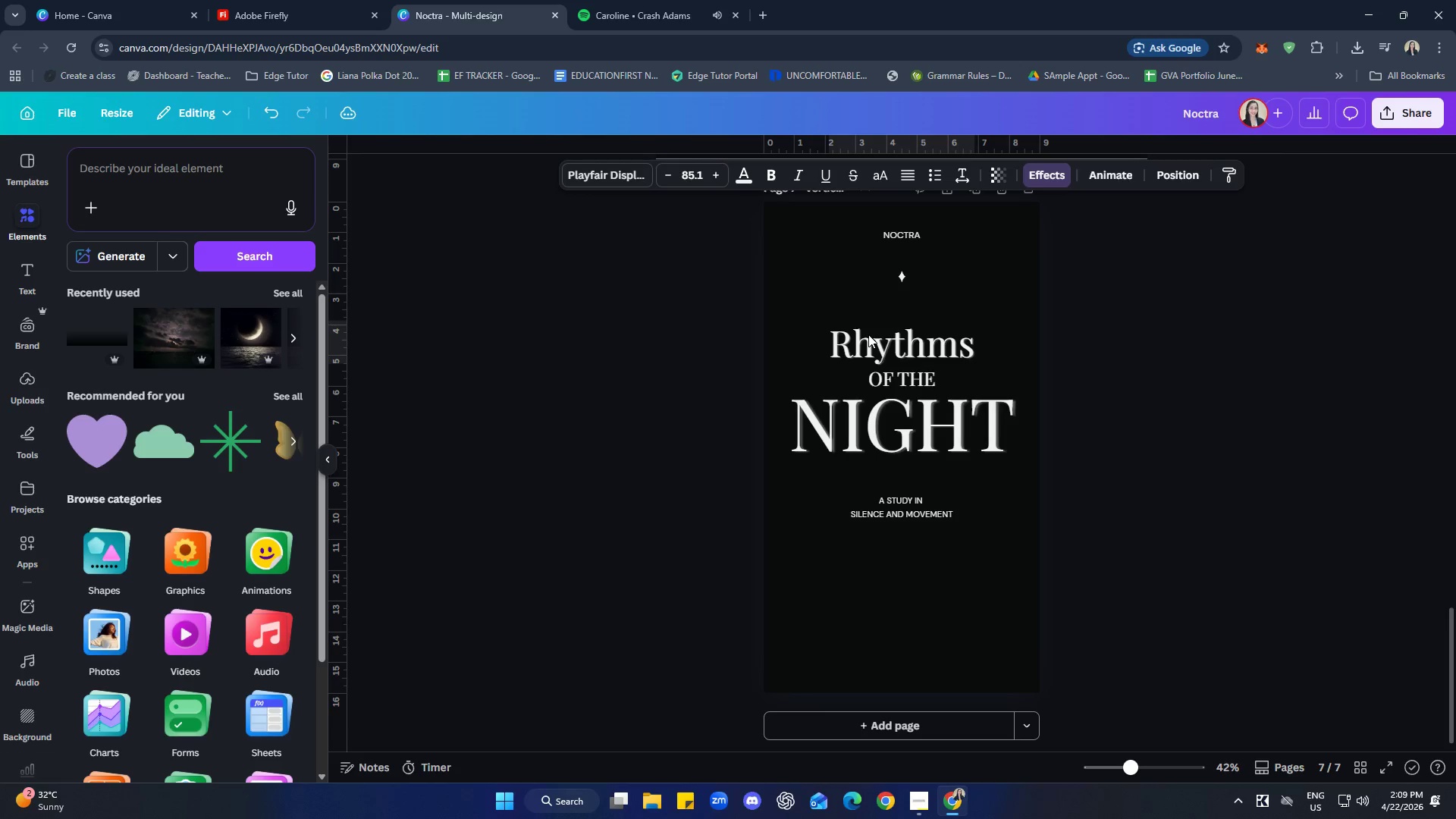 
key(ArrowDown)
 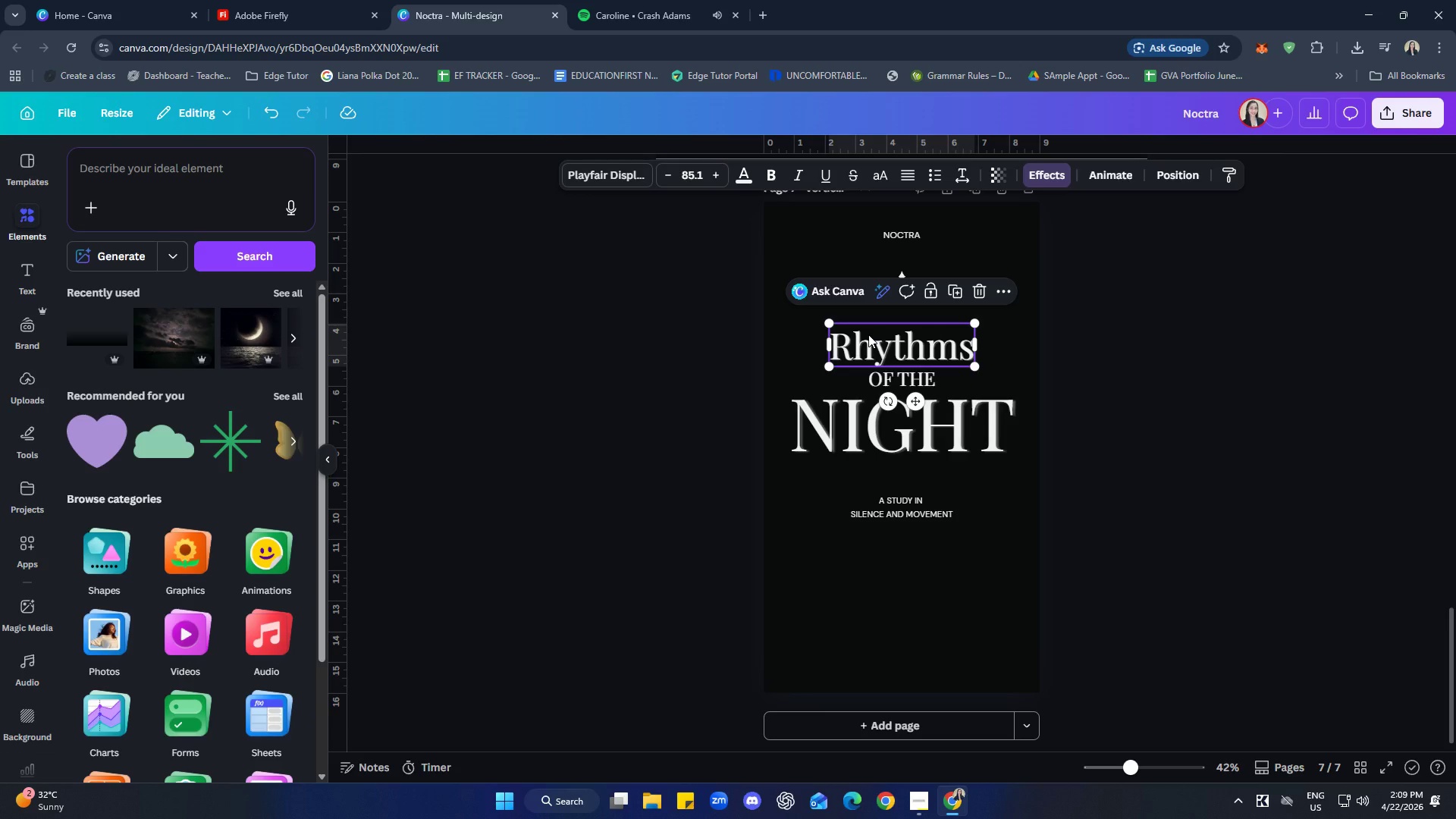 
left_click([1183, 395])
 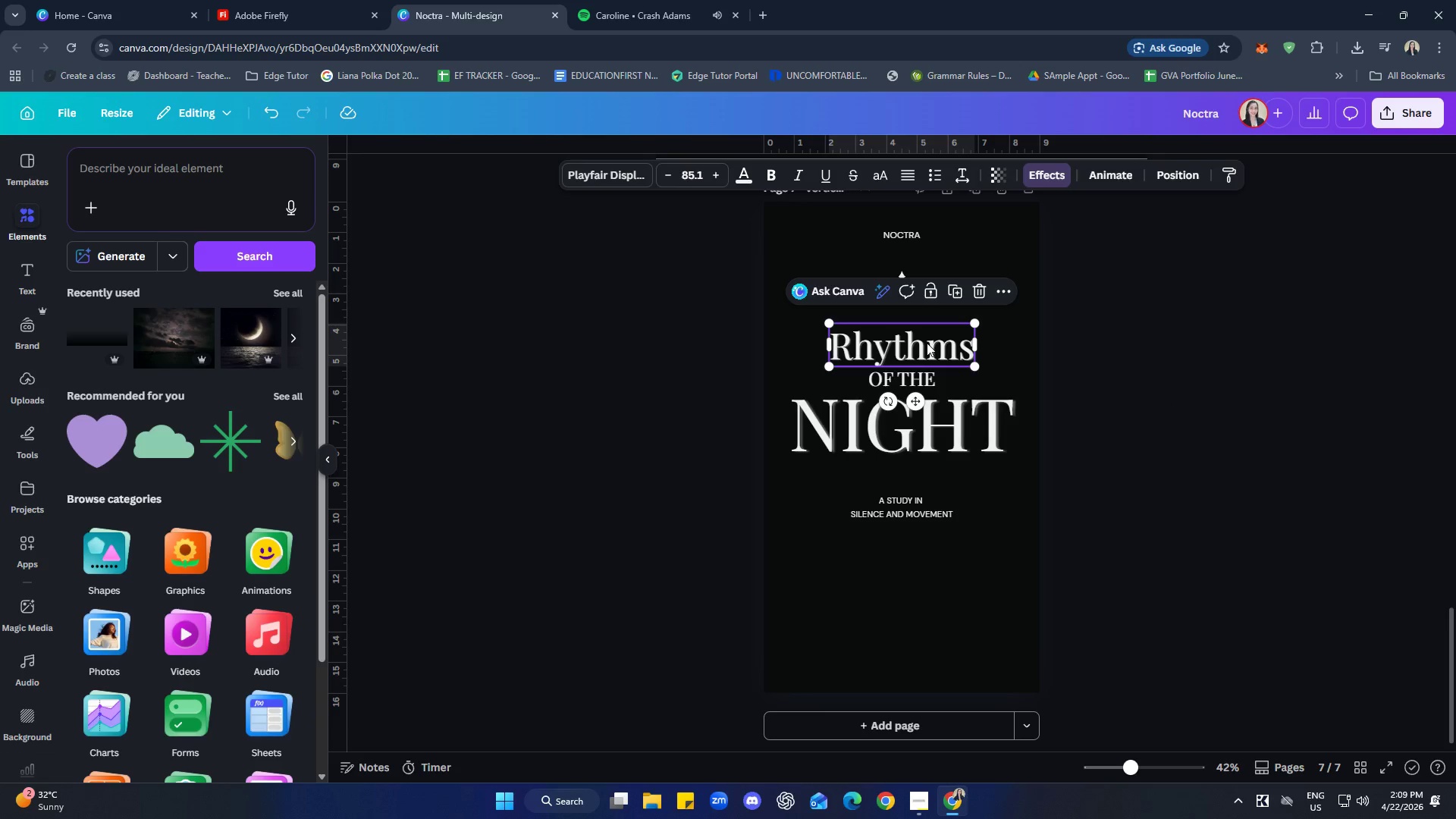 
key(ArrowUp)
 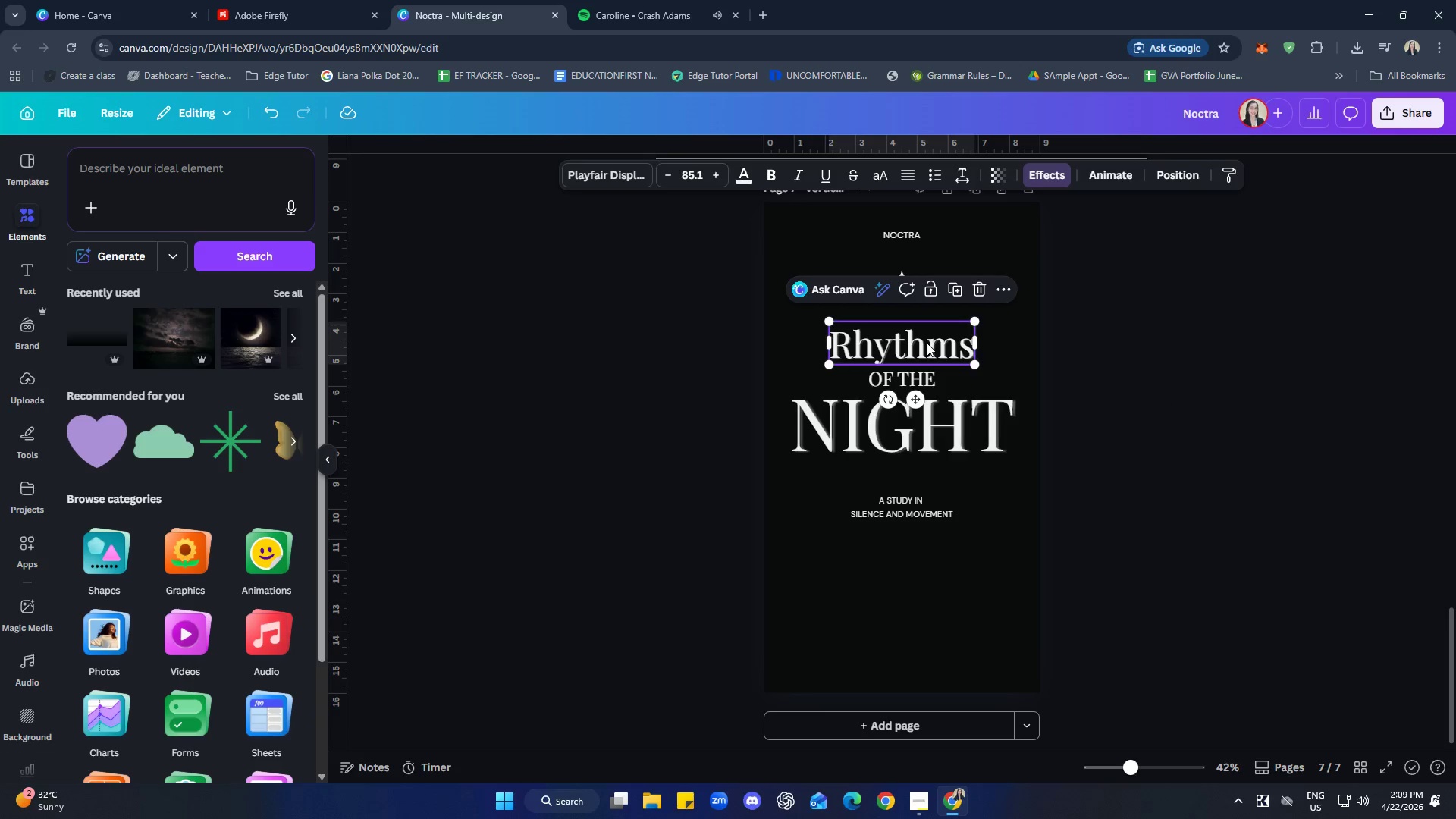 
left_click([1241, 371])
 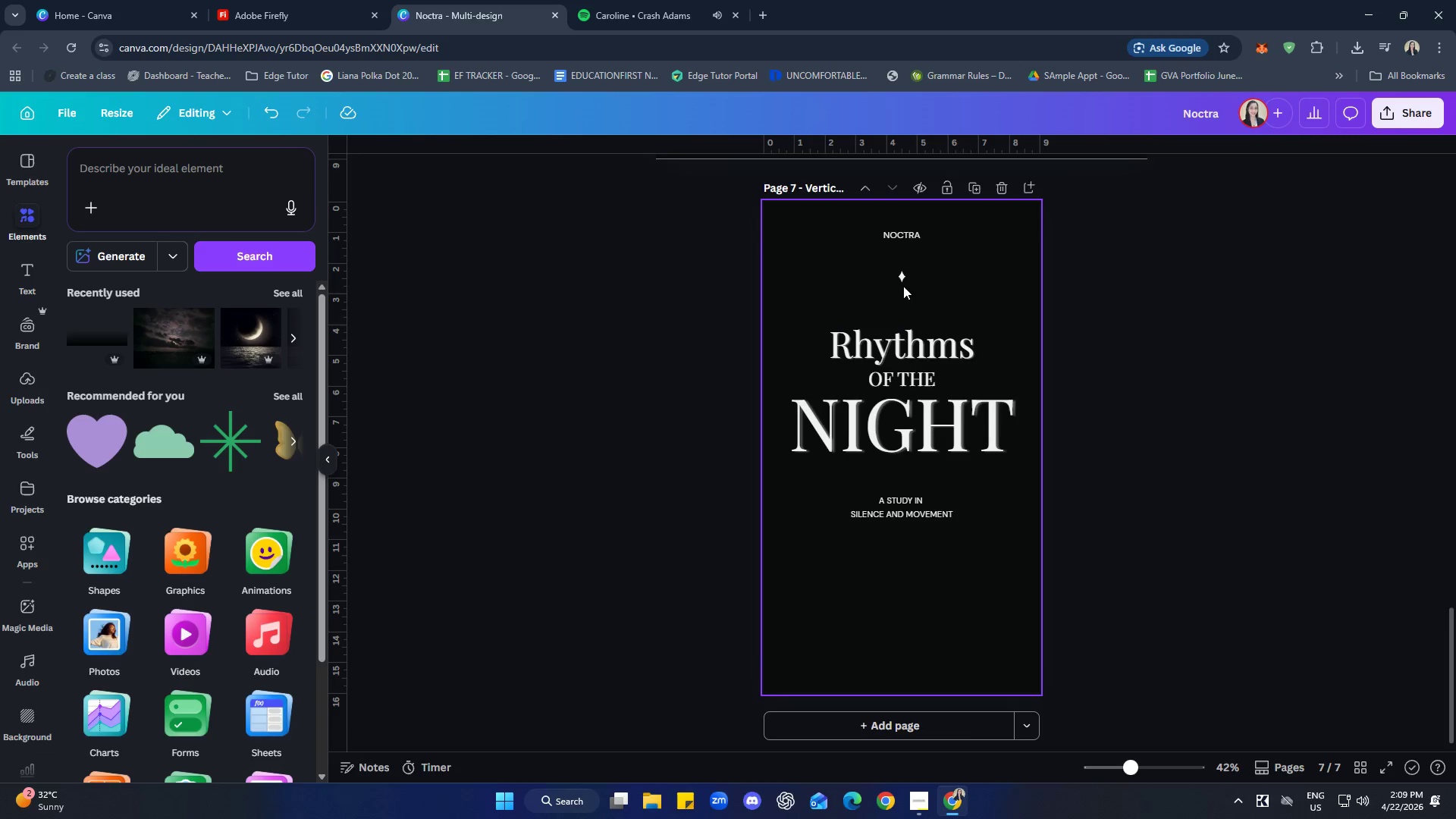 
double_click([899, 276])
 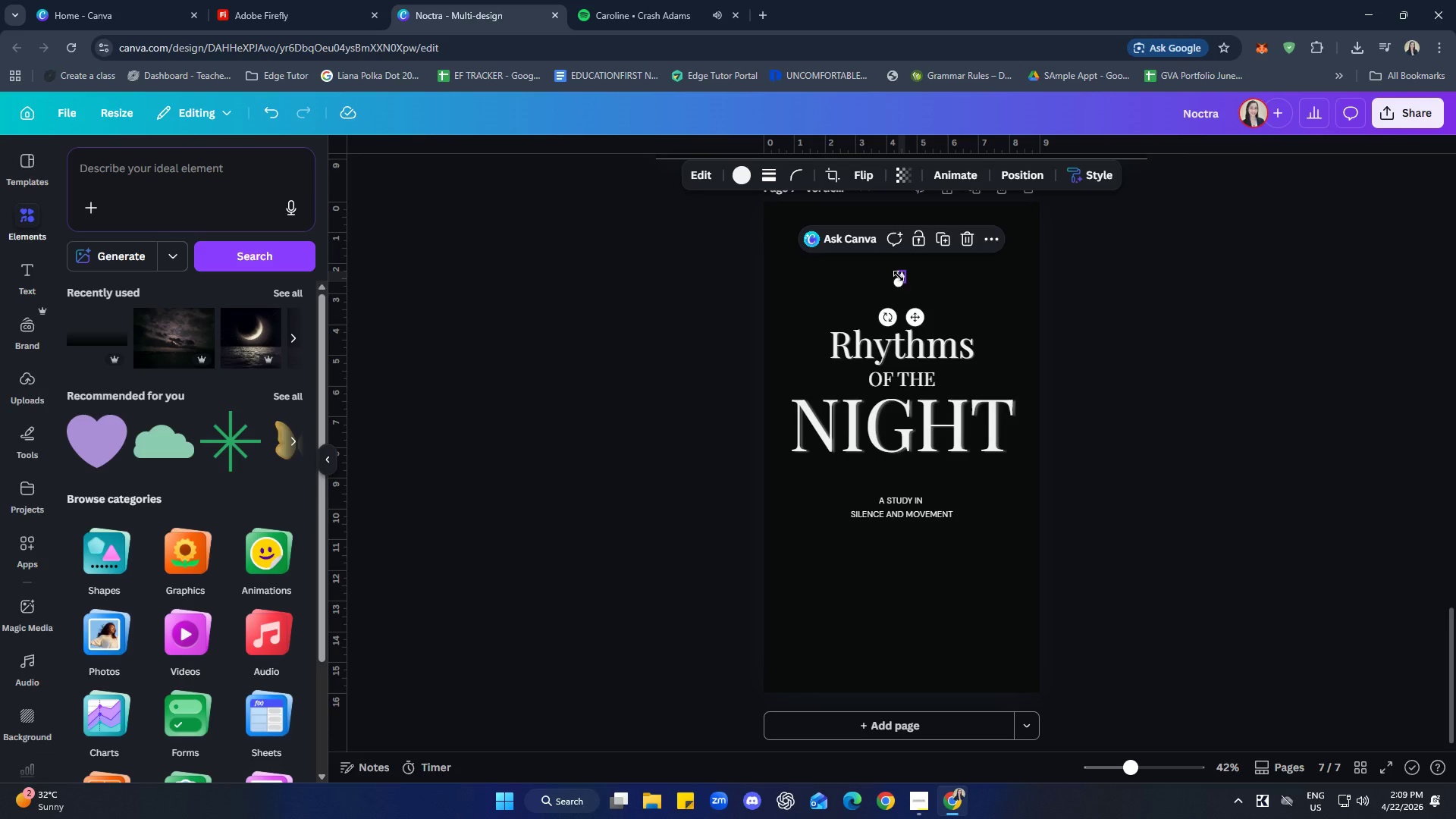 
key(ArrowUp)
 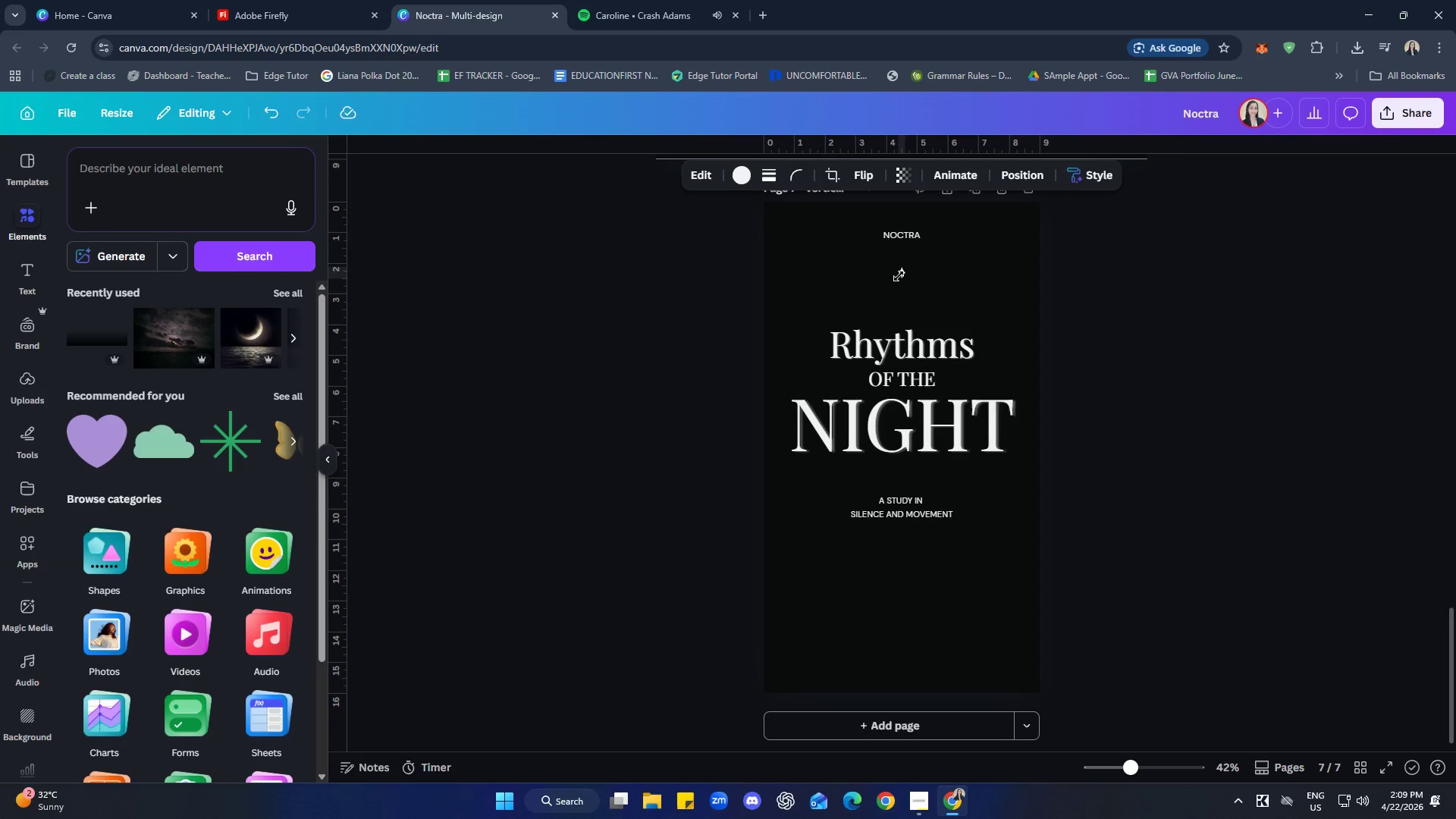 
key(ArrowUp)
 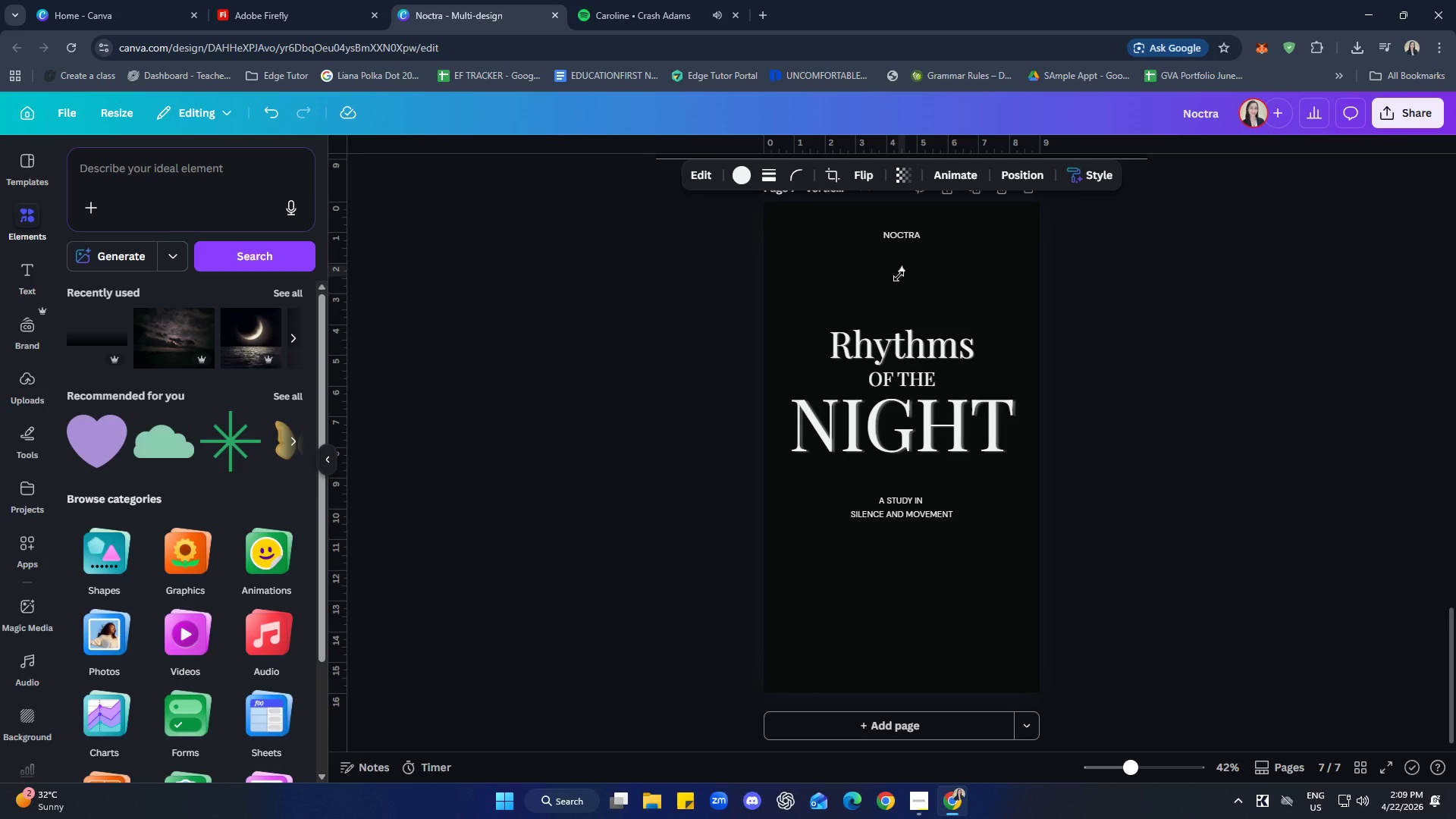 
key(ArrowUp)
 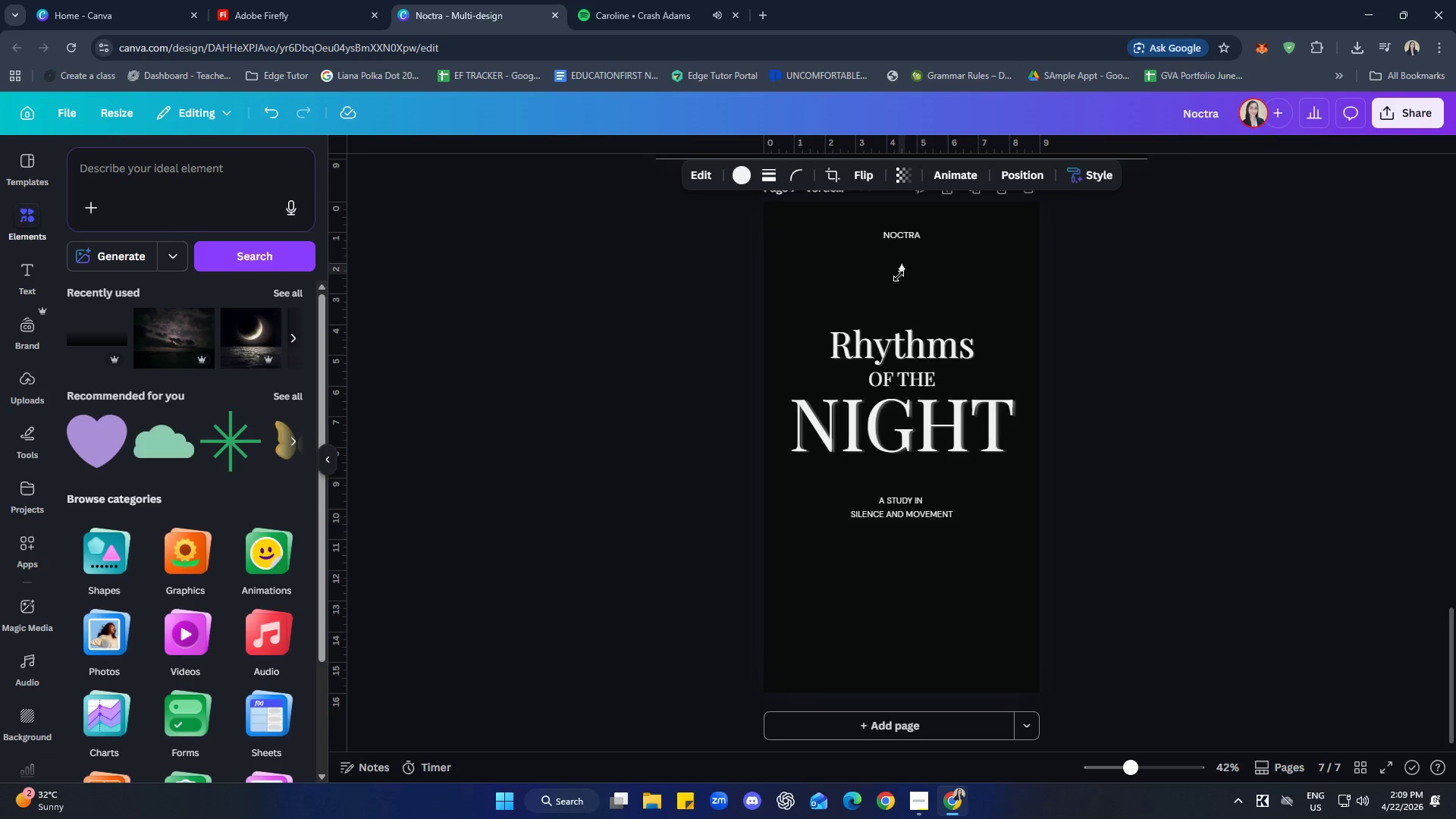 
key(ArrowUp)
 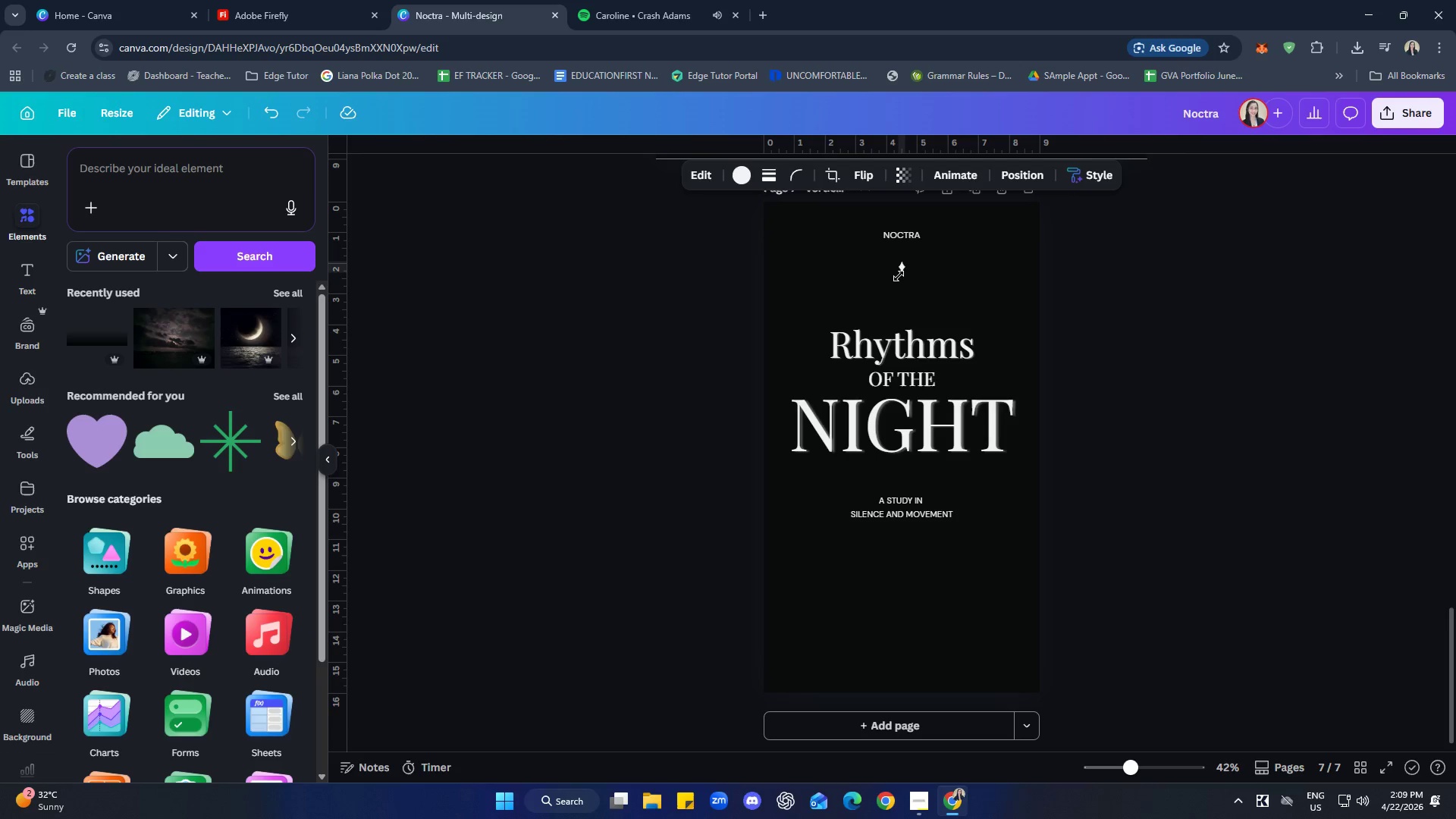 
key(ArrowUp)
 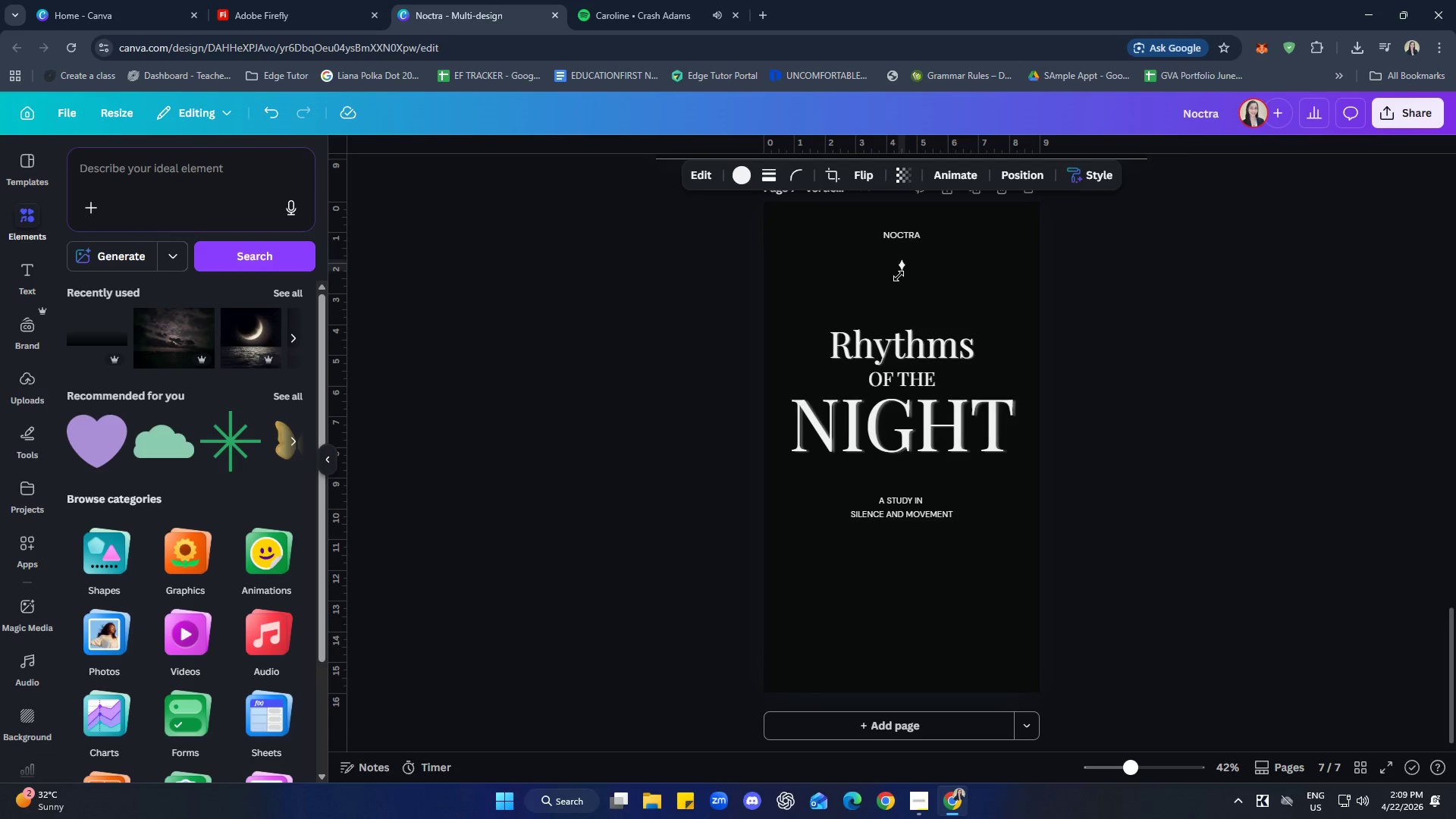 
key(ArrowUp)
 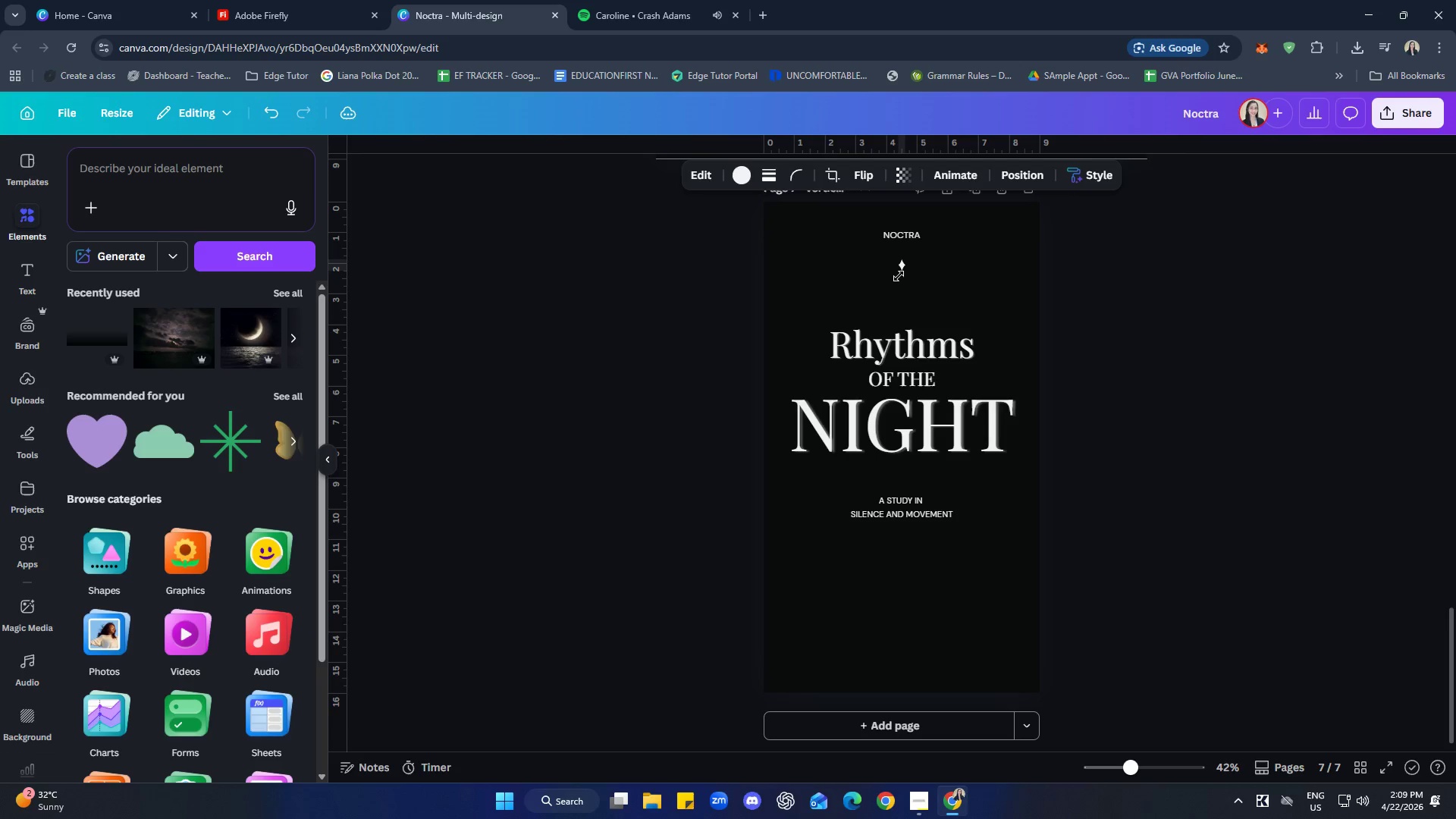 
key(ArrowUp)
 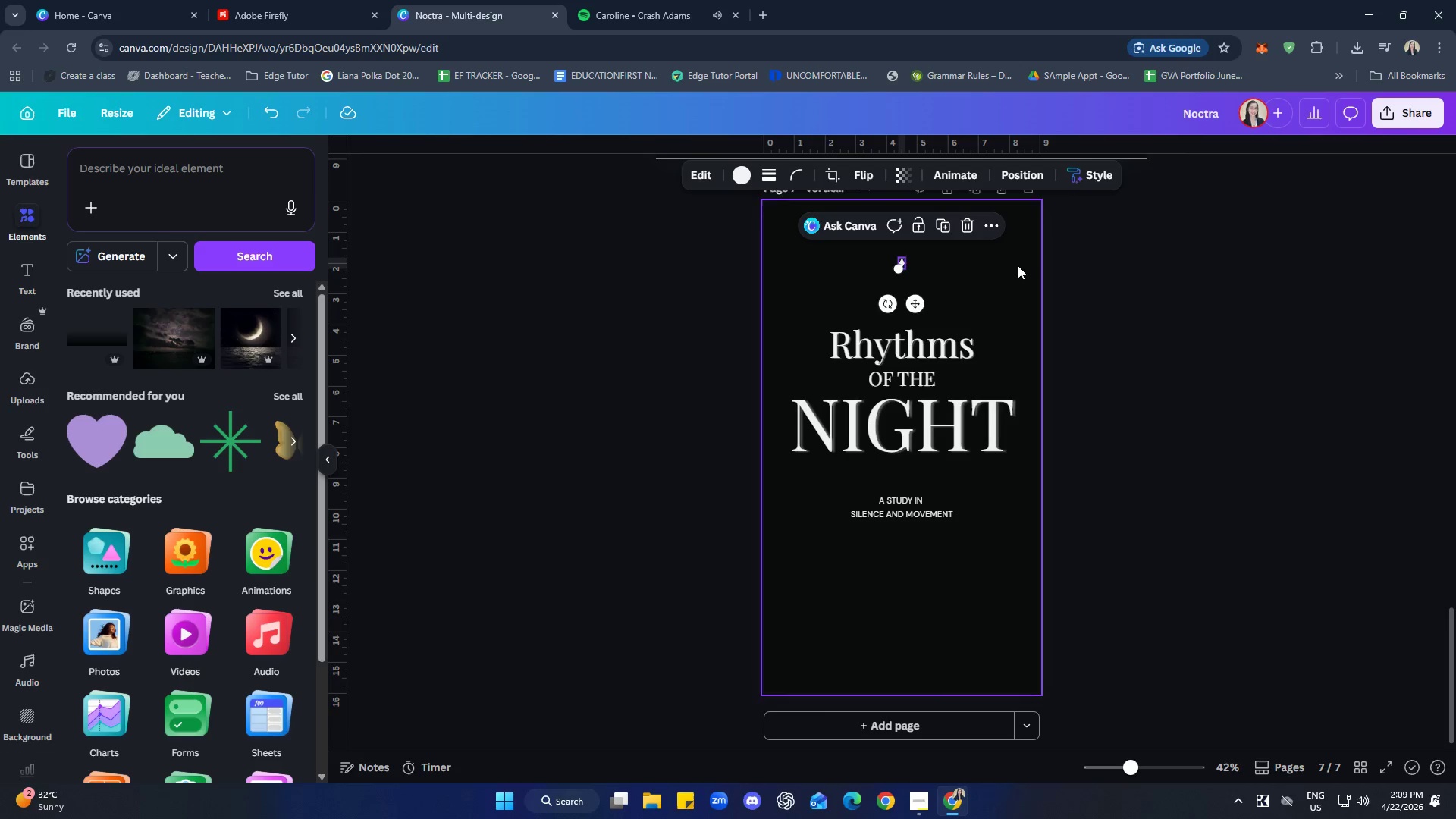 
left_click([1276, 294])
 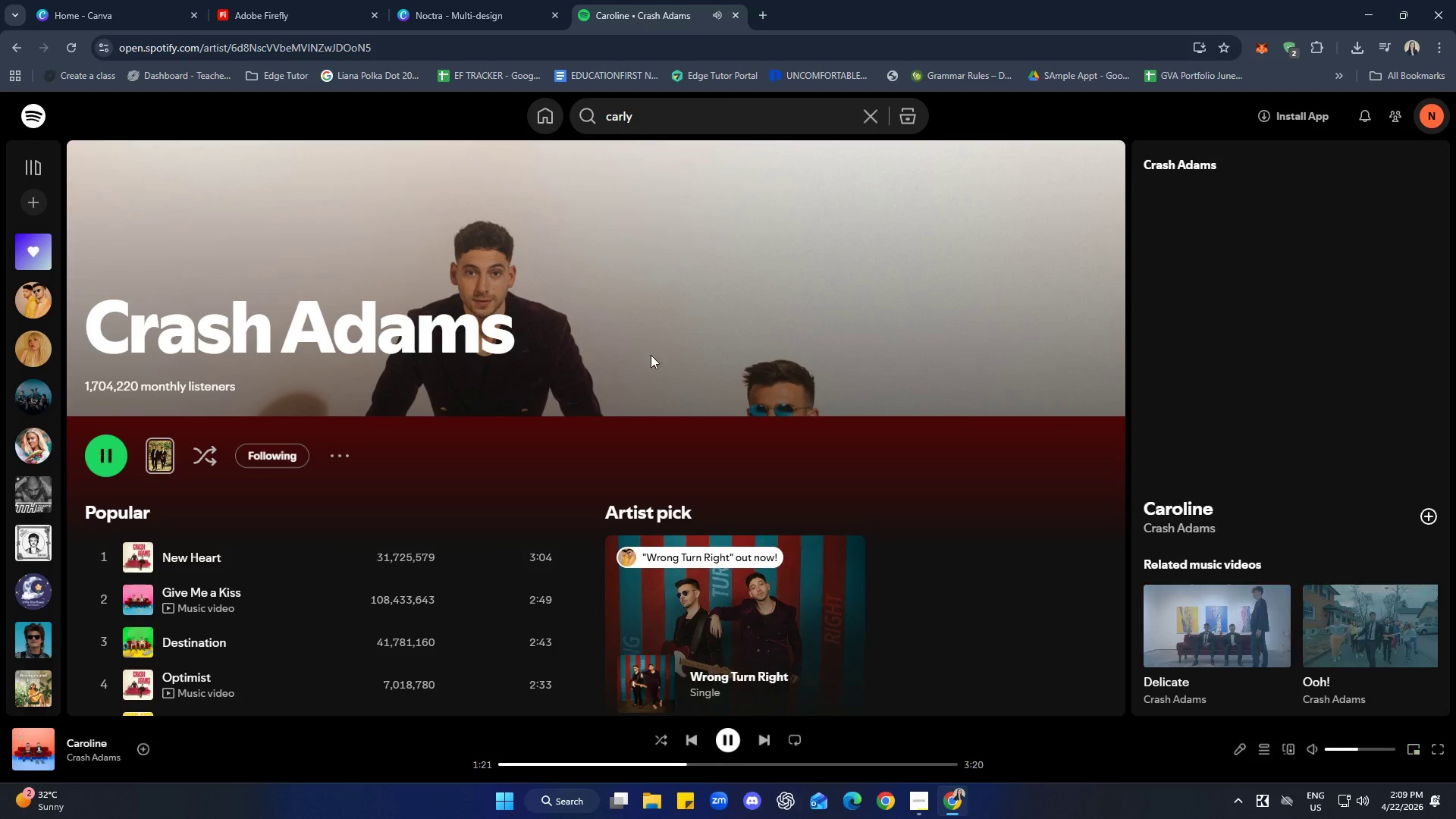 
left_click([770, 739])
 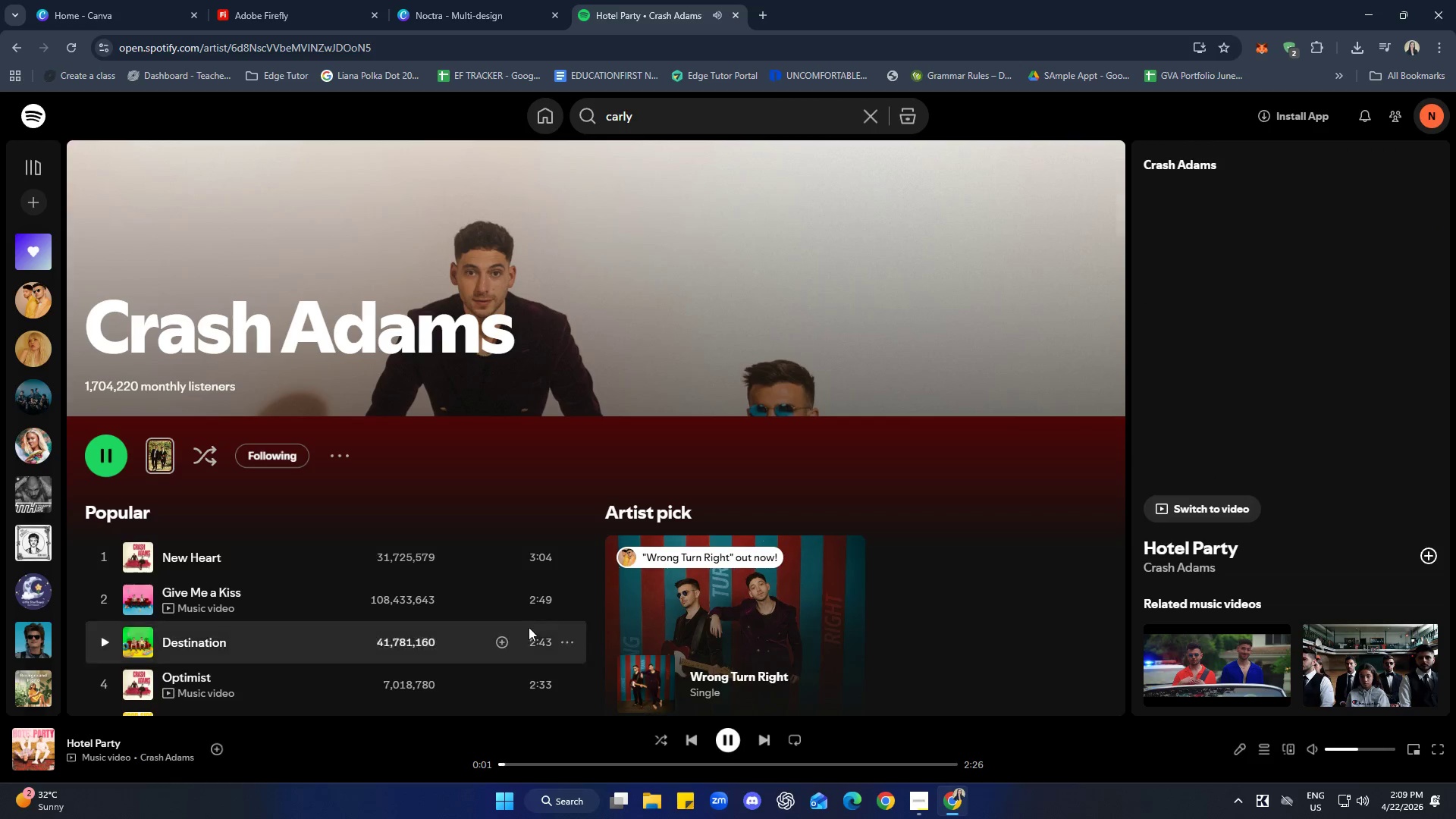 
left_click([431, 0])
 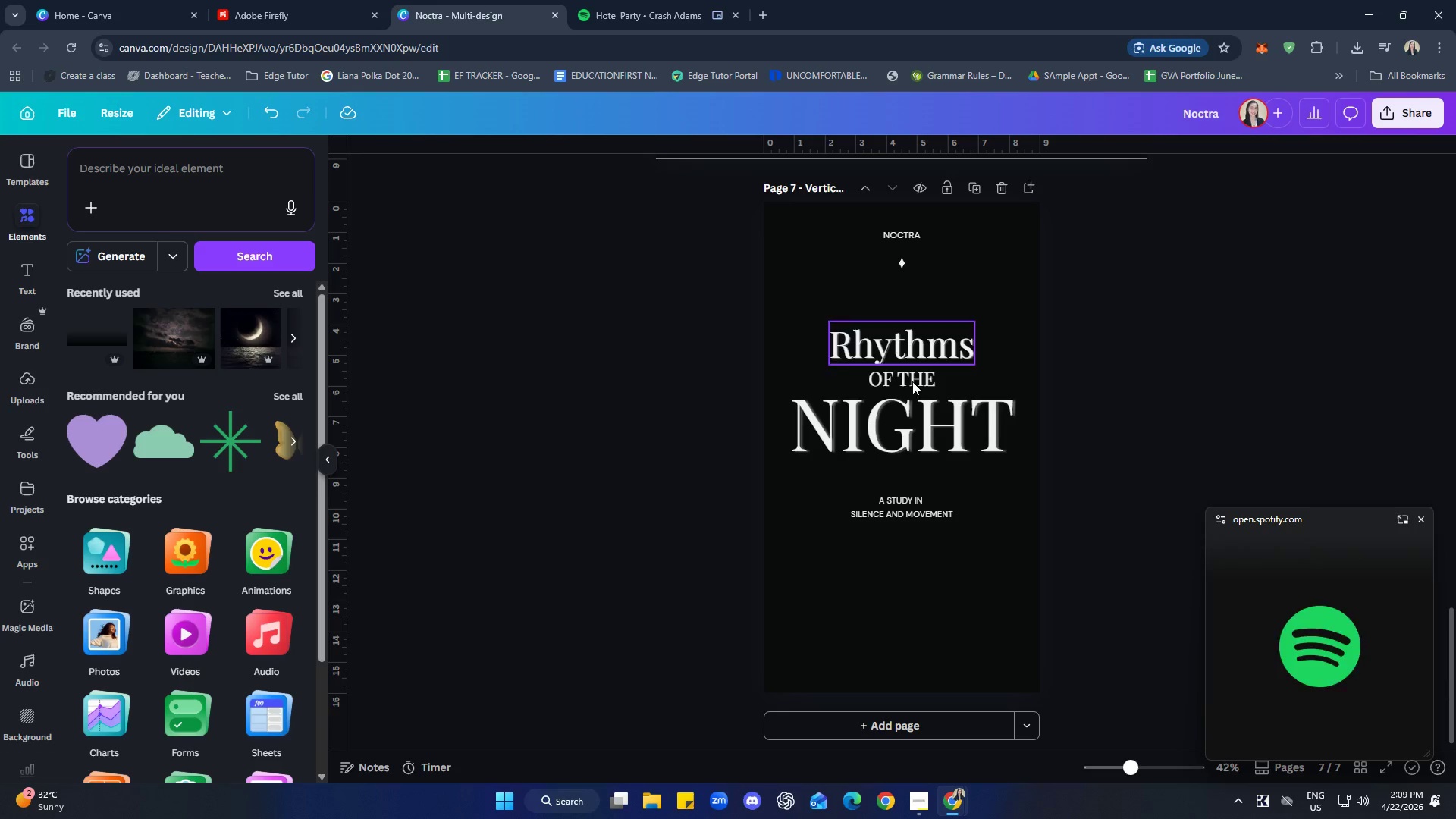 
left_click([1235, 340])
 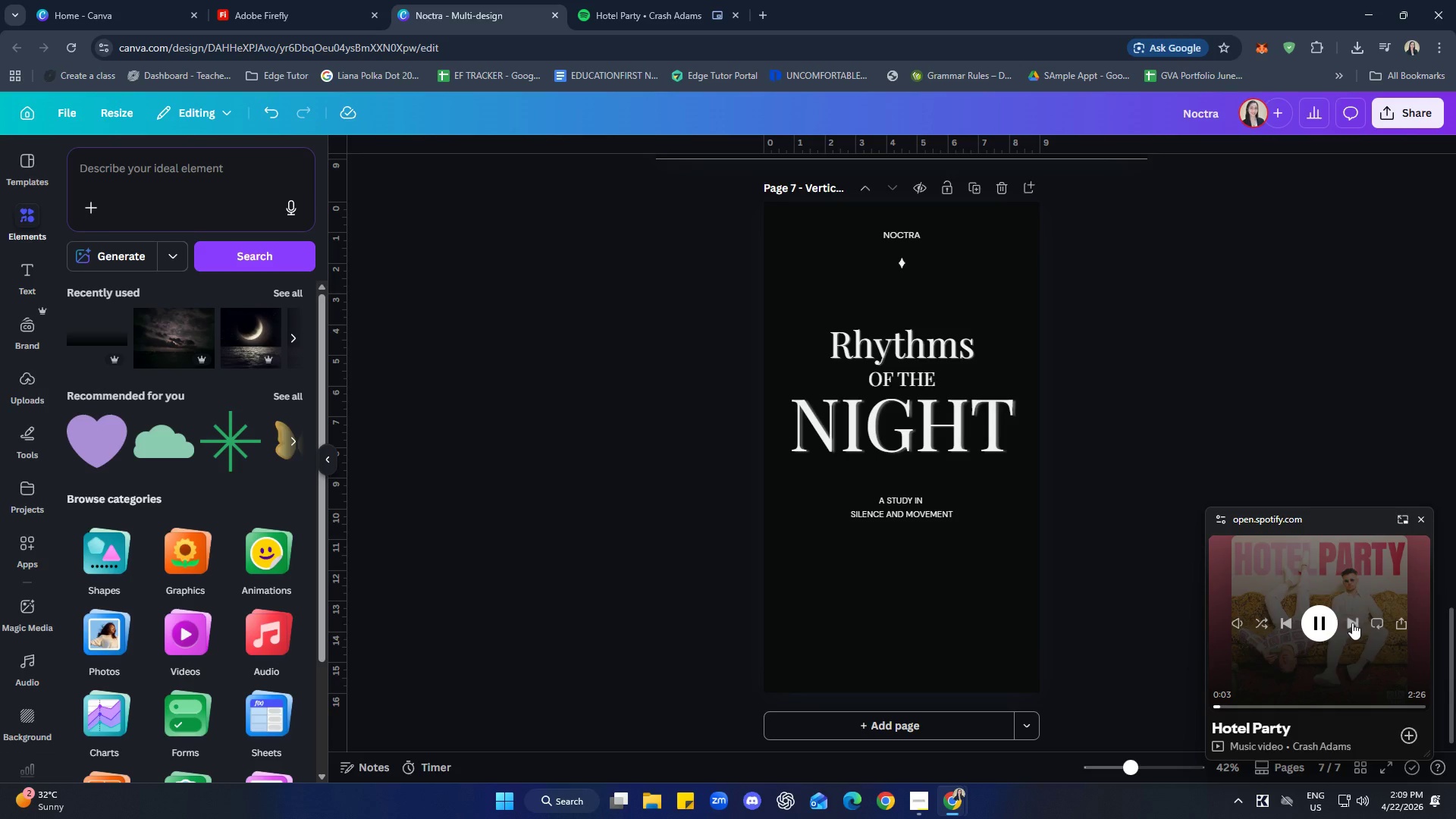 
left_click([1352, 623])
 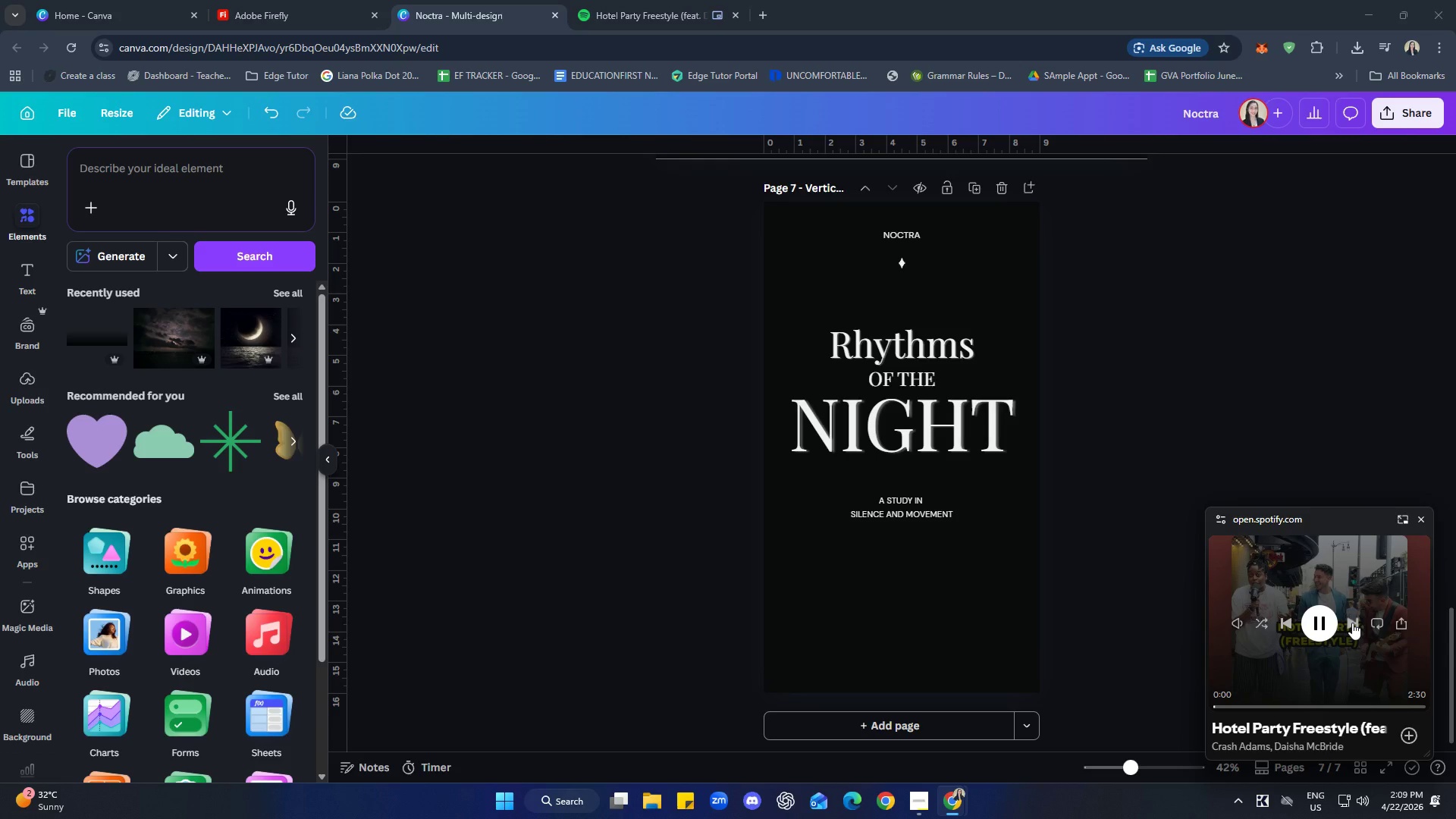 
left_click([1352, 623])
 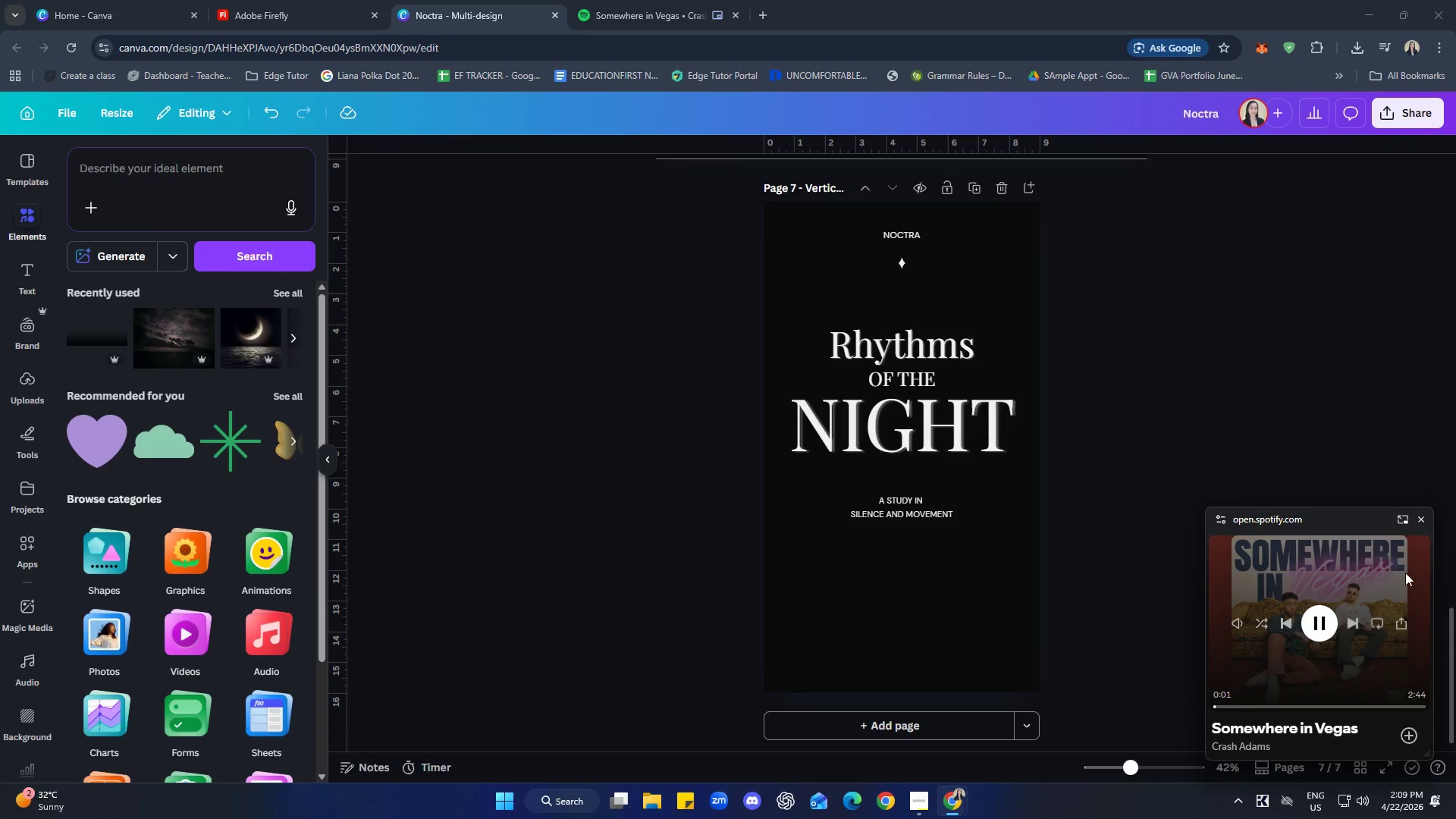 
left_click([1420, 522])
 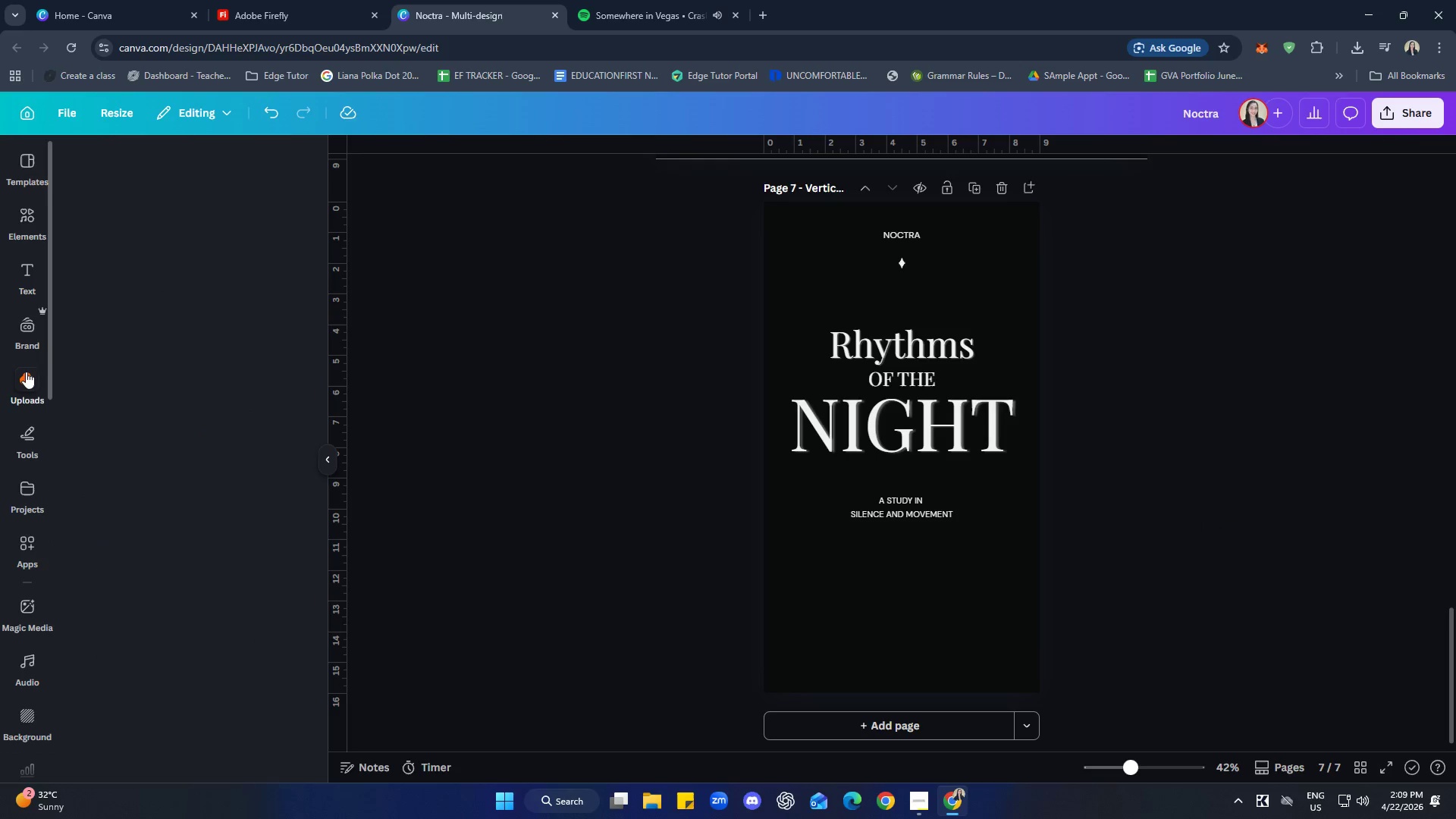 
left_click([185, 218])
 